 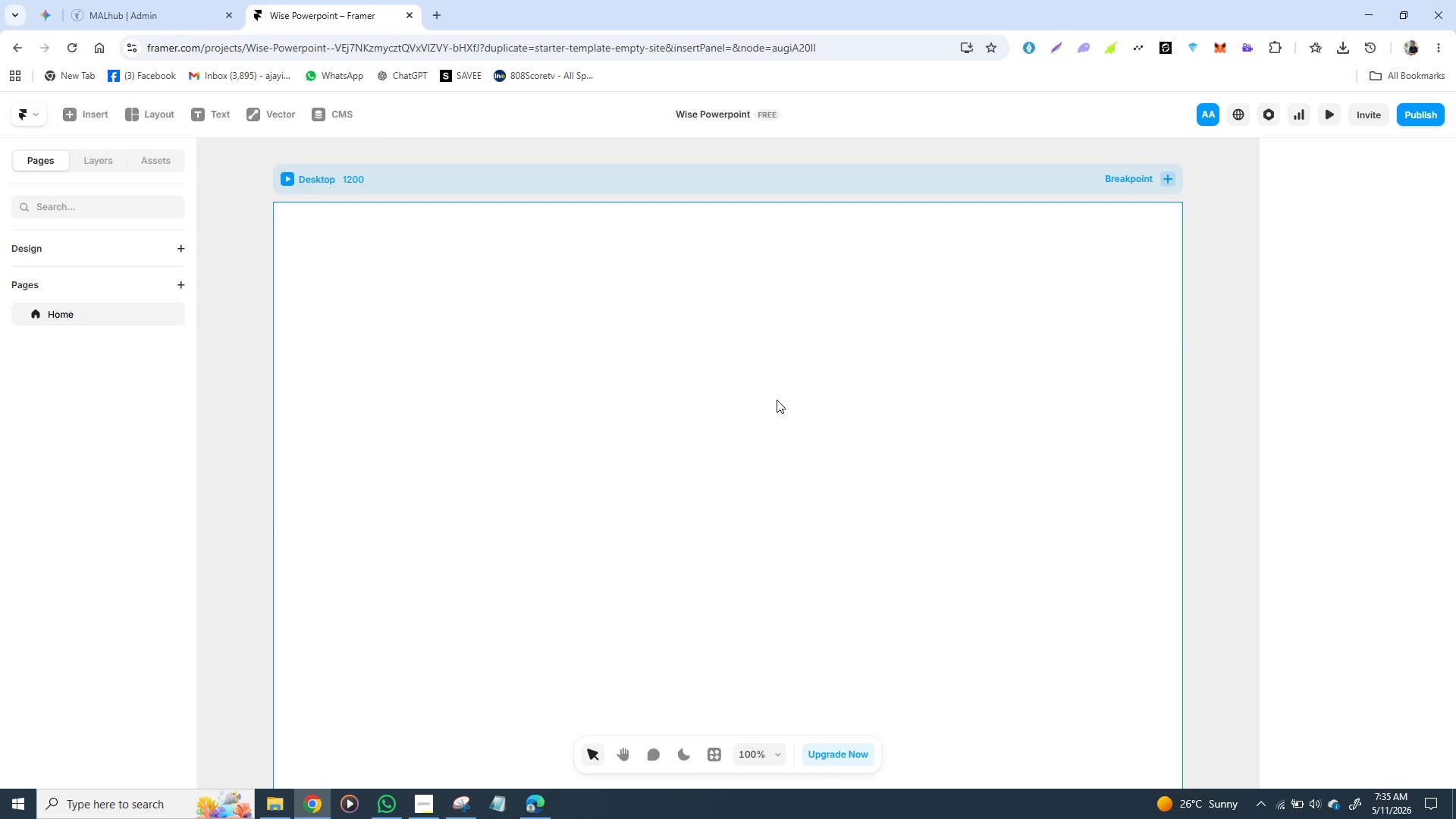 
left_click([725, 119])
 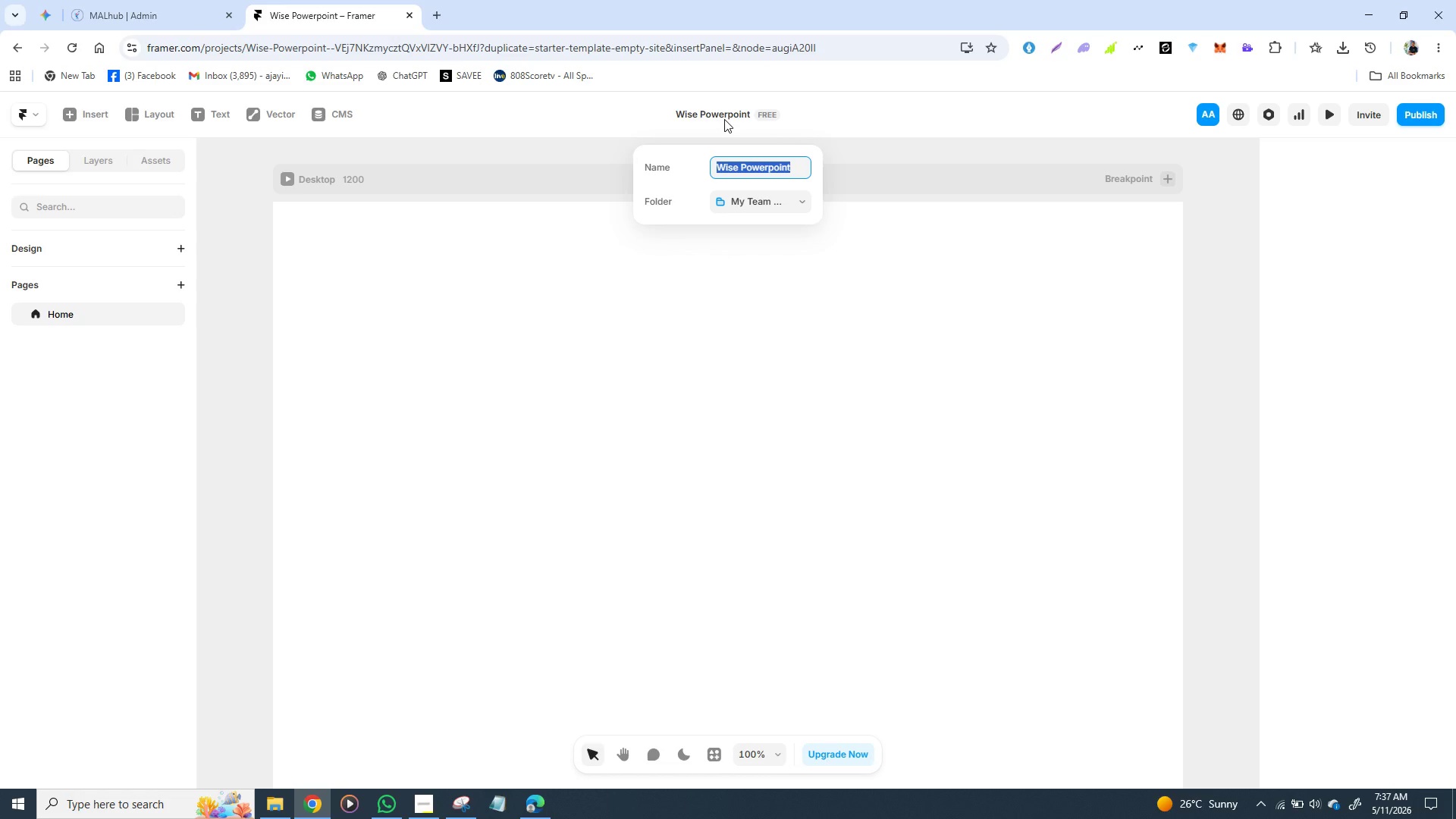 
wait(116.77)
 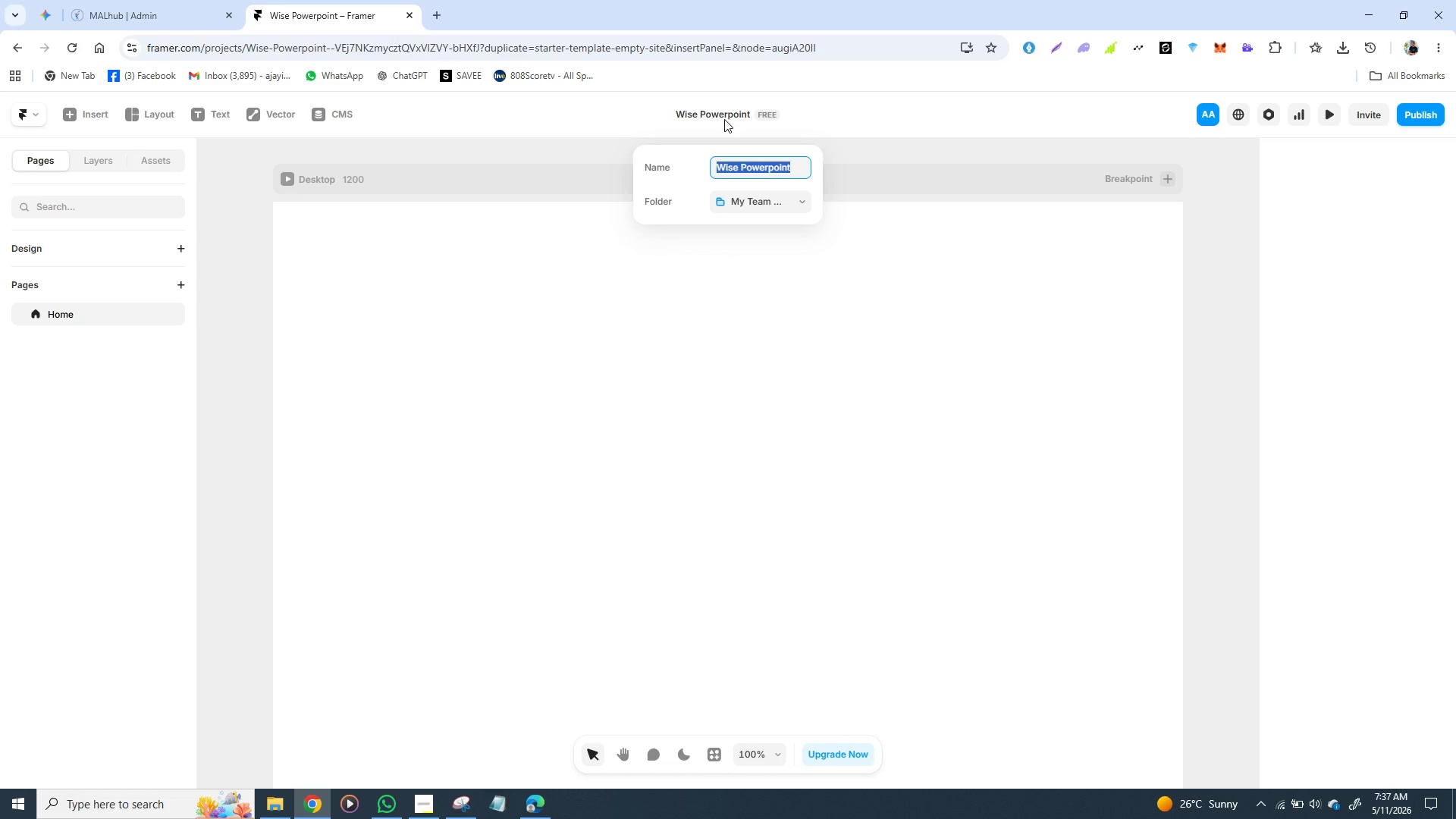 
left_click([42, 262])
 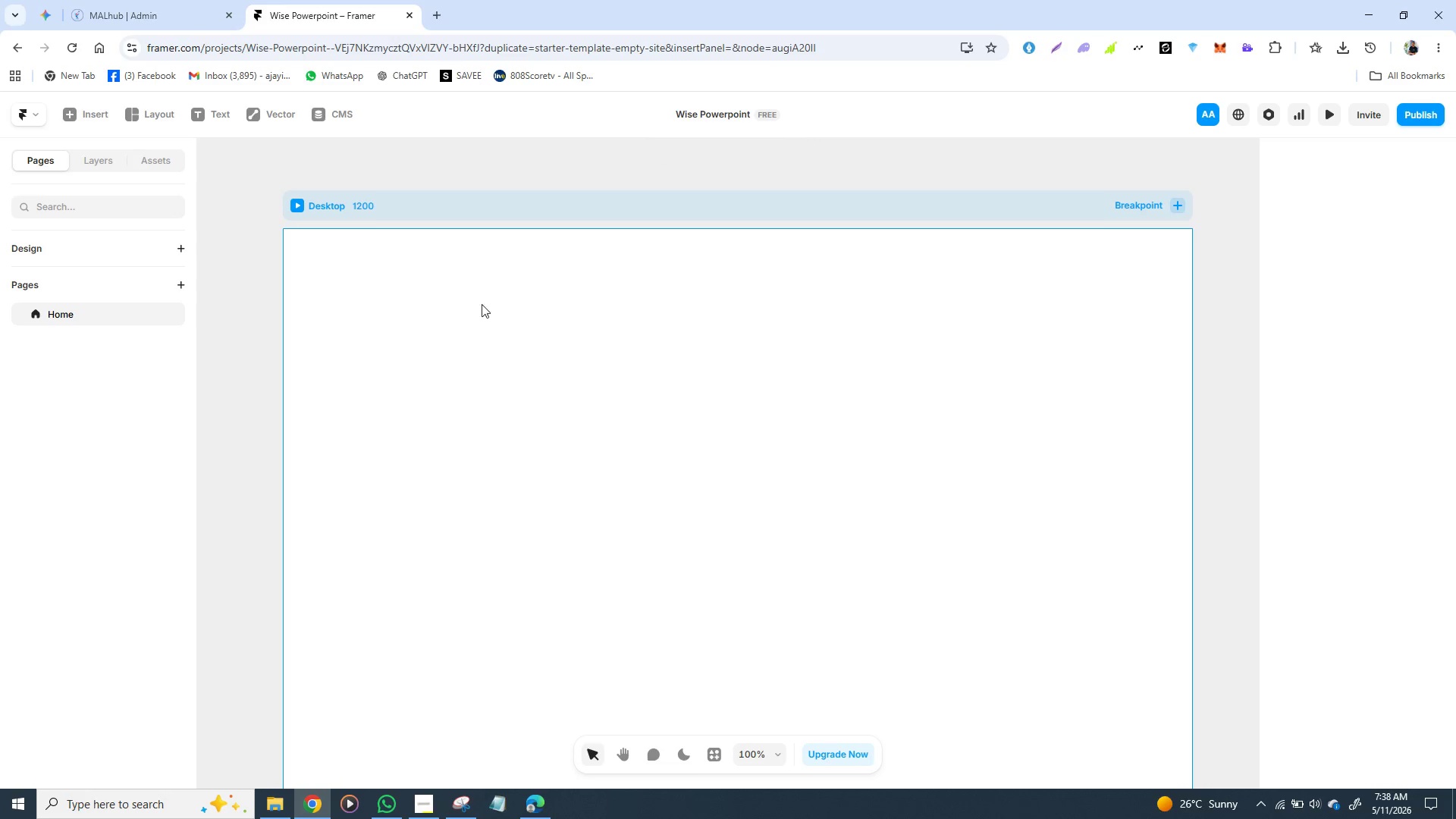 
wait(7.17)
 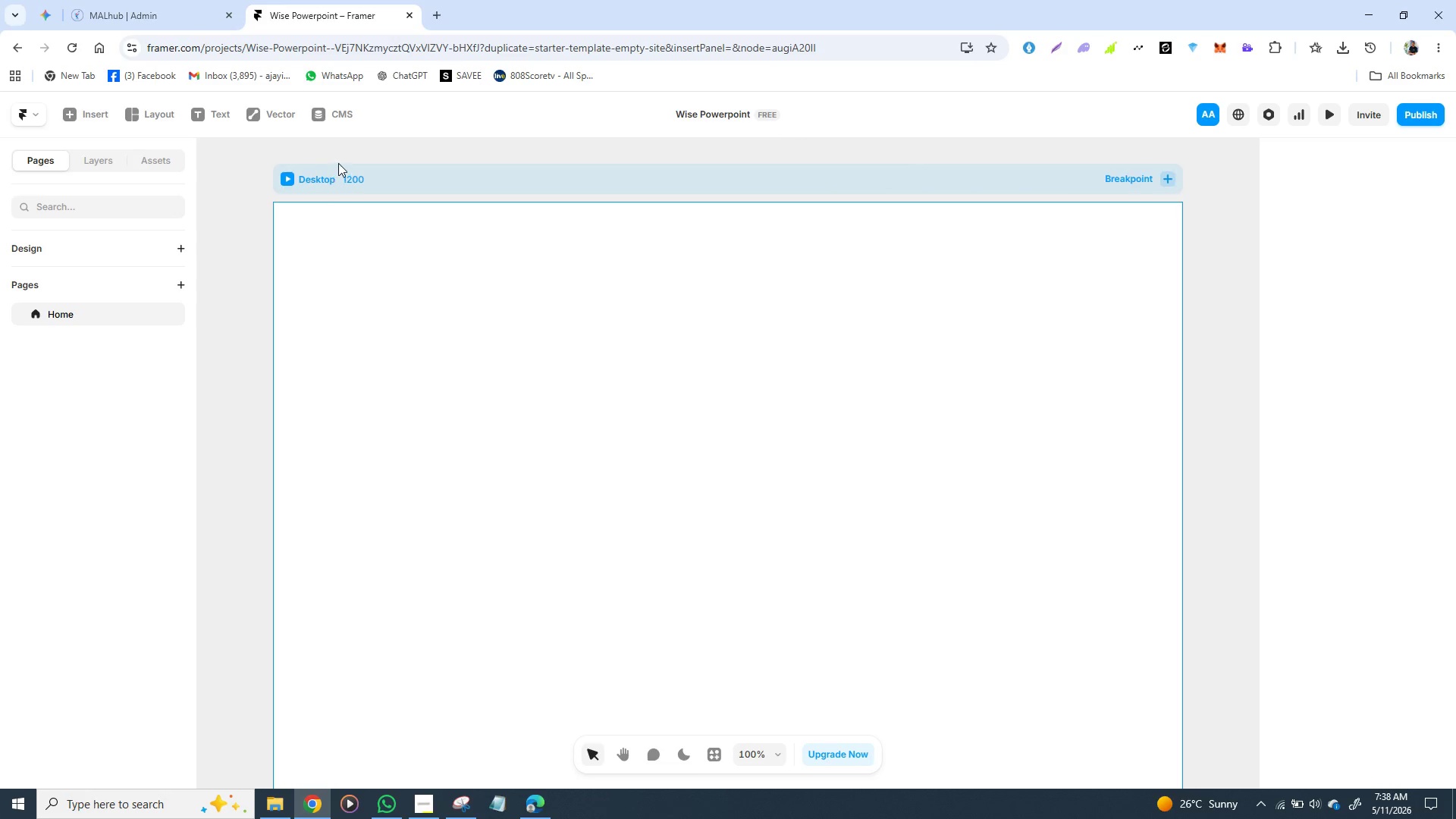 
left_click([695, 114])
 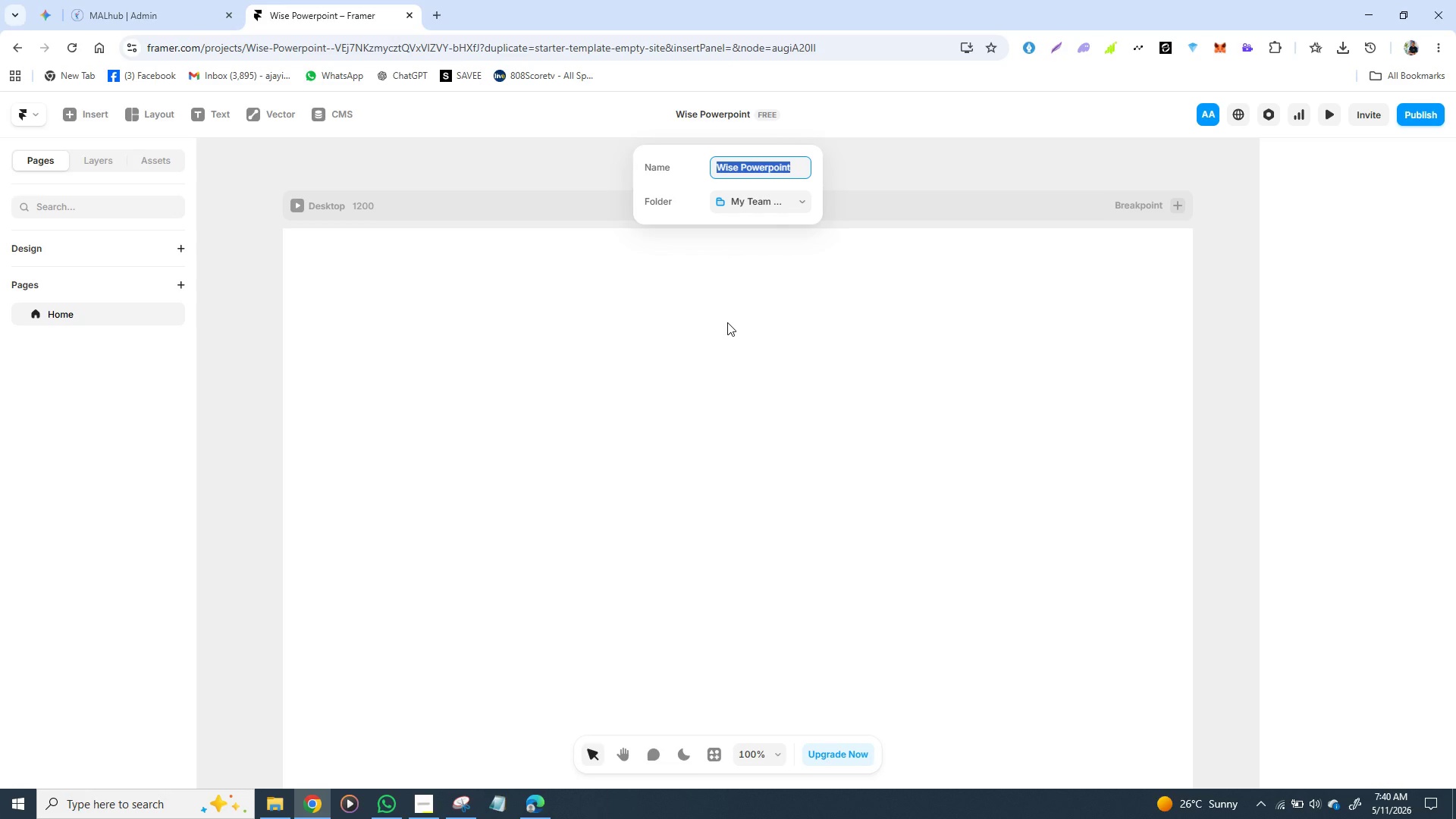 
wait(119.06)
 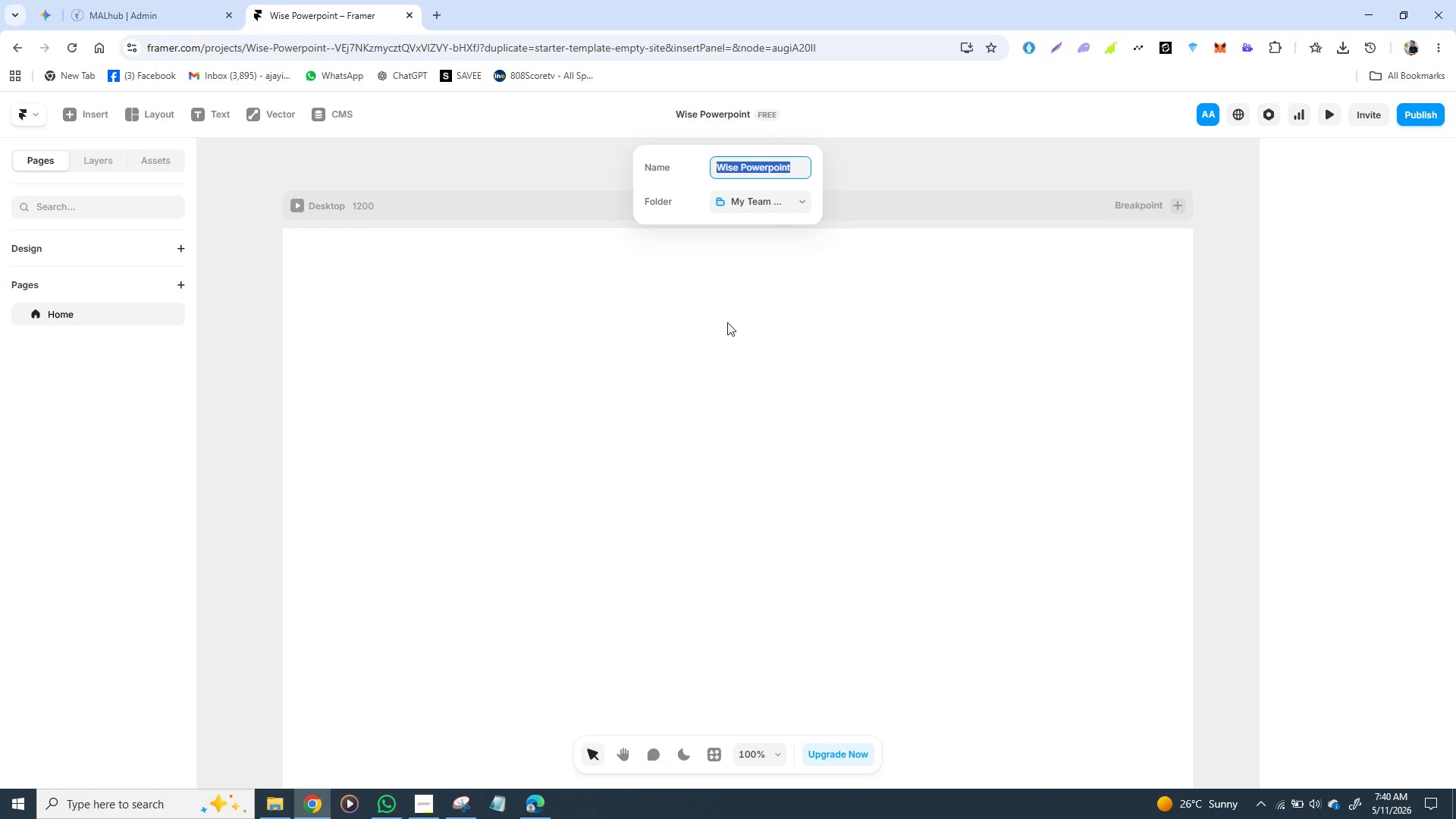 
left_click([101, 155])
 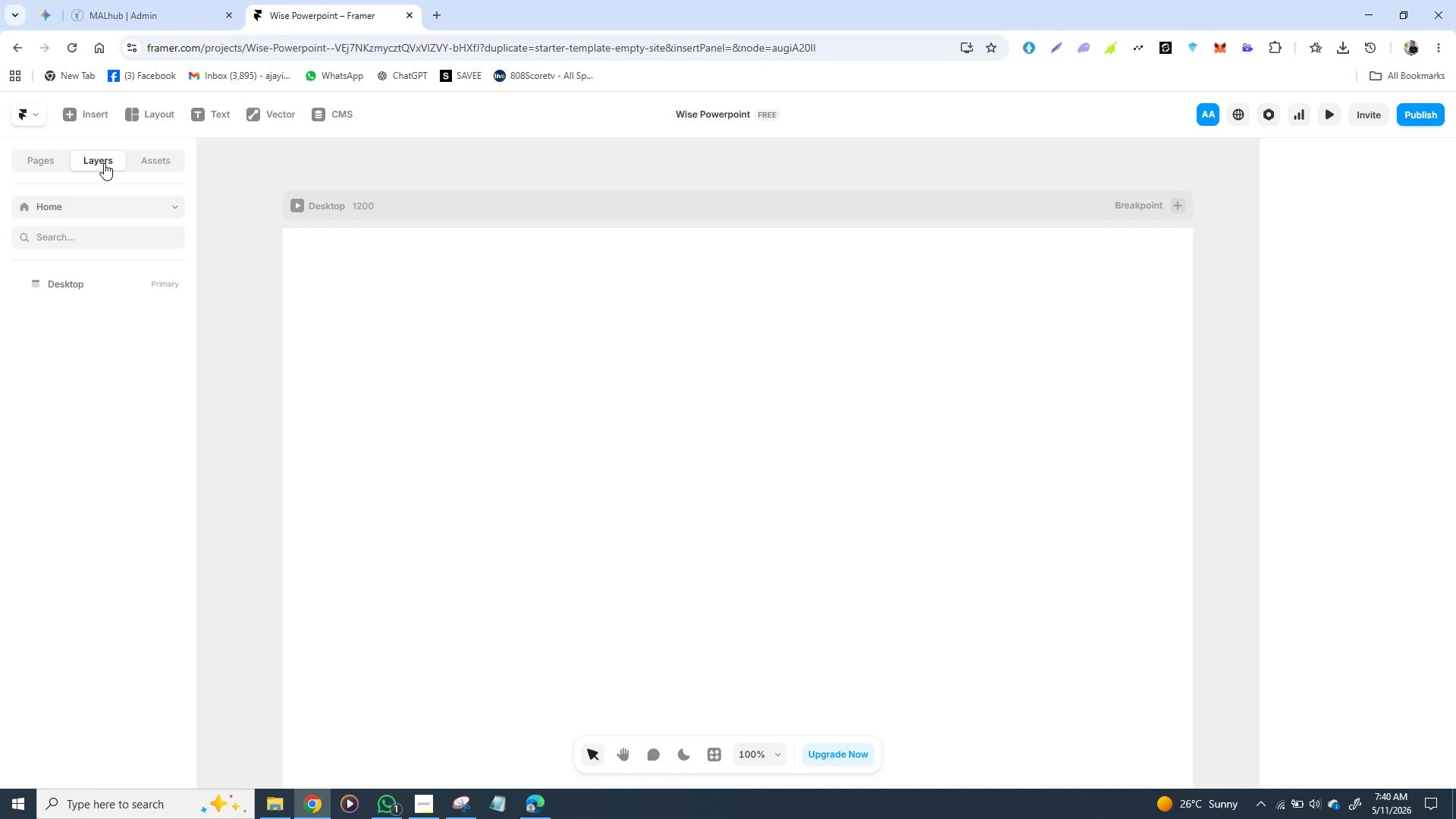 
left_click([104, 163])
 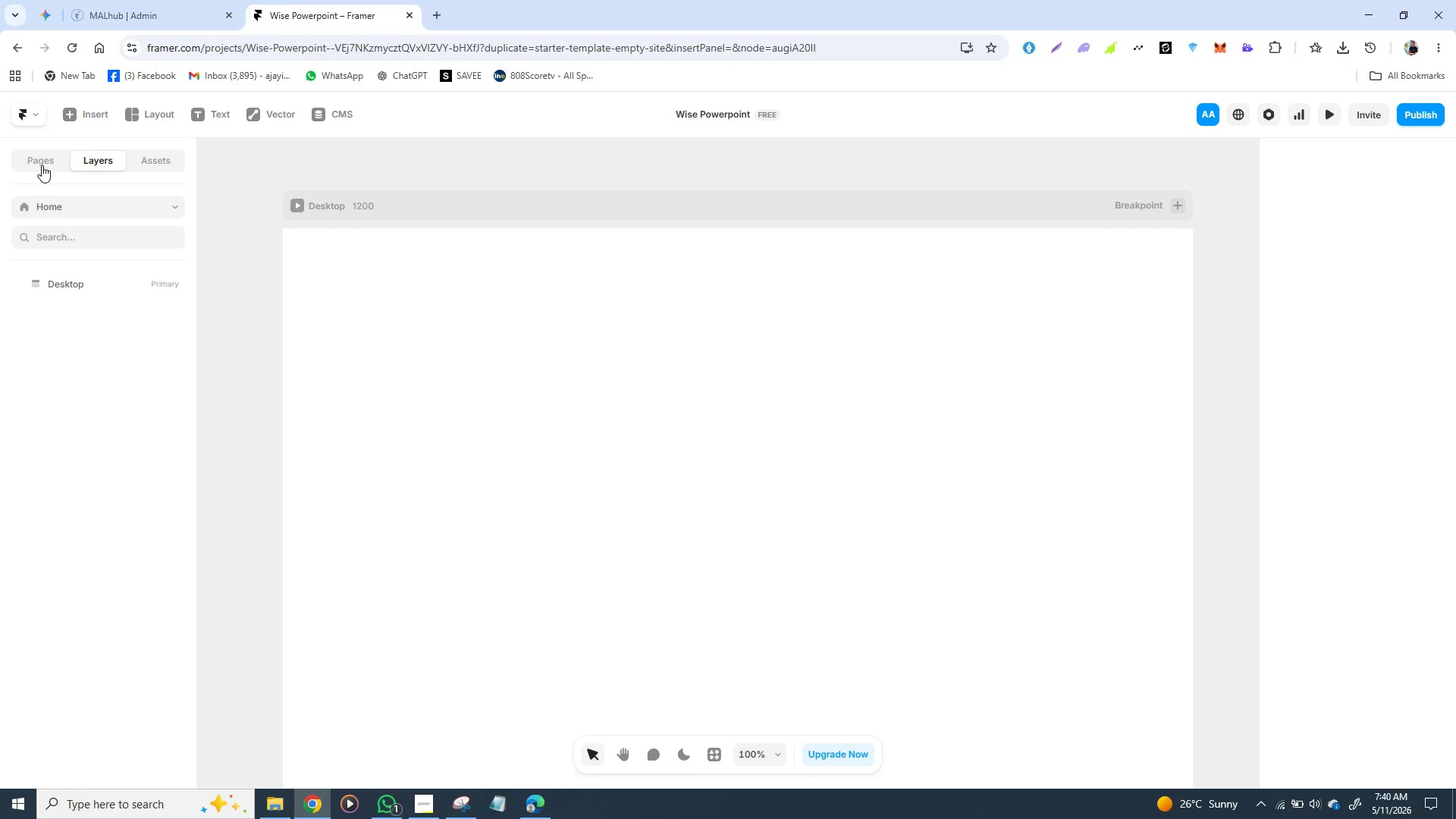 
left_click([42, 165])
 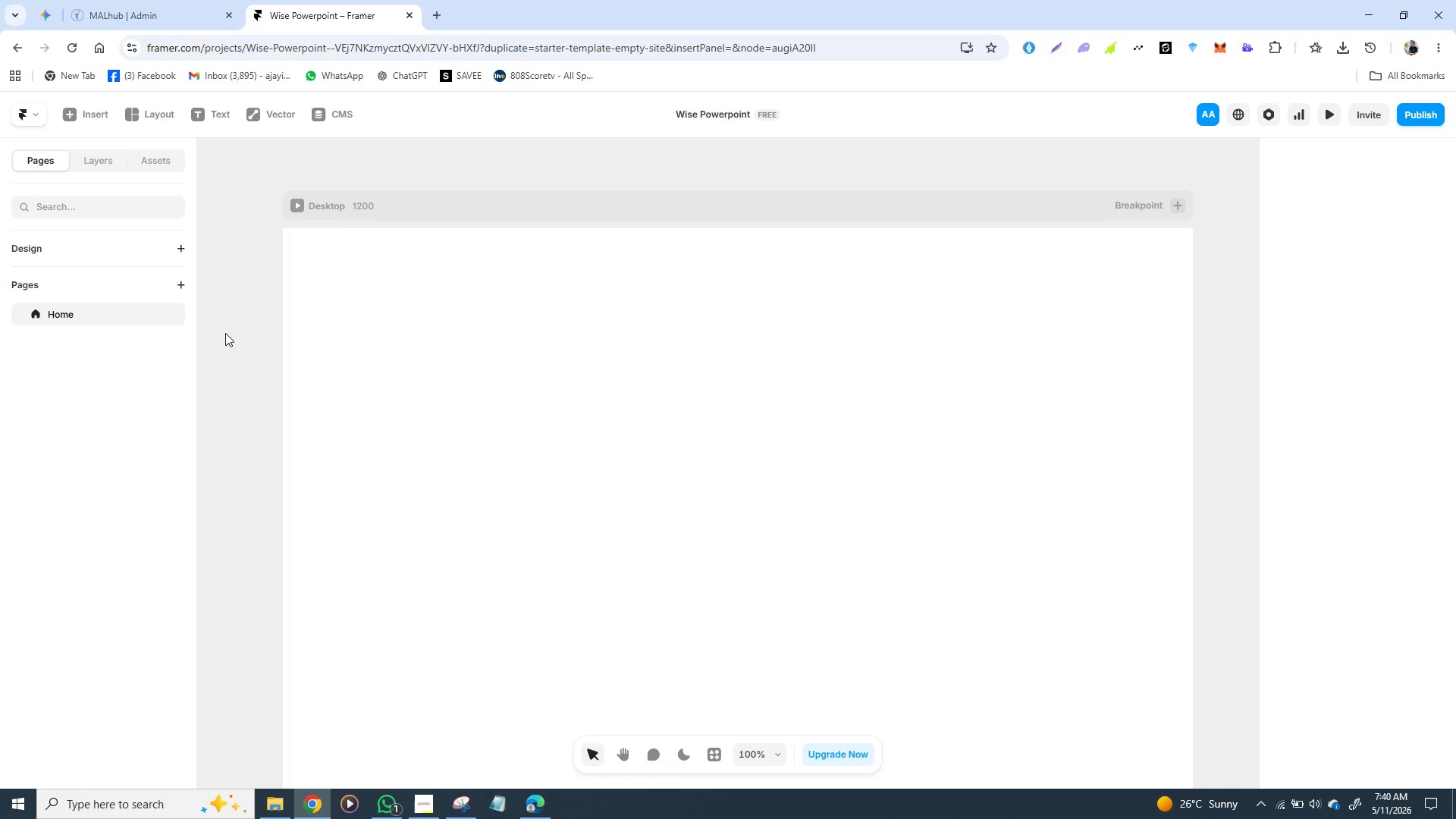 
wait(14.77)
 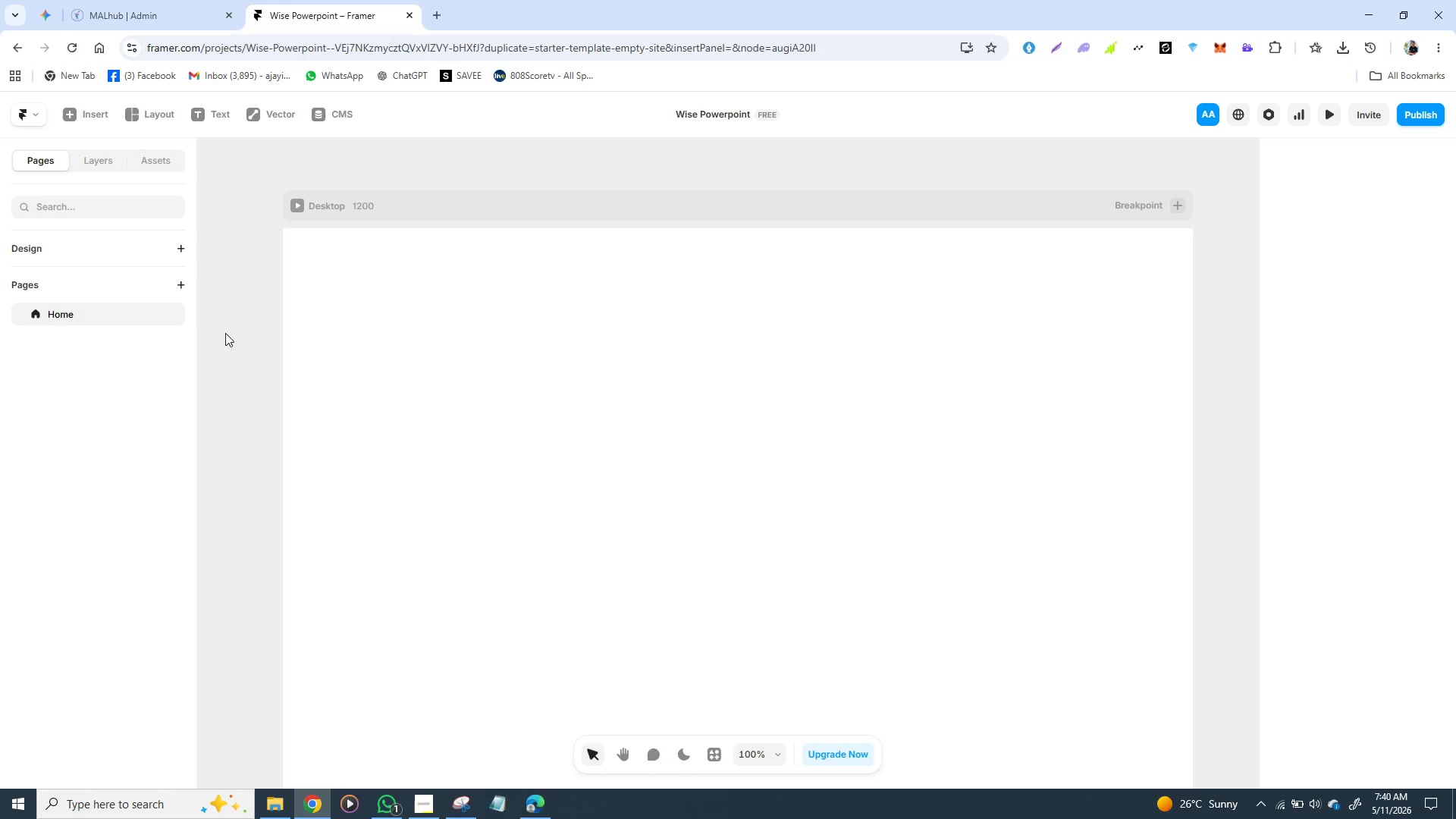 
left_click([100, 164])
 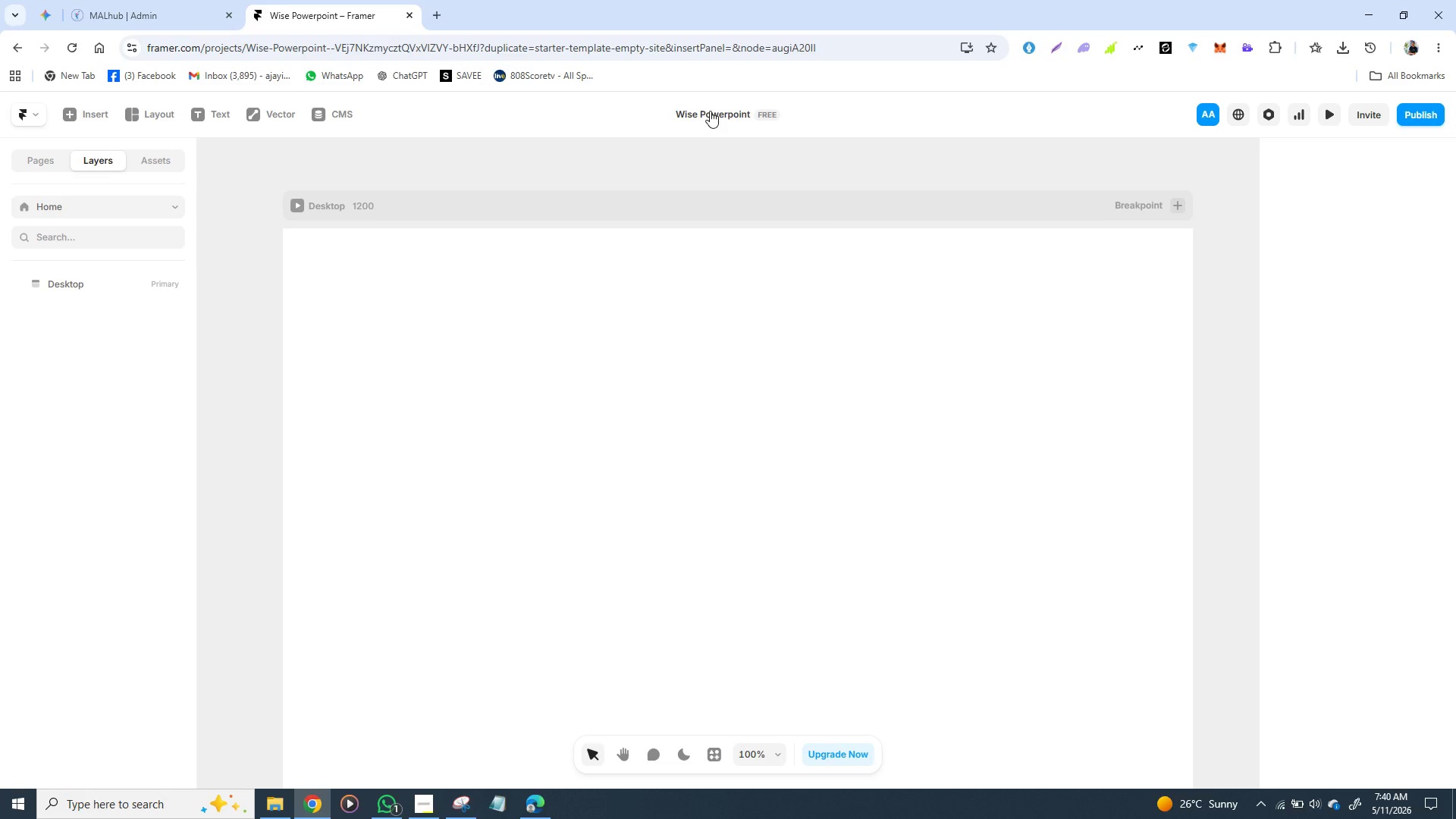 
left_click([710, 111])
 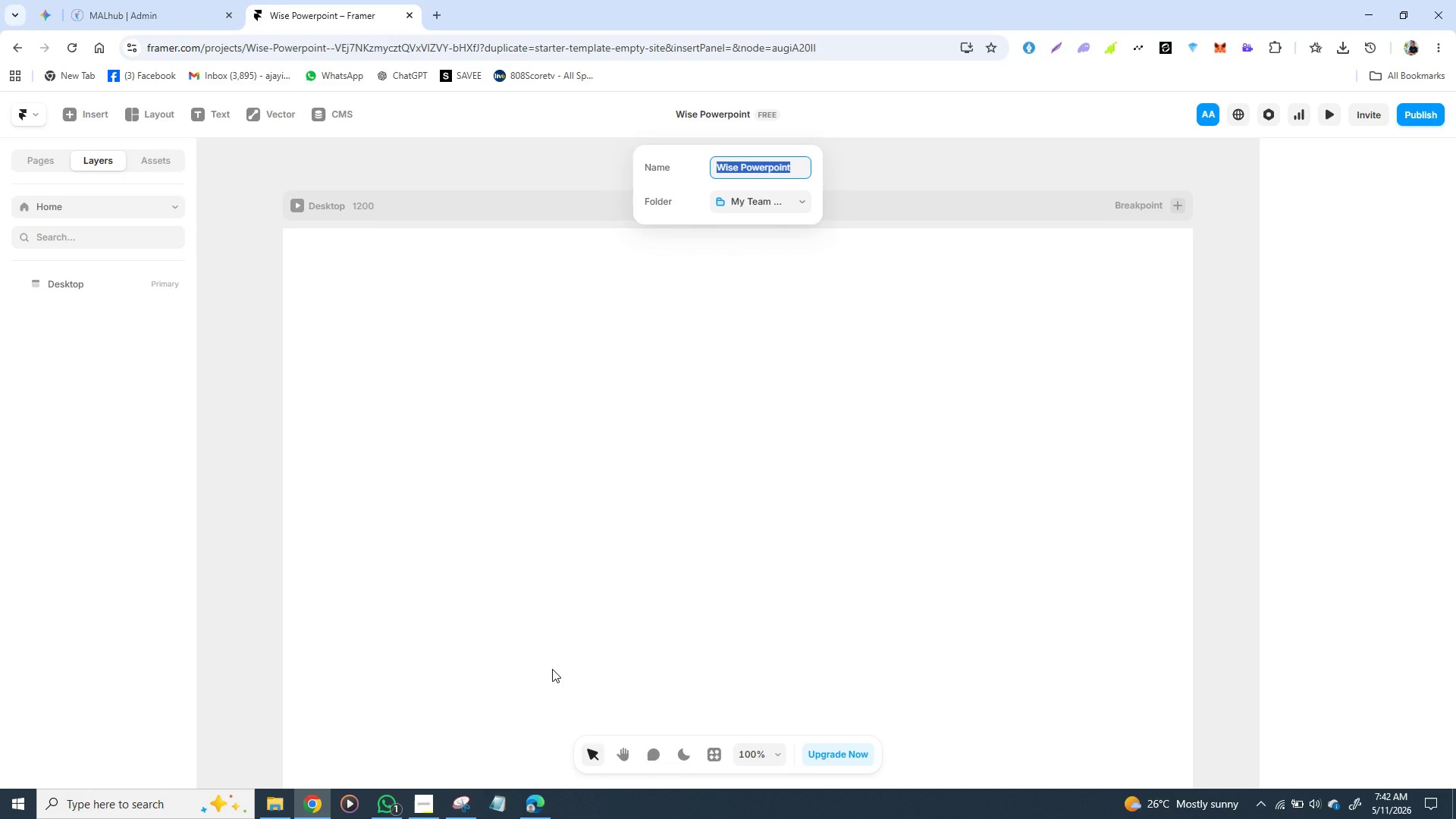 
wait(134.41)
 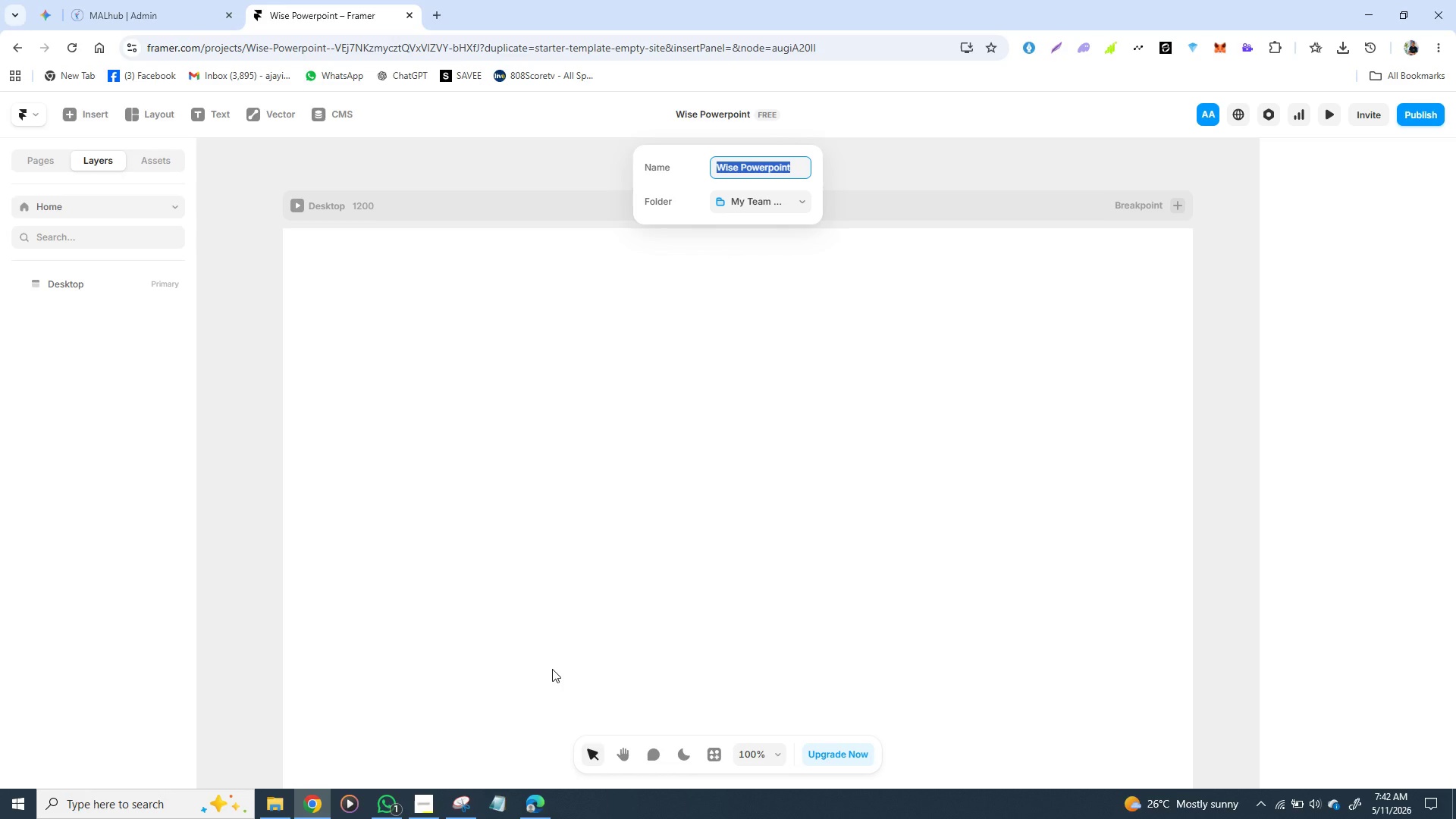 
type(Rae)
key(Backspace)
 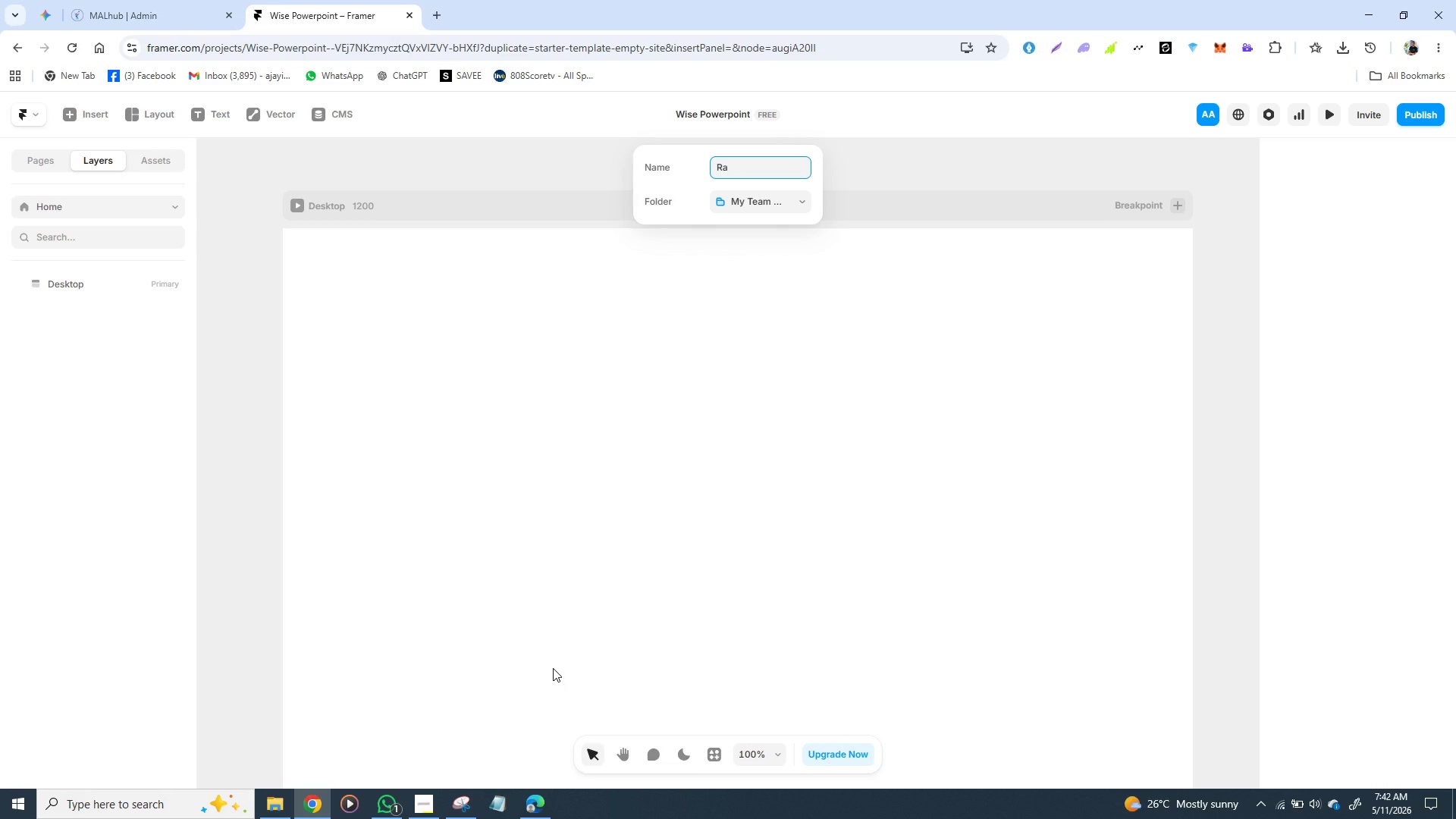 
type(re )
key(Backspace)
type(Earth )
key(Backspace)
 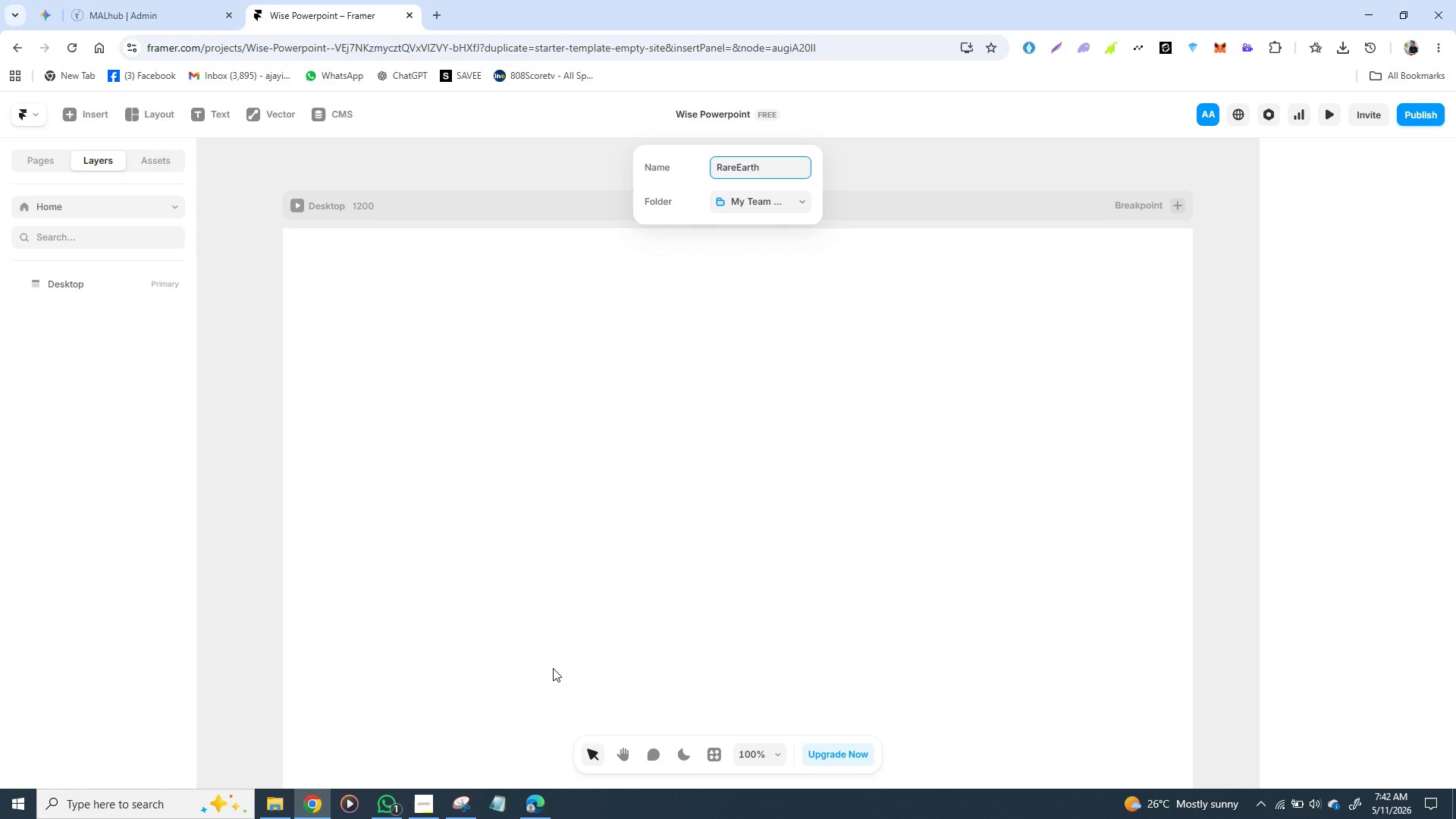 
wait(26.44)
 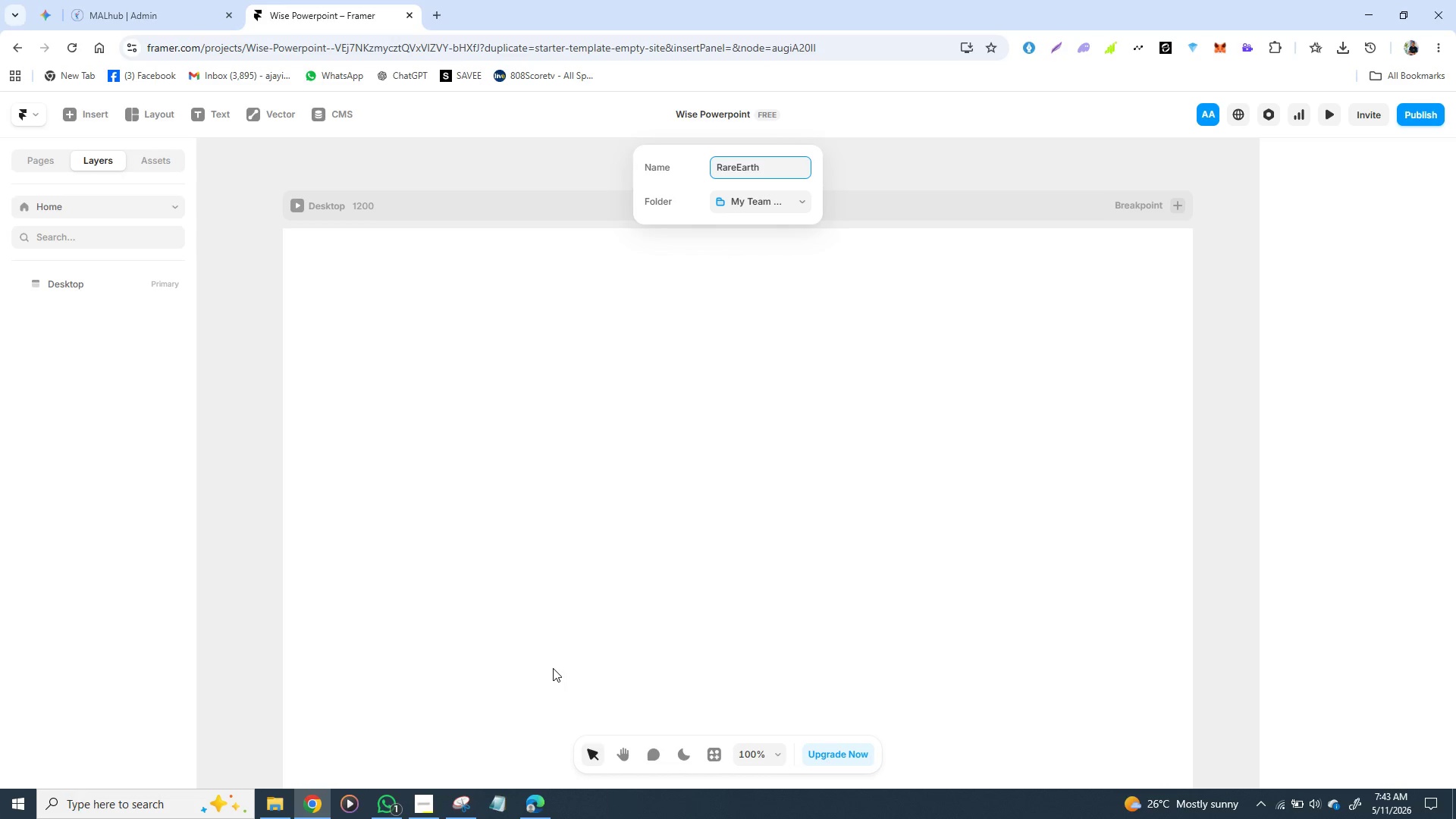 
type(Ceramics)
 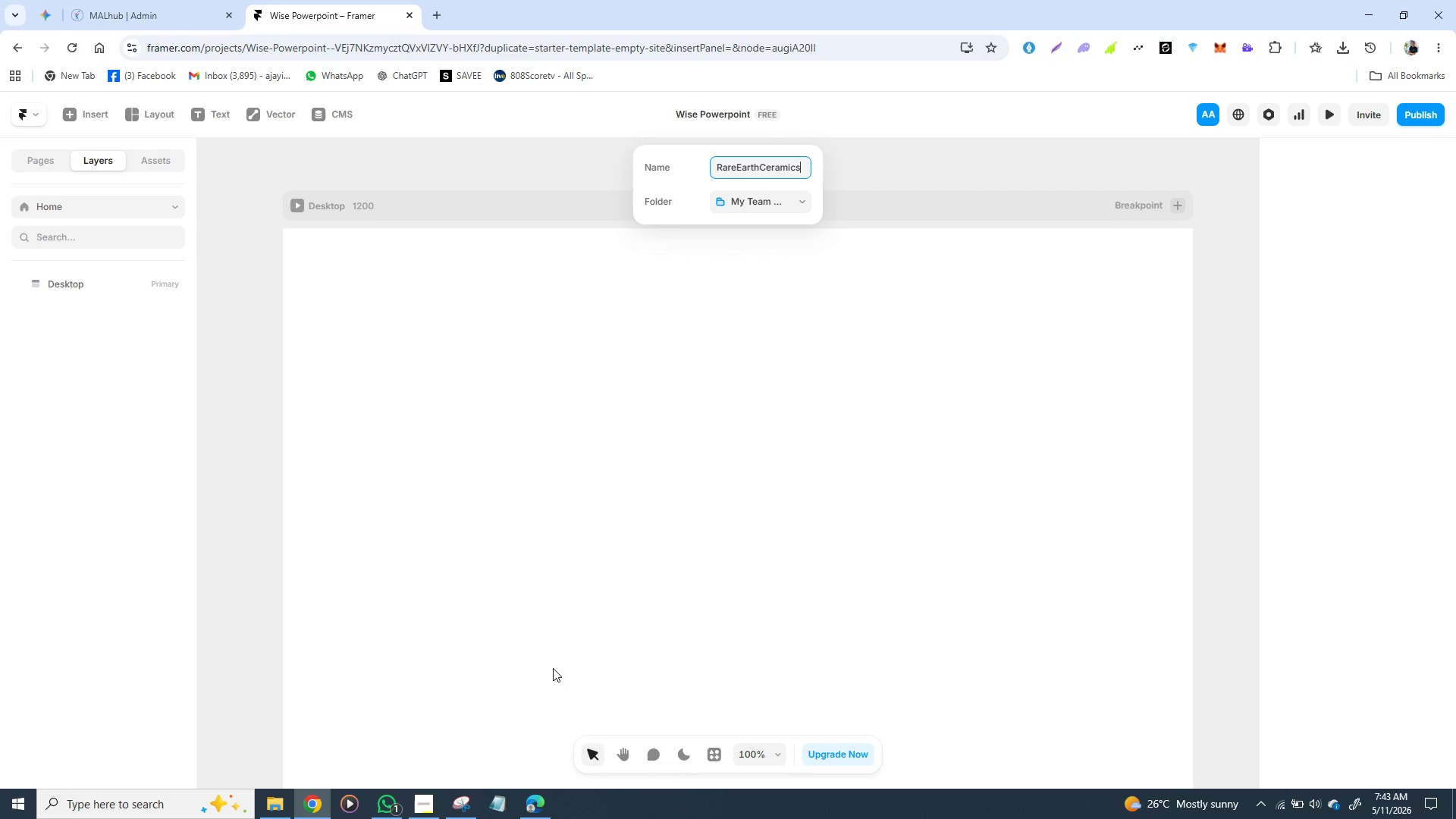 
hold_key(key=ShiftLeft, duration=0.45)
 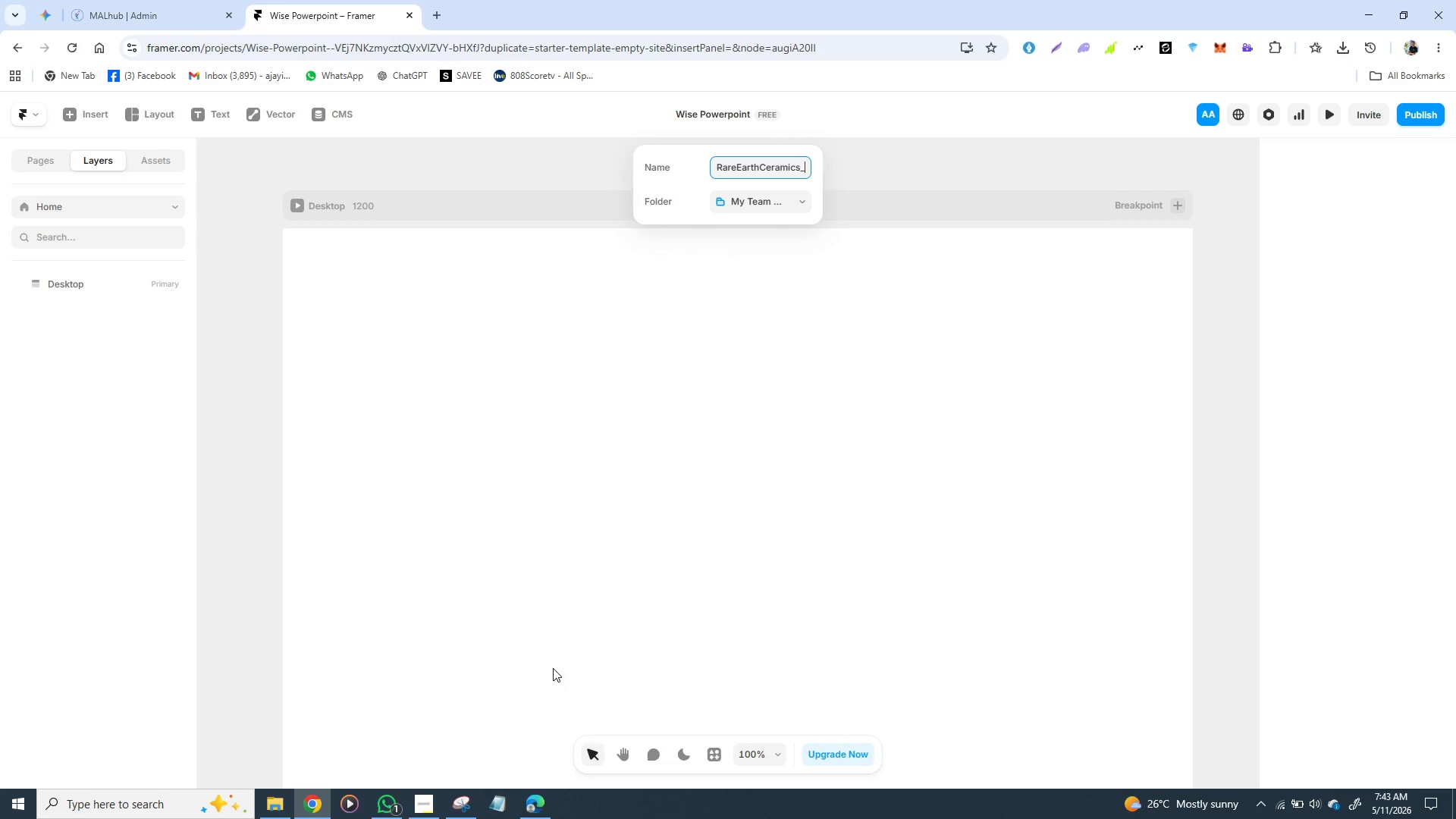 
key(Shift+Minus)
 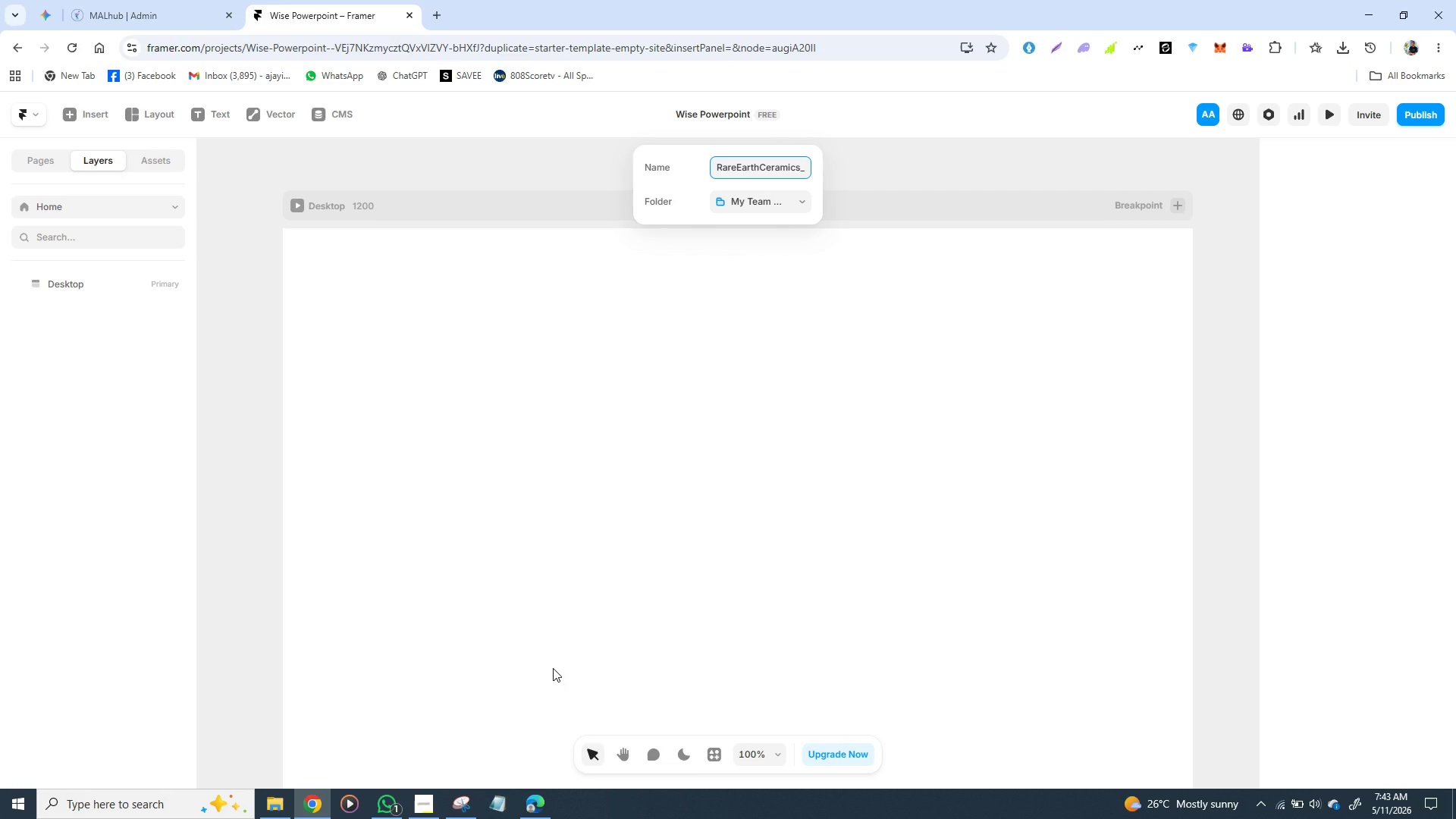 
key(Backspace)
 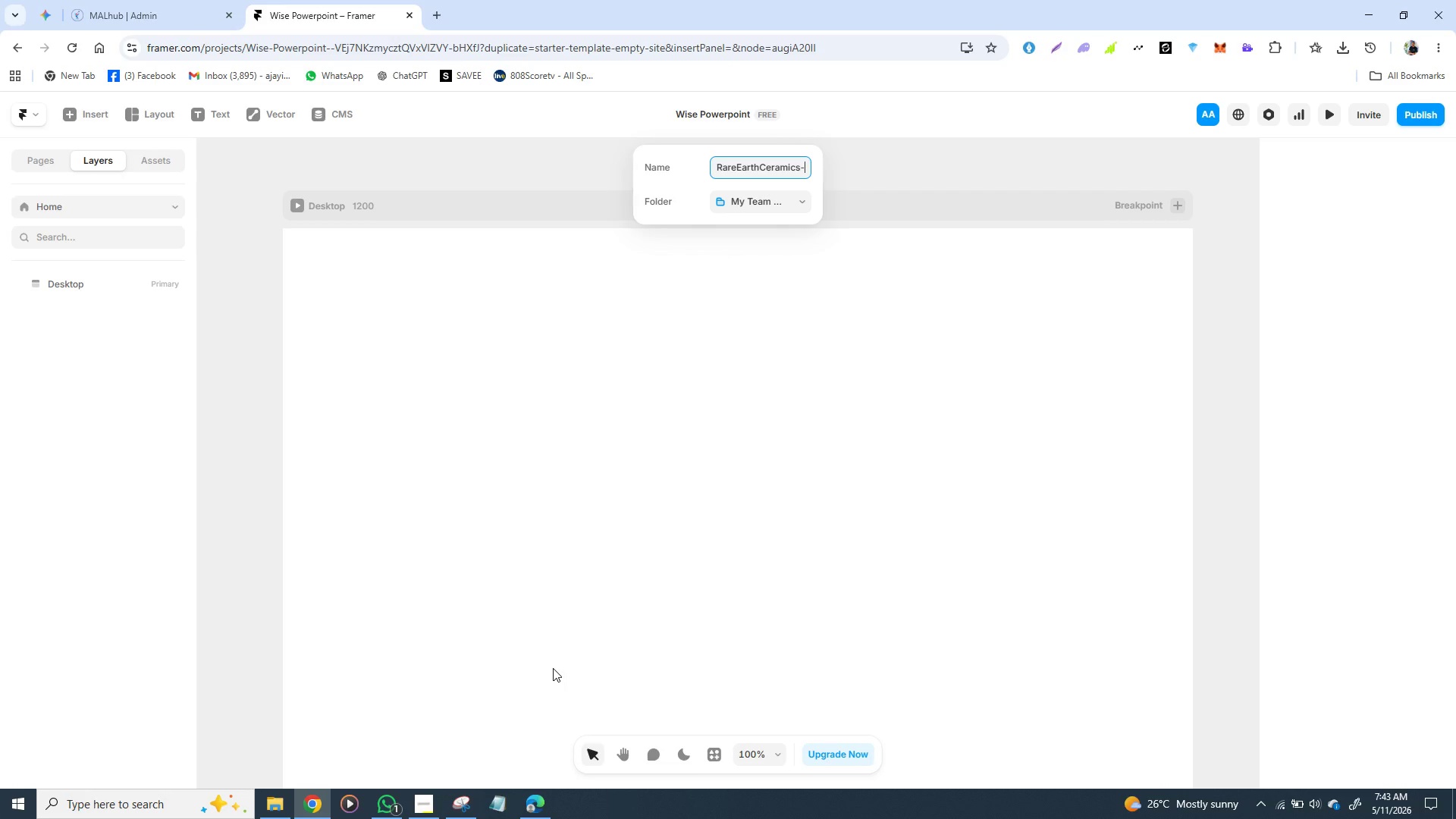 
key(Minus)
 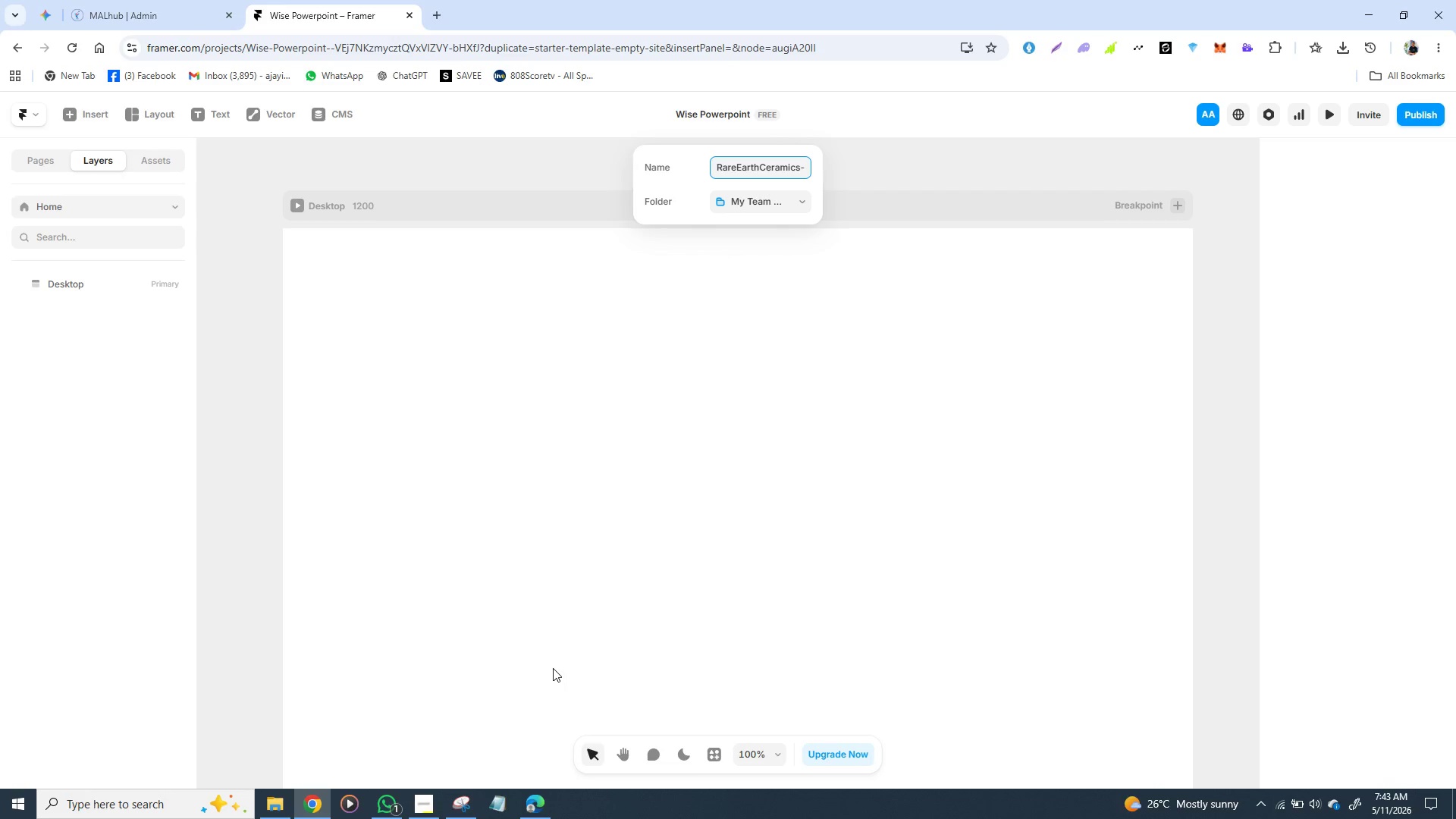 
type(Nav)
 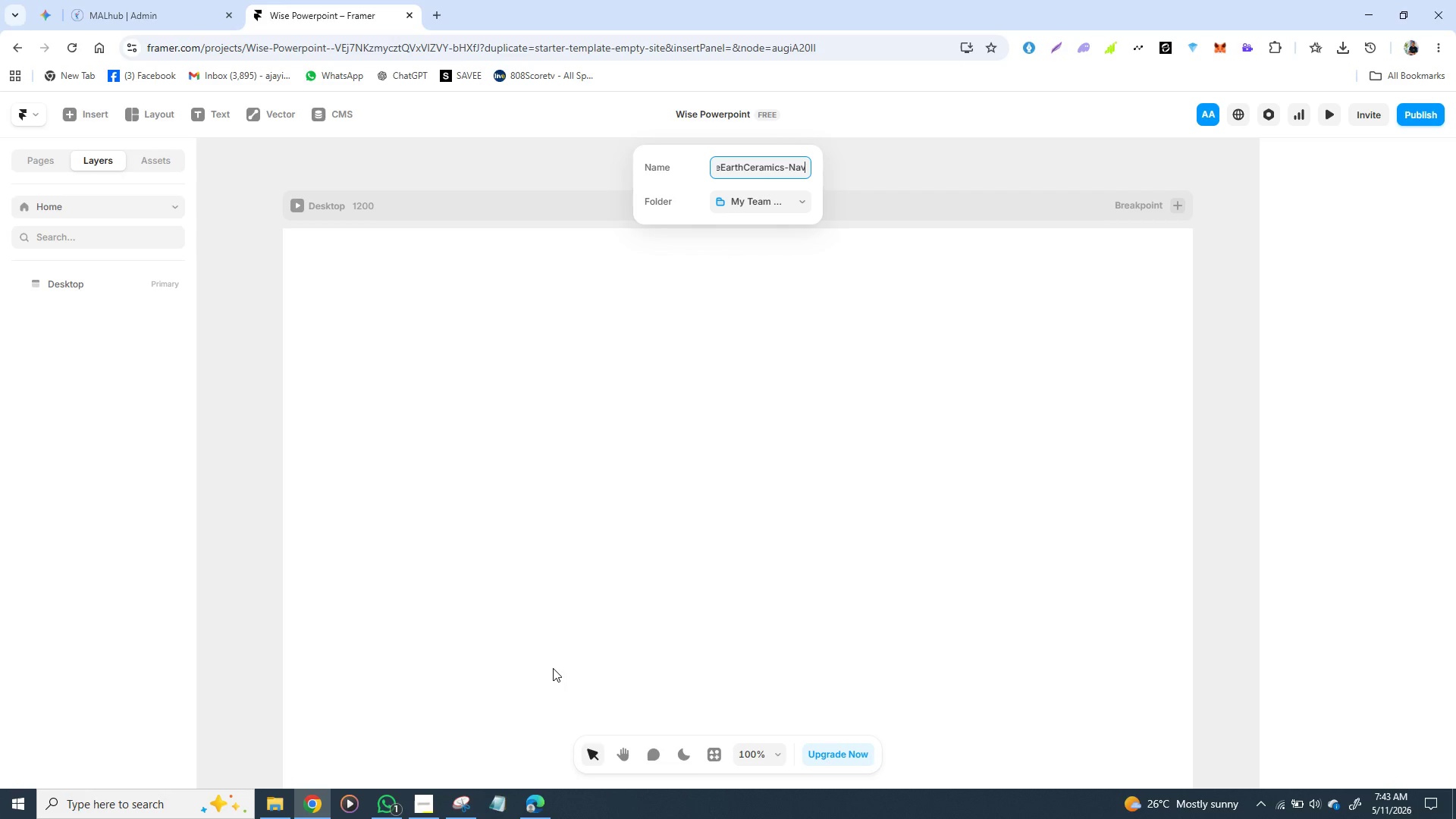 
key(Enter)
 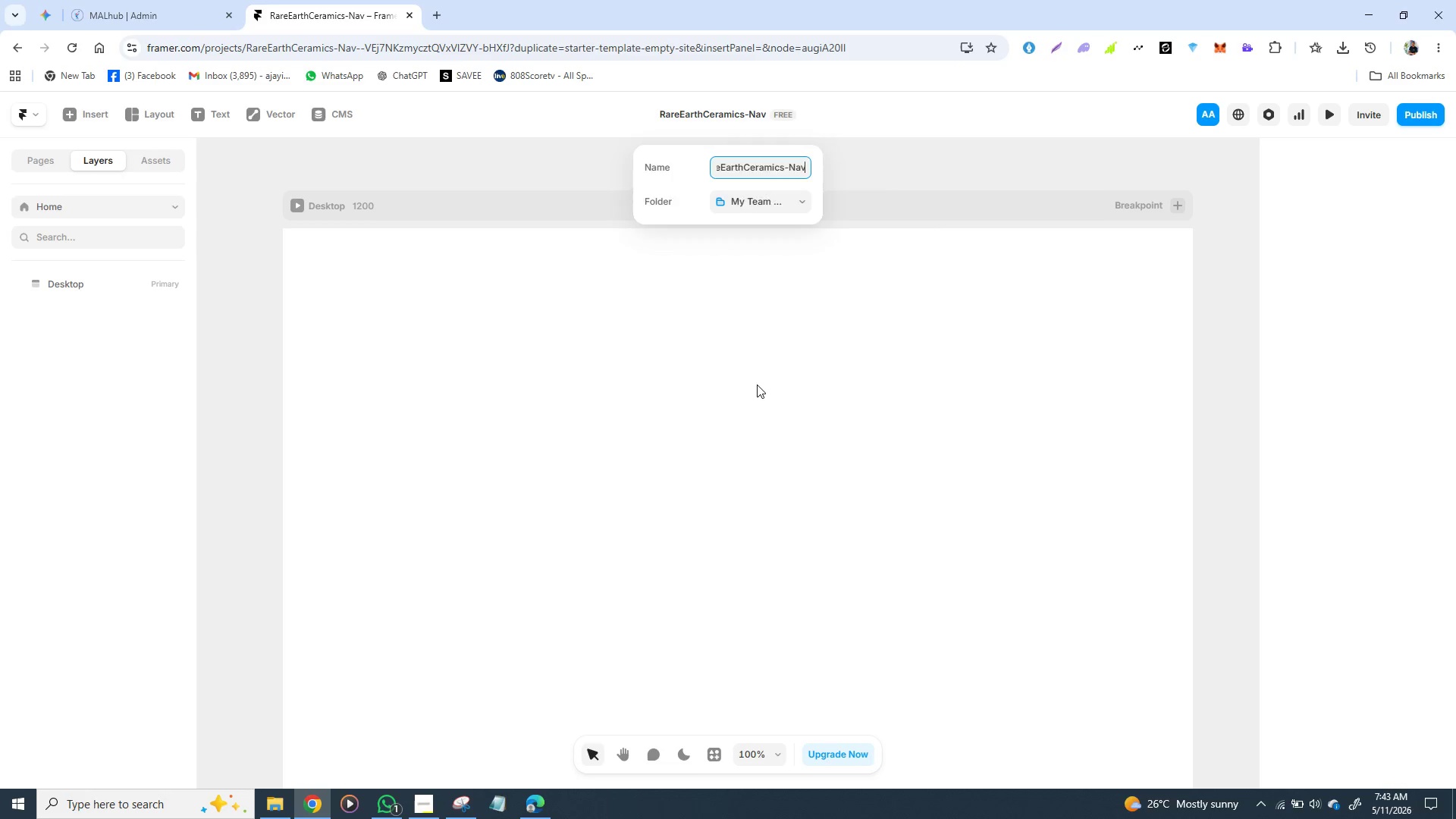 
left_click([757, 384])
 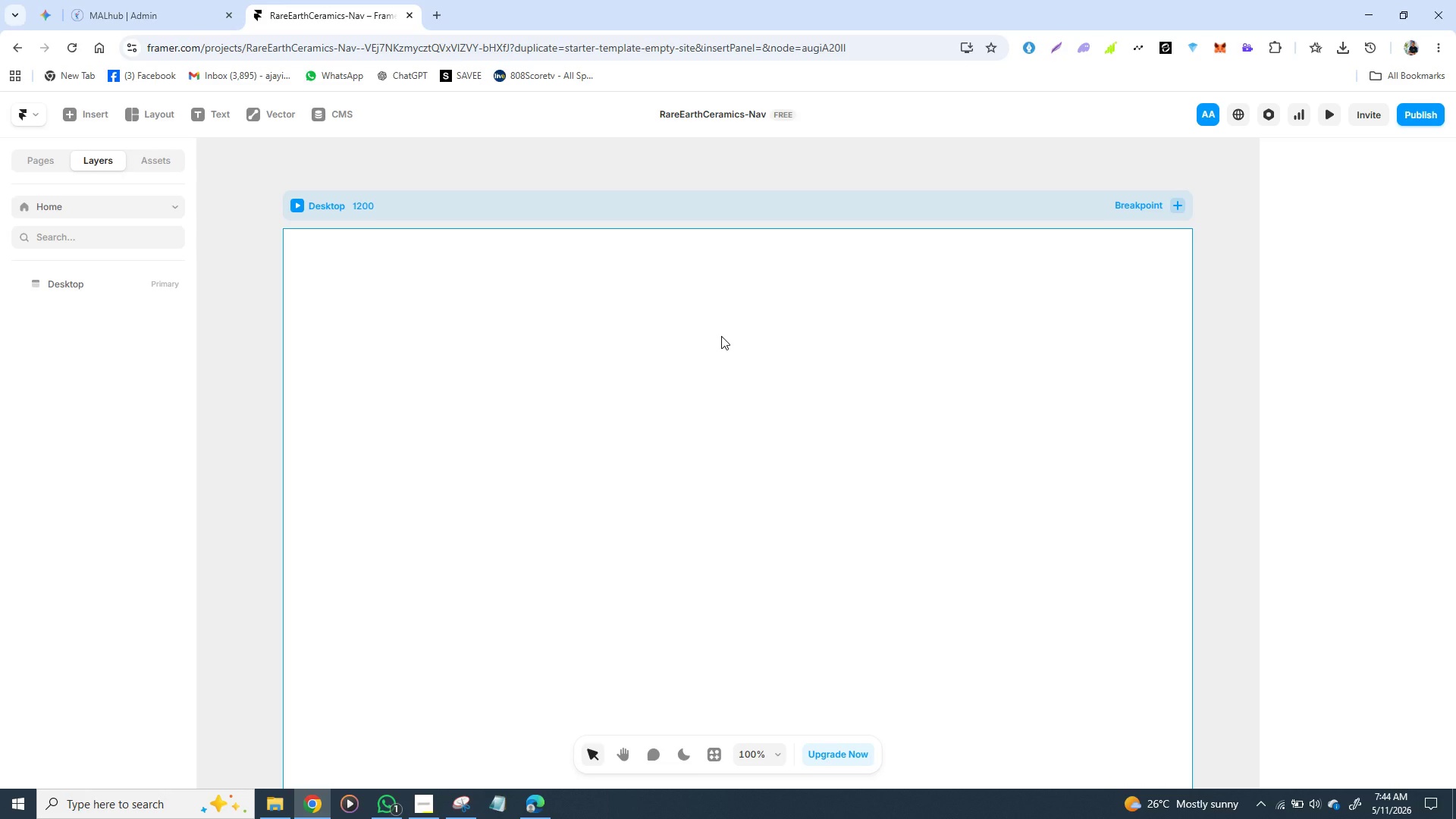 
wait(29.75)
 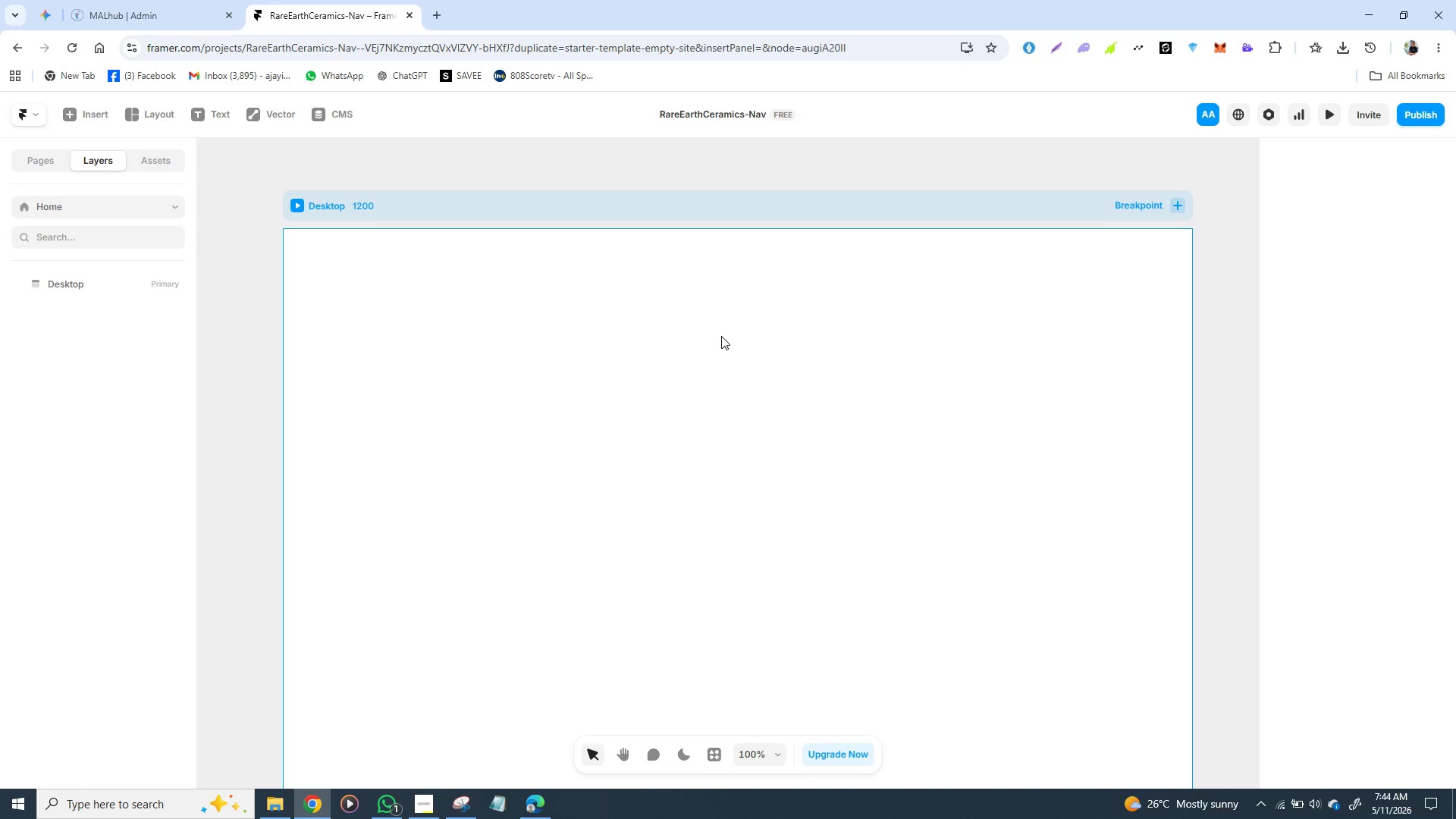 
left_click([158, 165])
 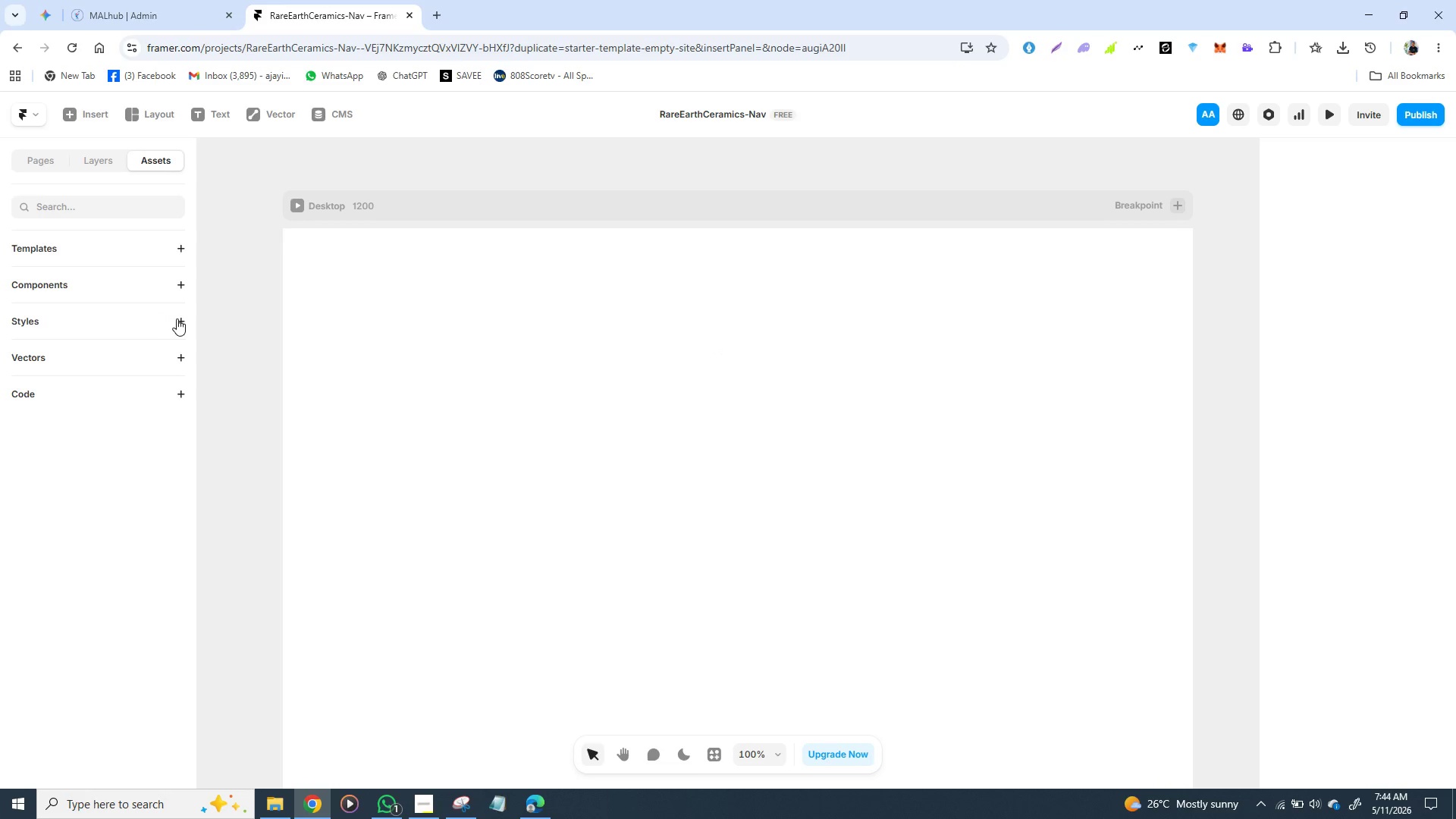 
left_click([177, 318])
 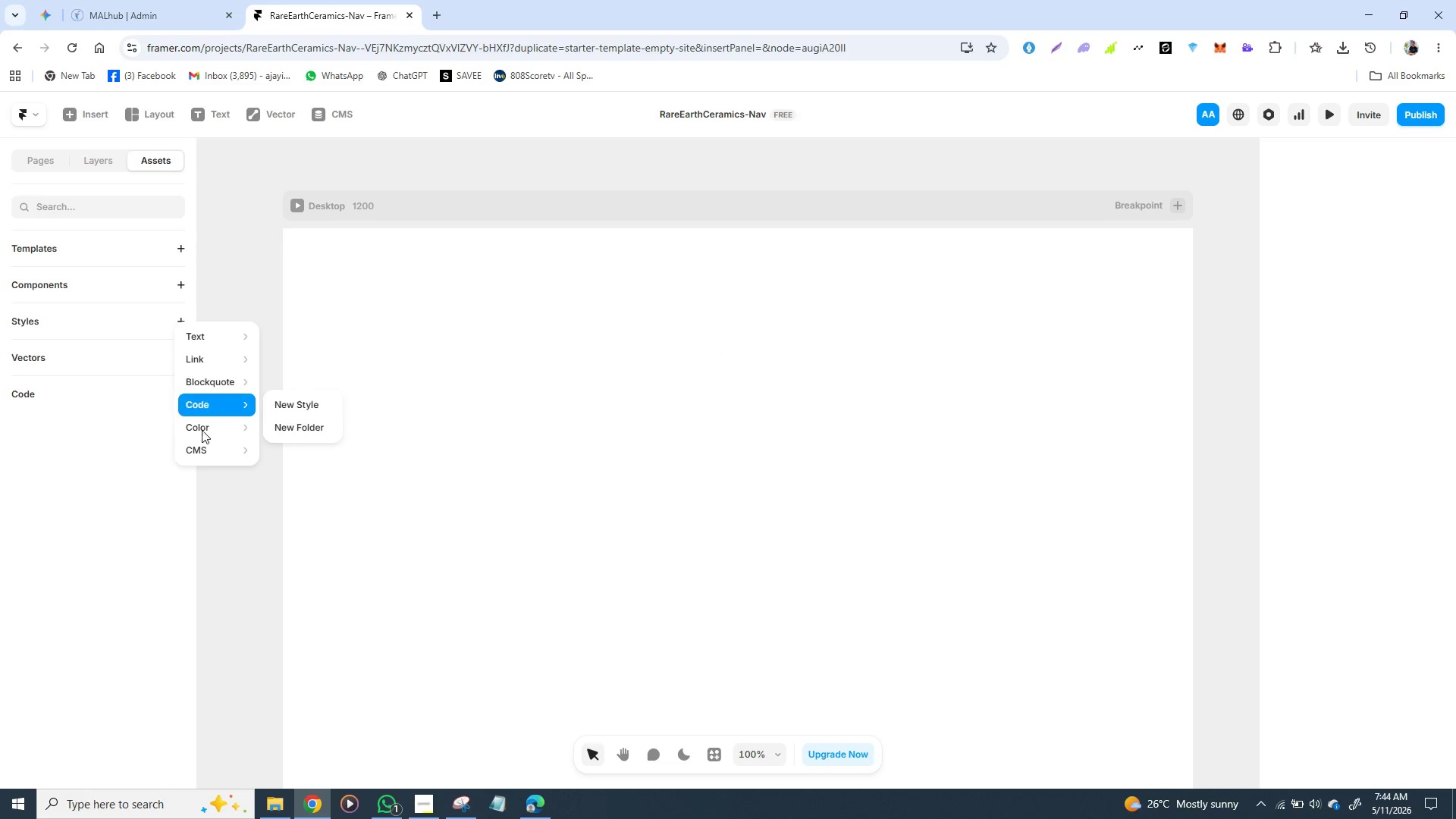 
mouse_move([218, 428])
 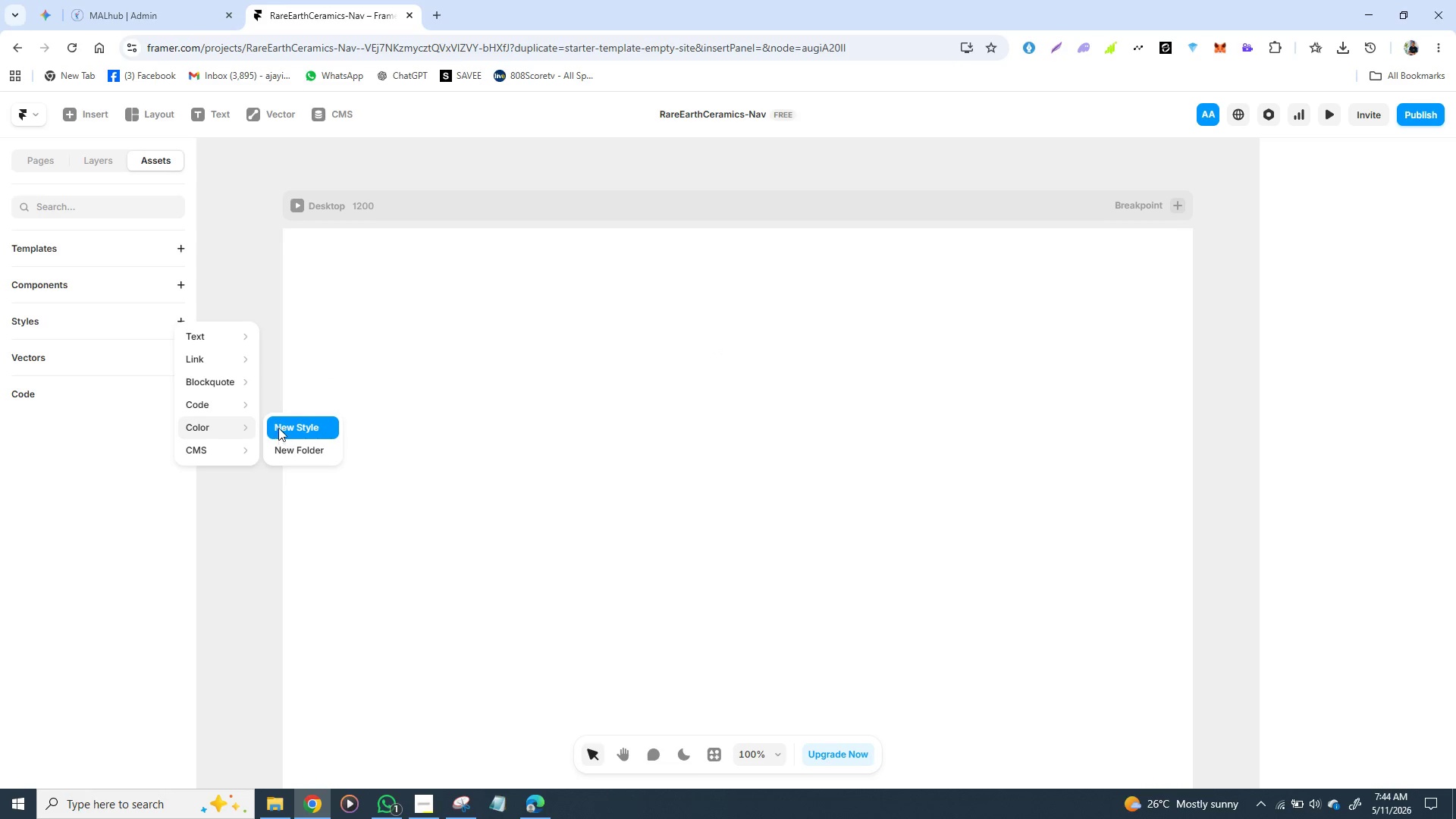 
left_click([278, 433])
 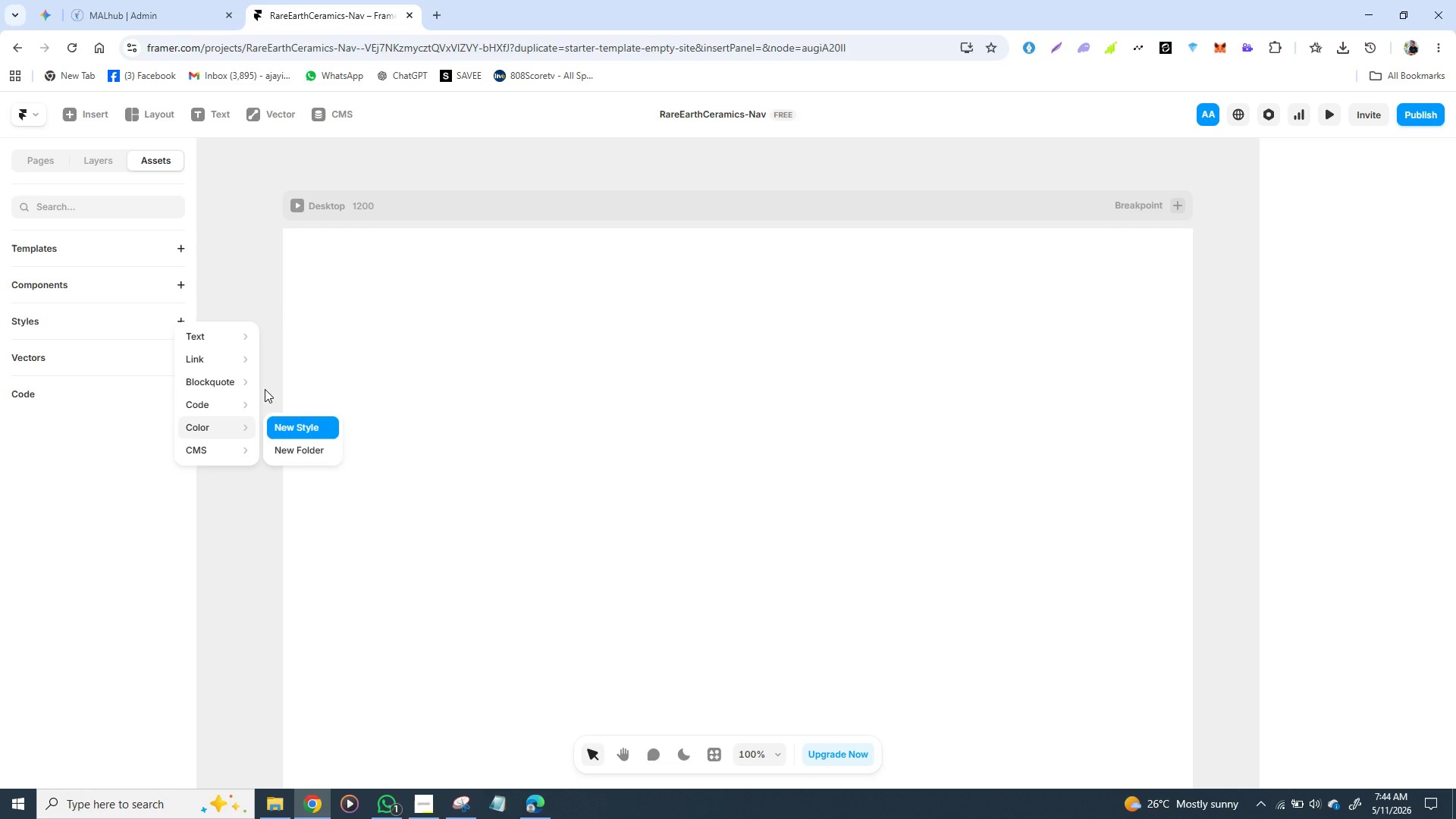 
mouse_move([256, 384])
 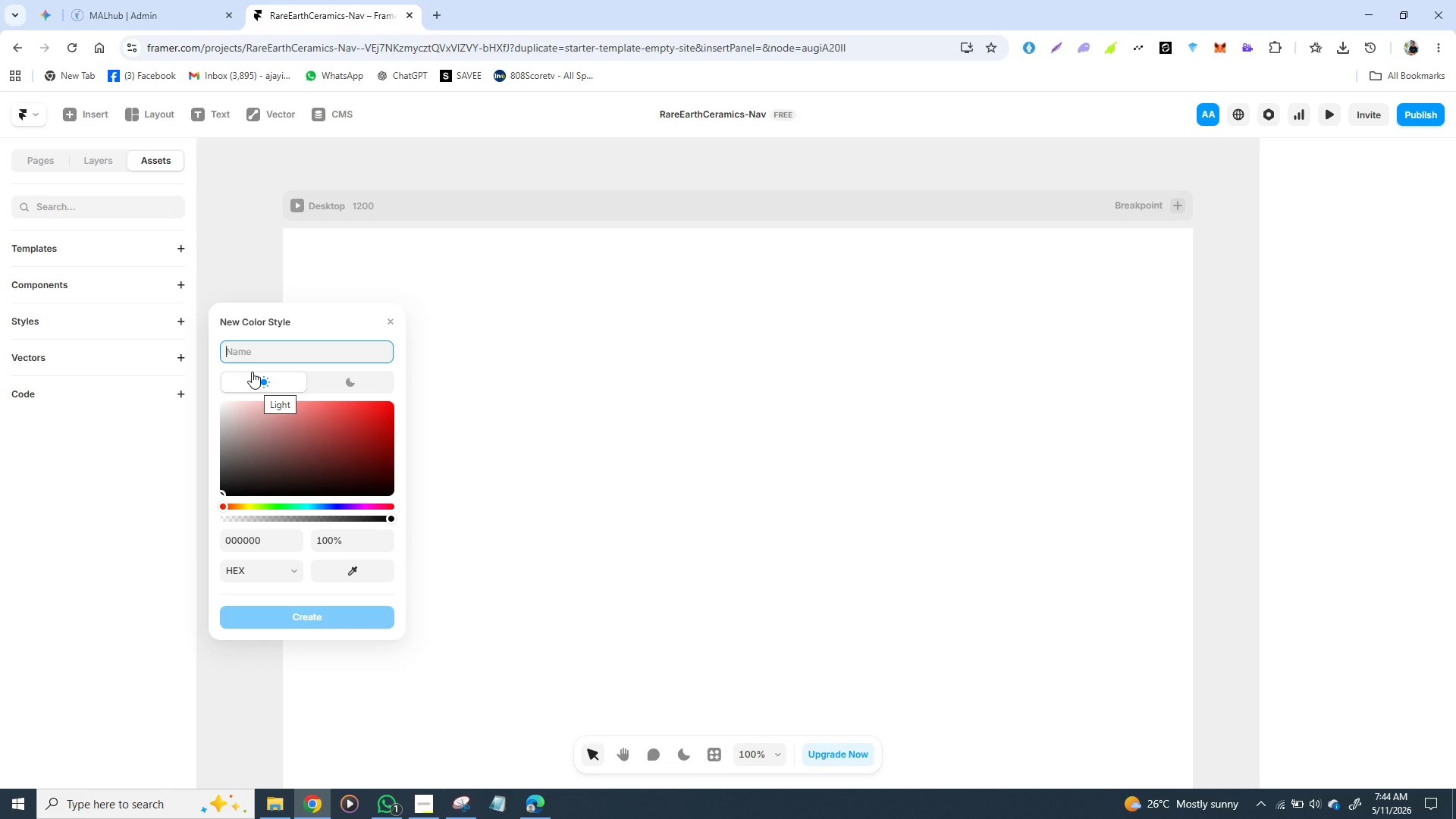 
wait(27.25)
 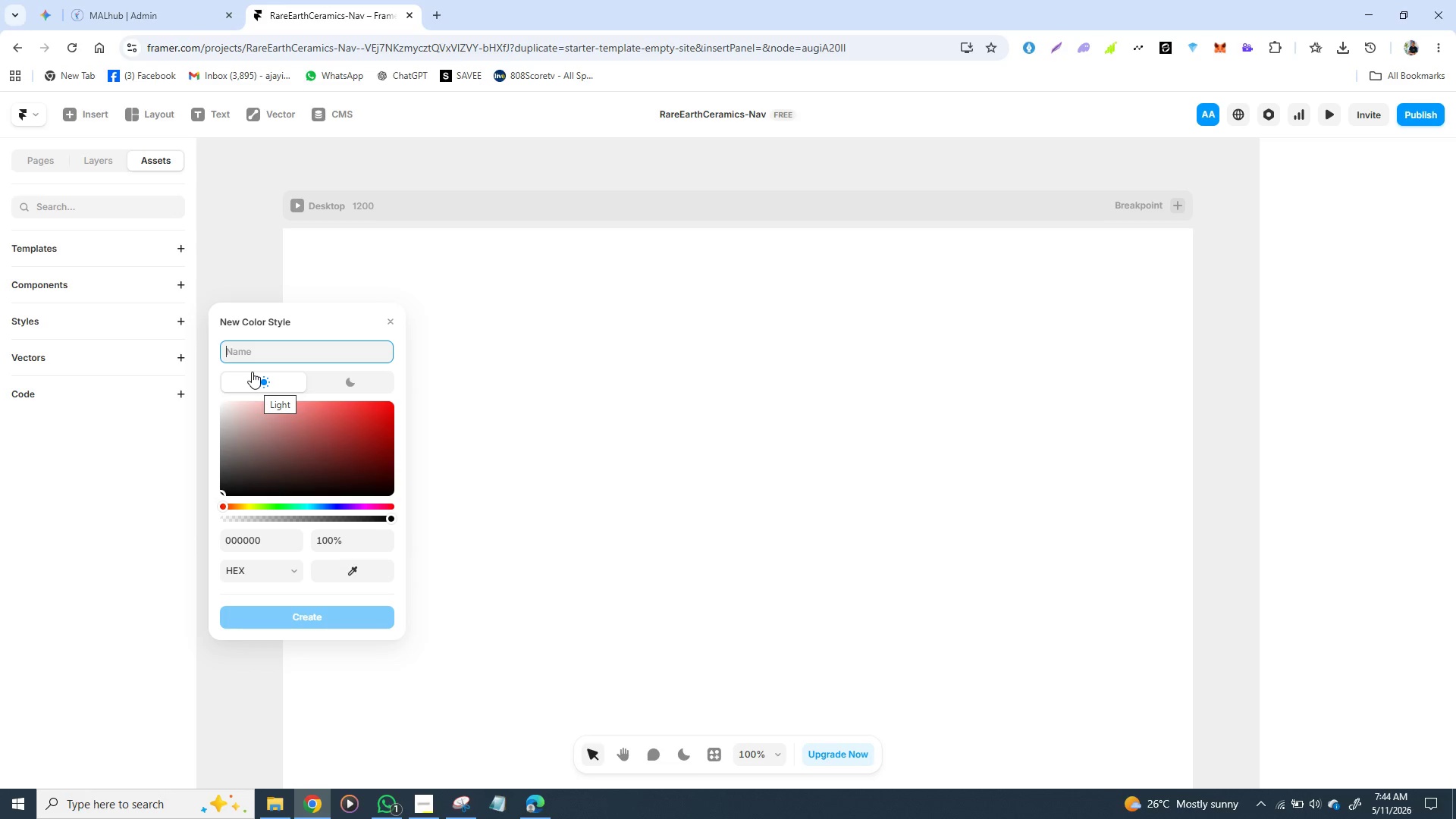 
left_click([389, 325])
 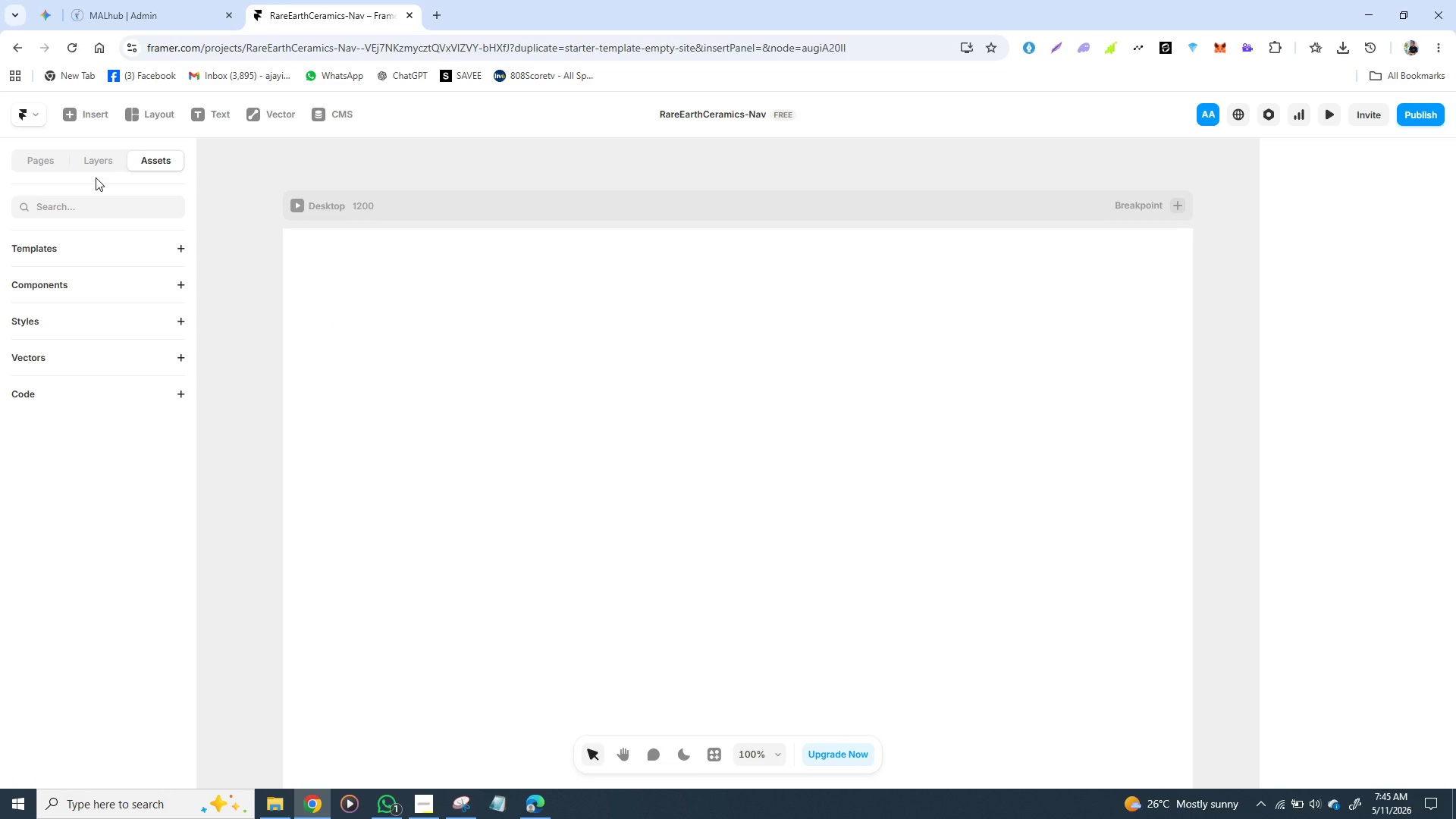 
wait(32.75)
 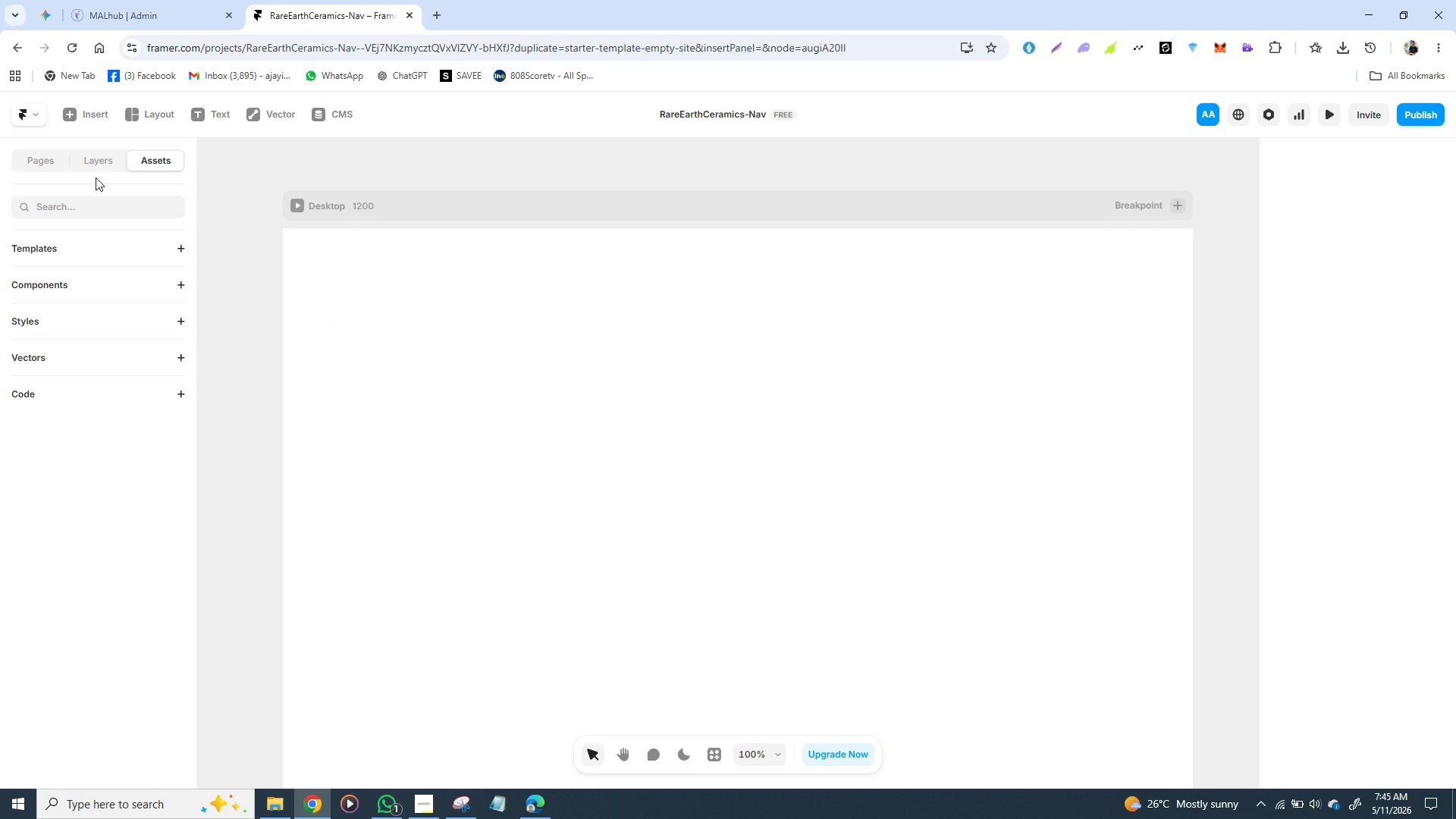 
left_click([20, 118])
 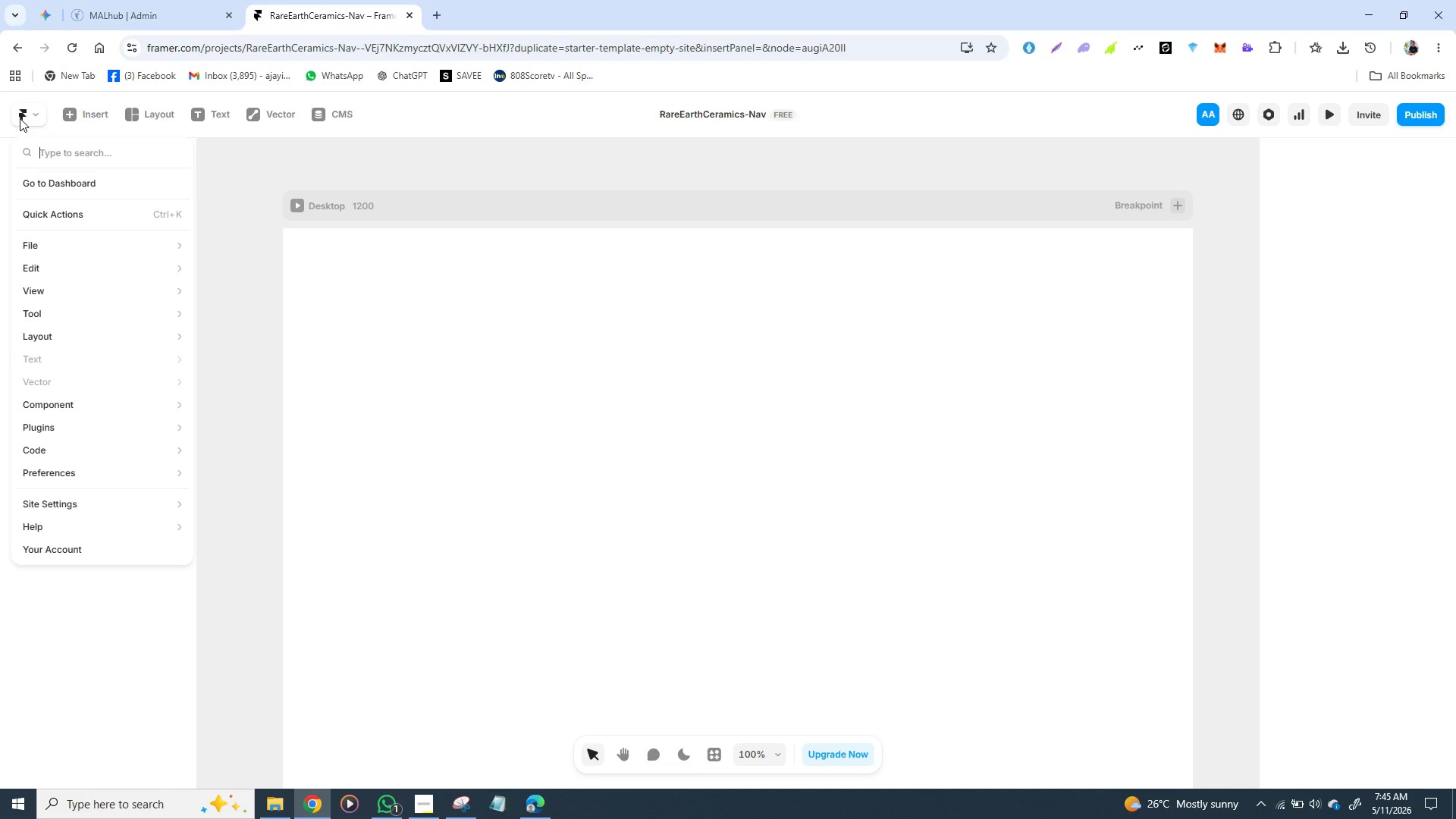 
wait(14.28)
 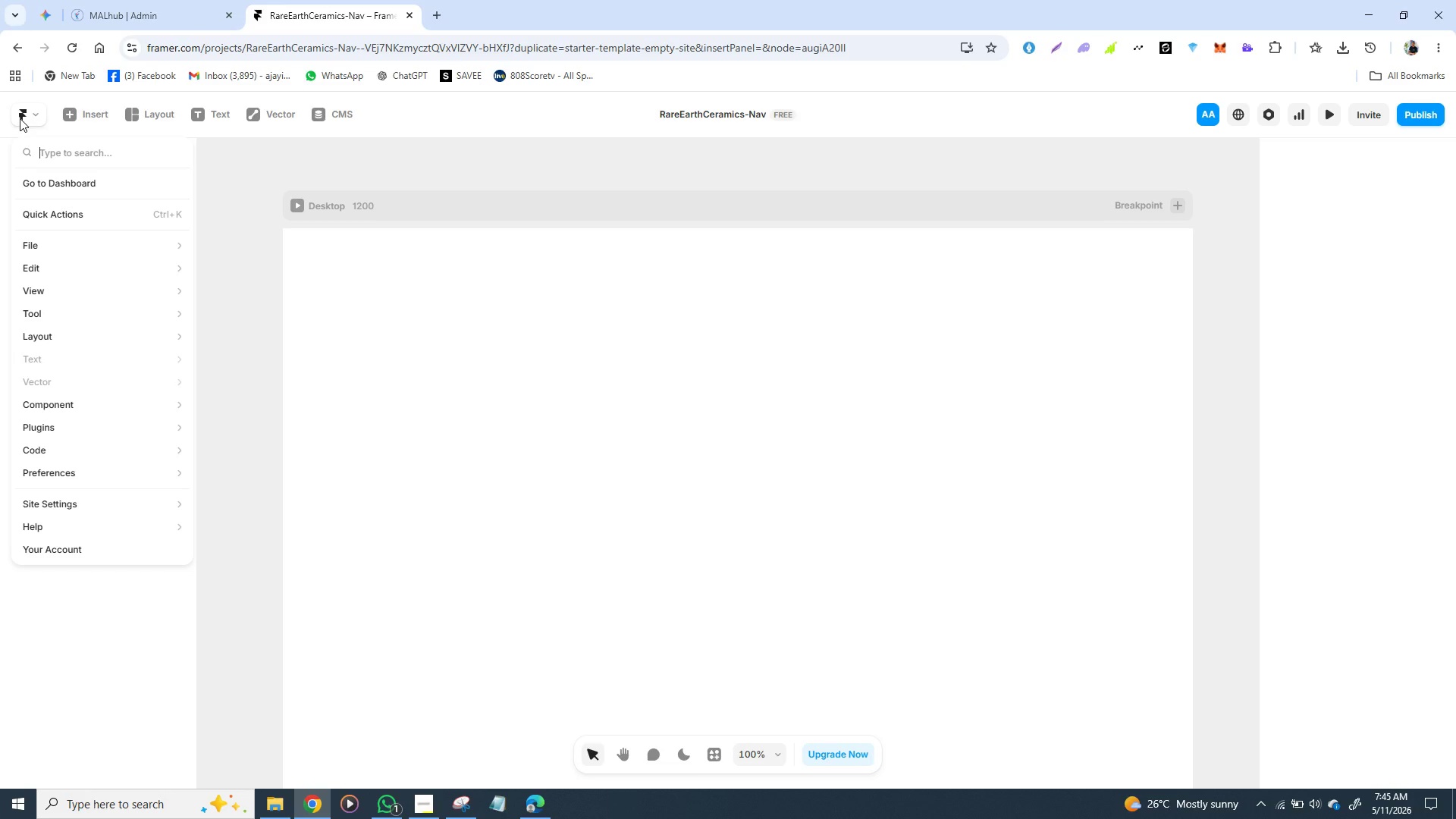 
mouse_move([47, 275])
 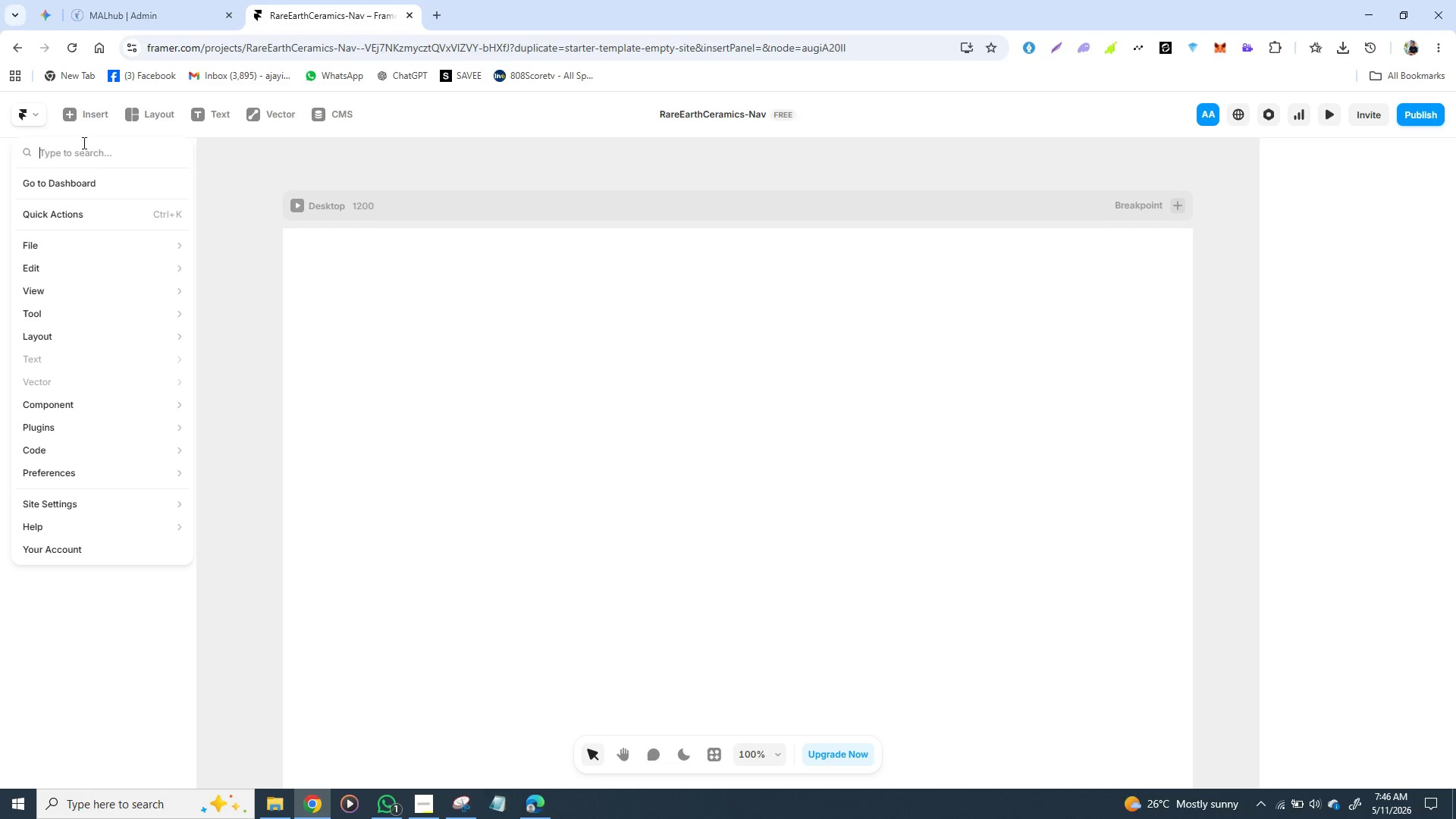 
wait(37.56)
 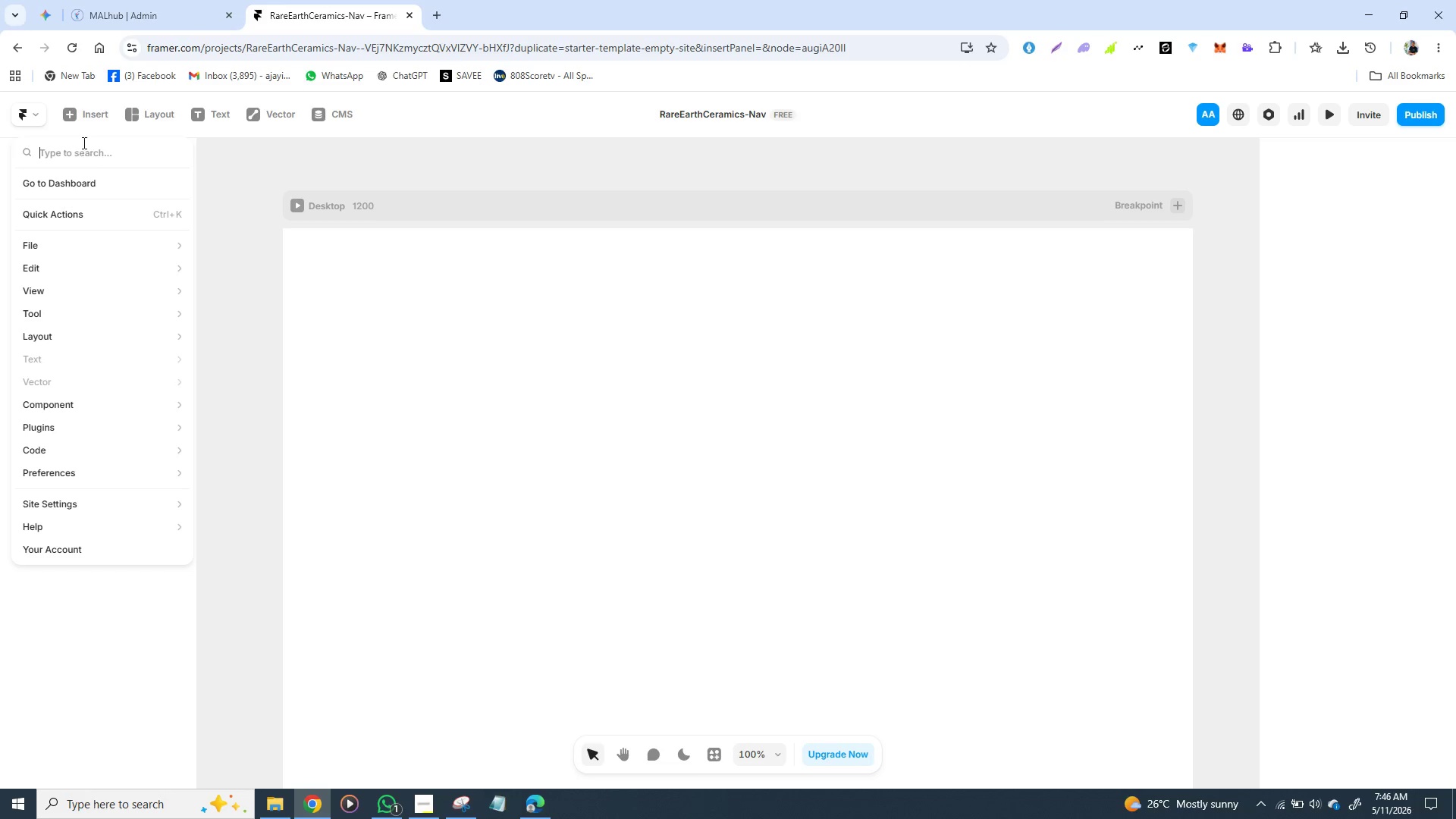 
left_click([218, 186])
 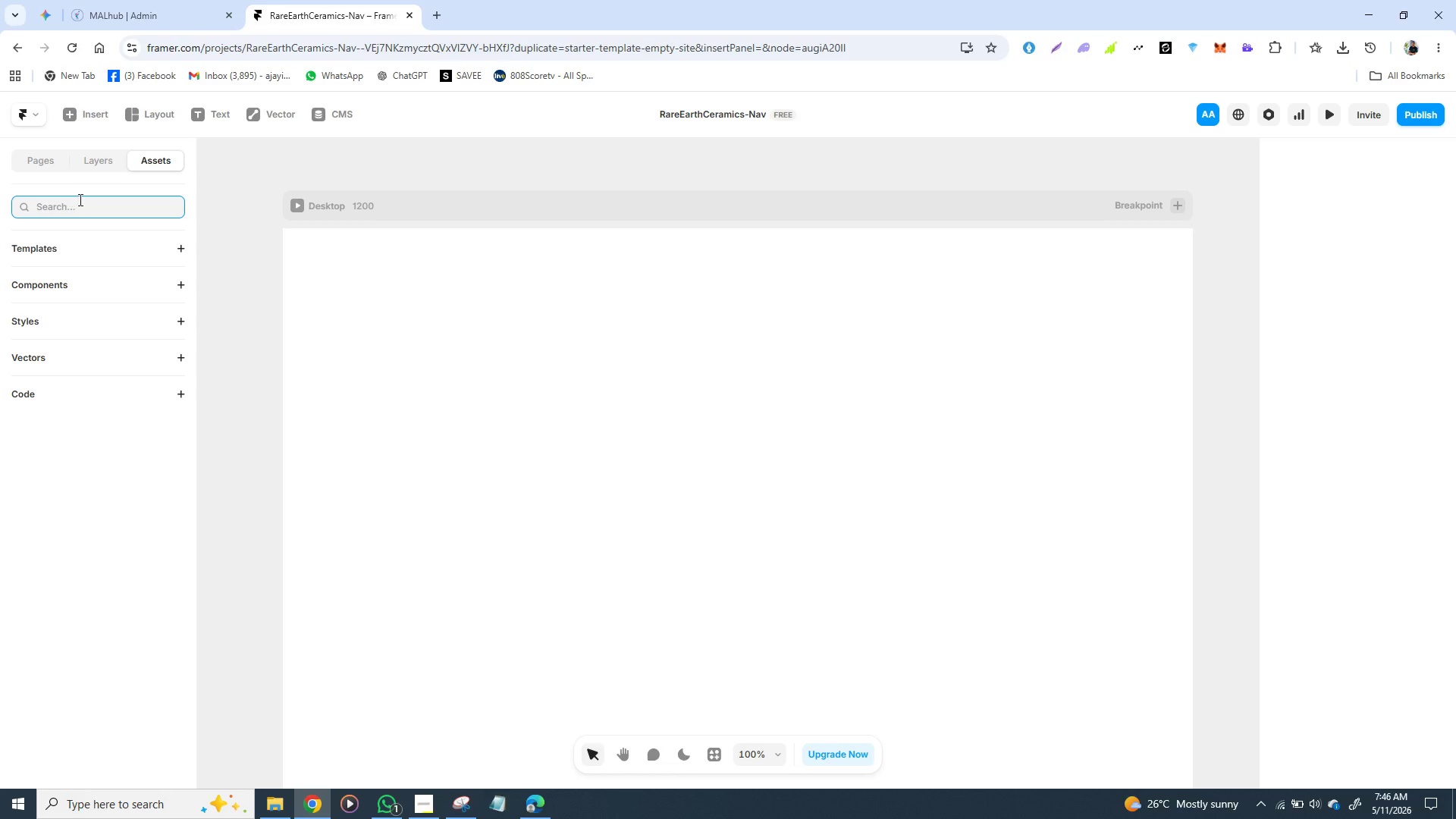 
wait(10.36)
 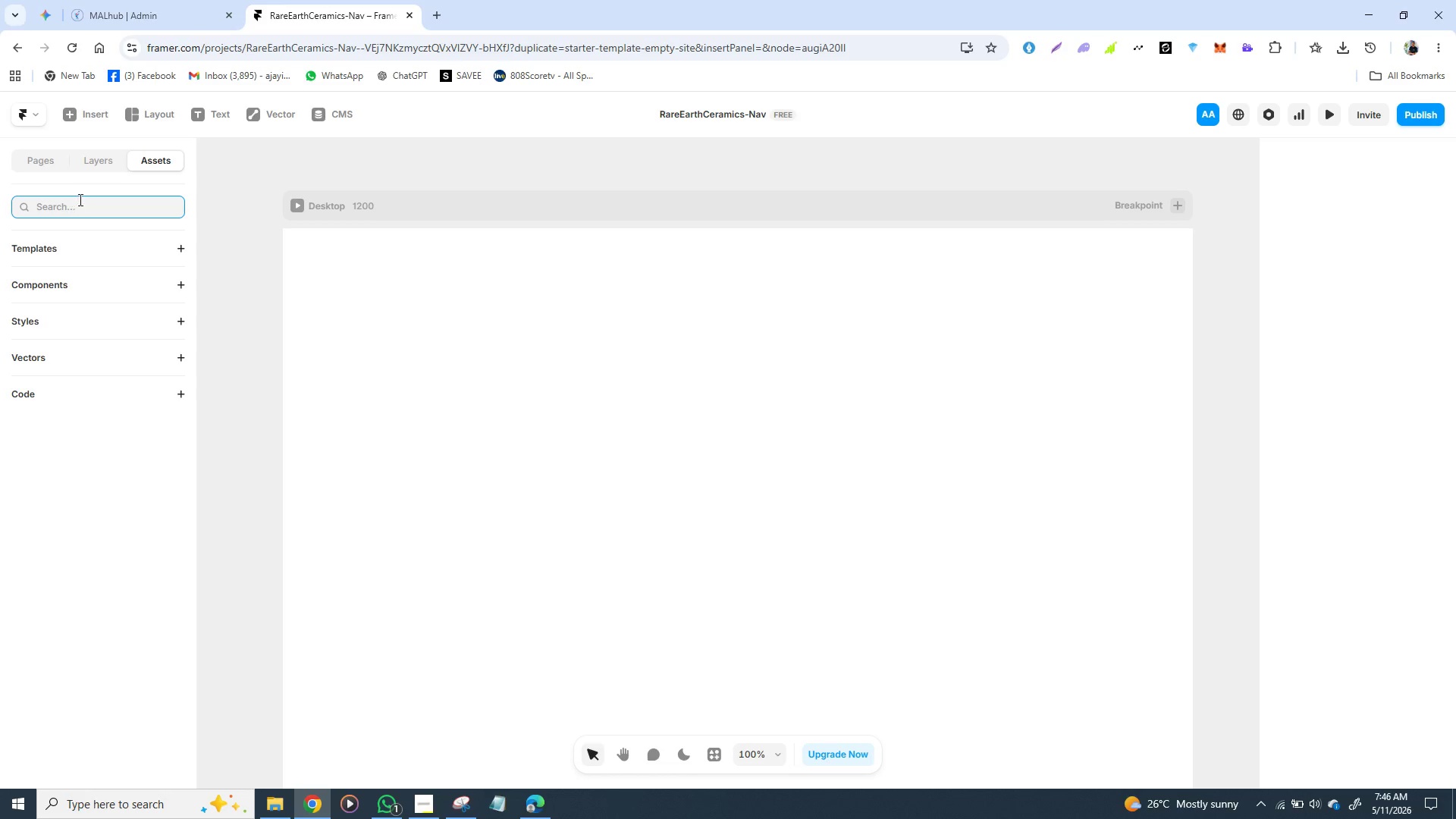 
type(variable)
 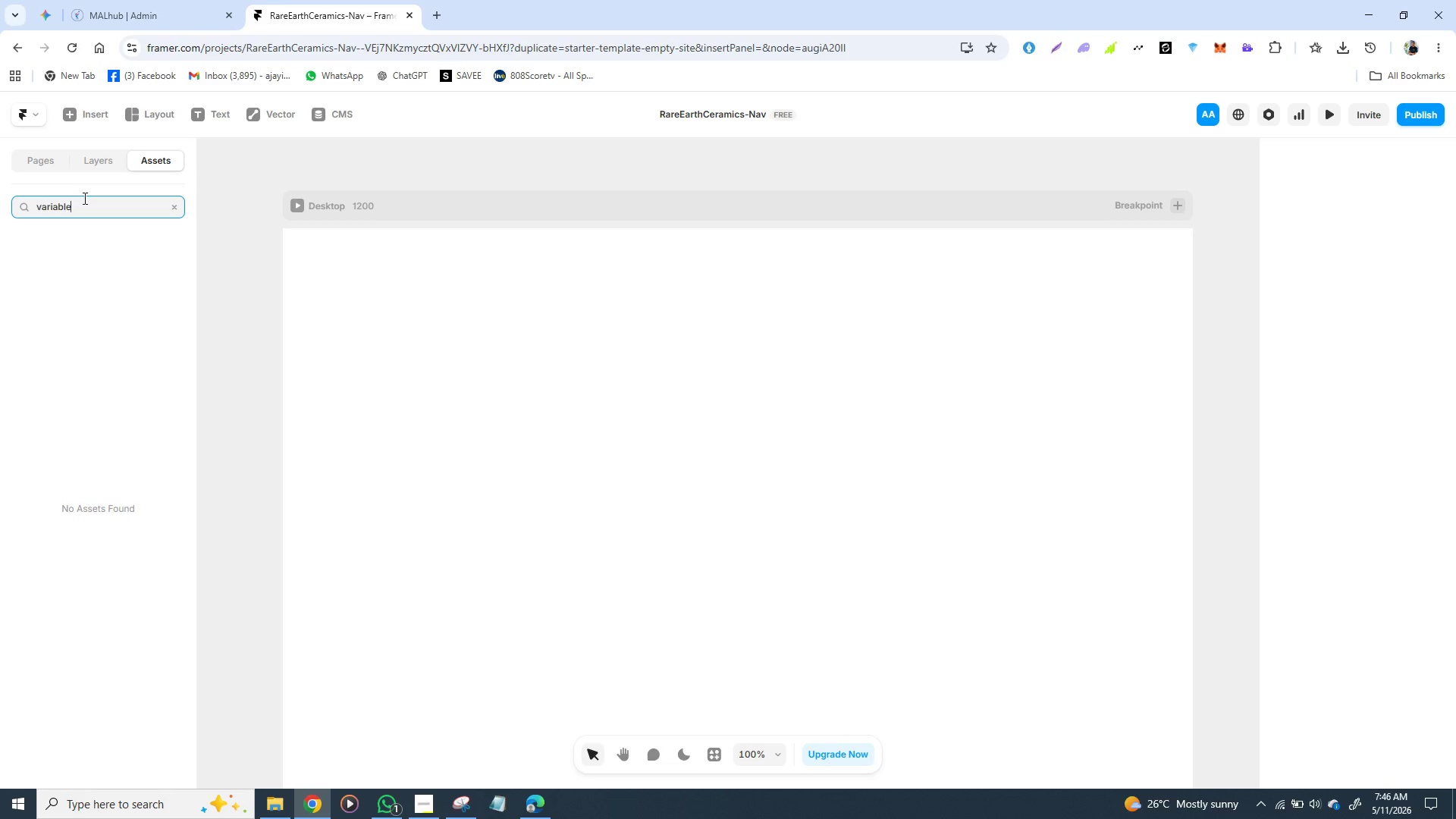 
key(Enter)
 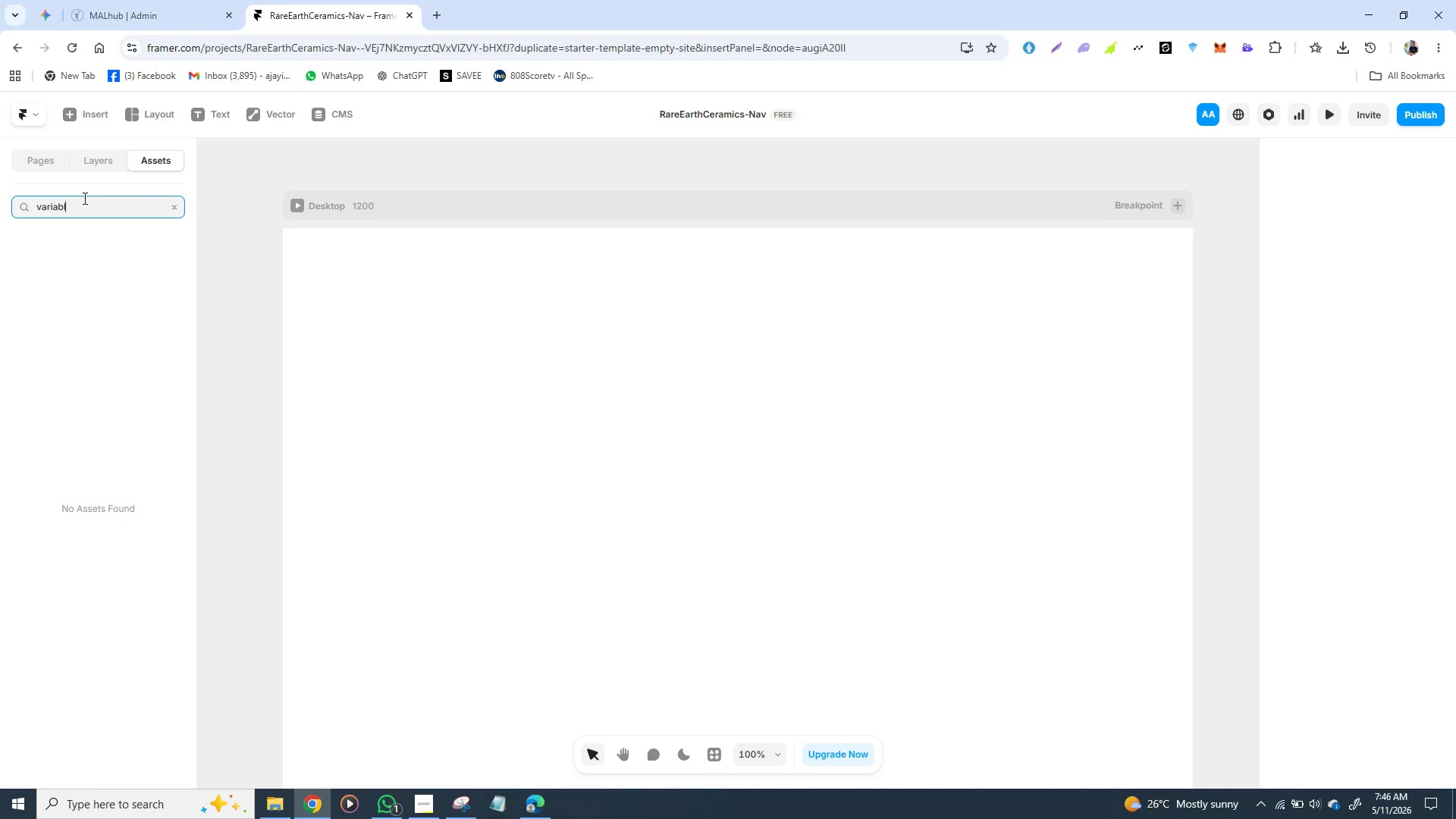 
key(Backspace)
 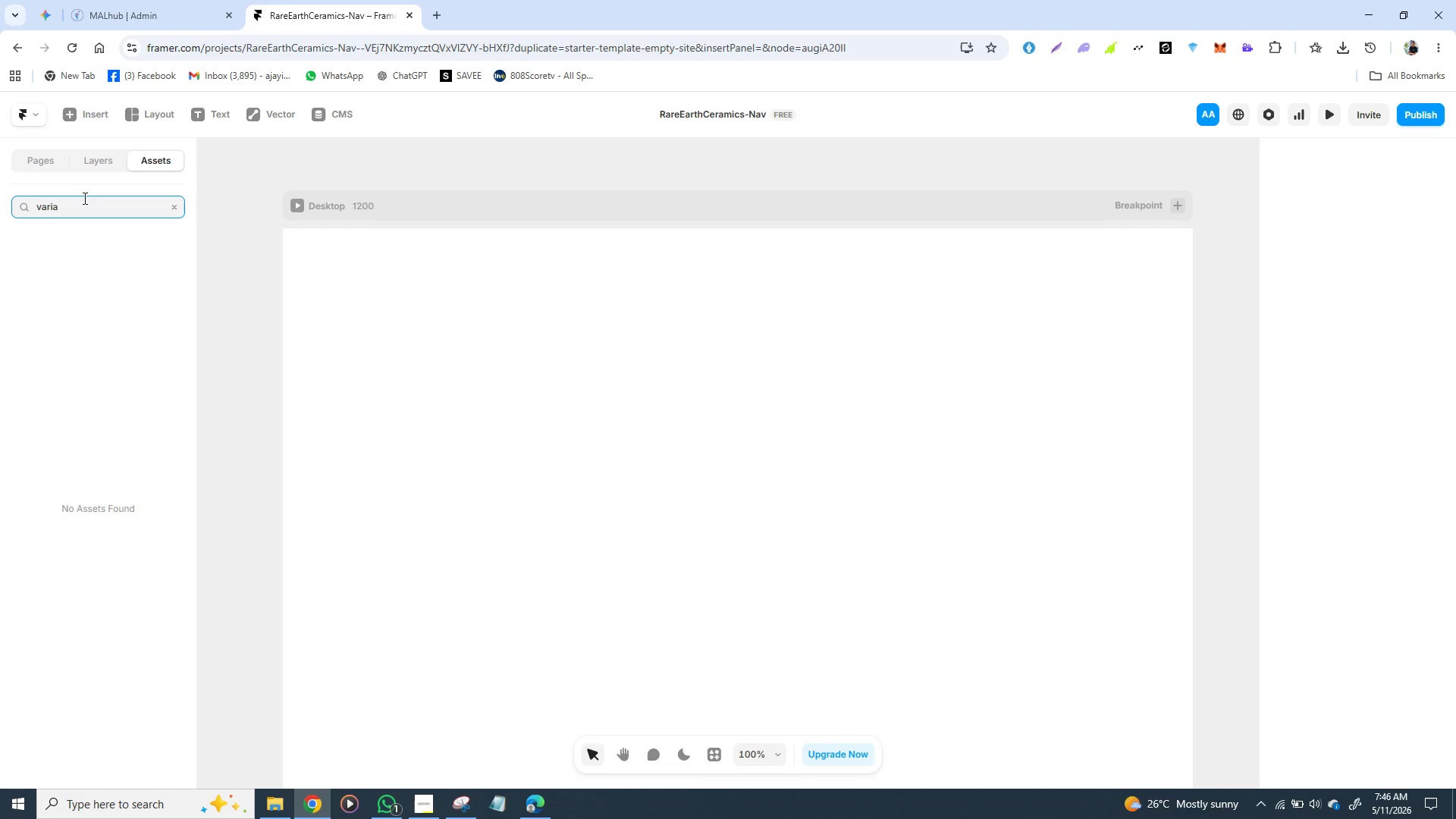 
key(Backspace)
 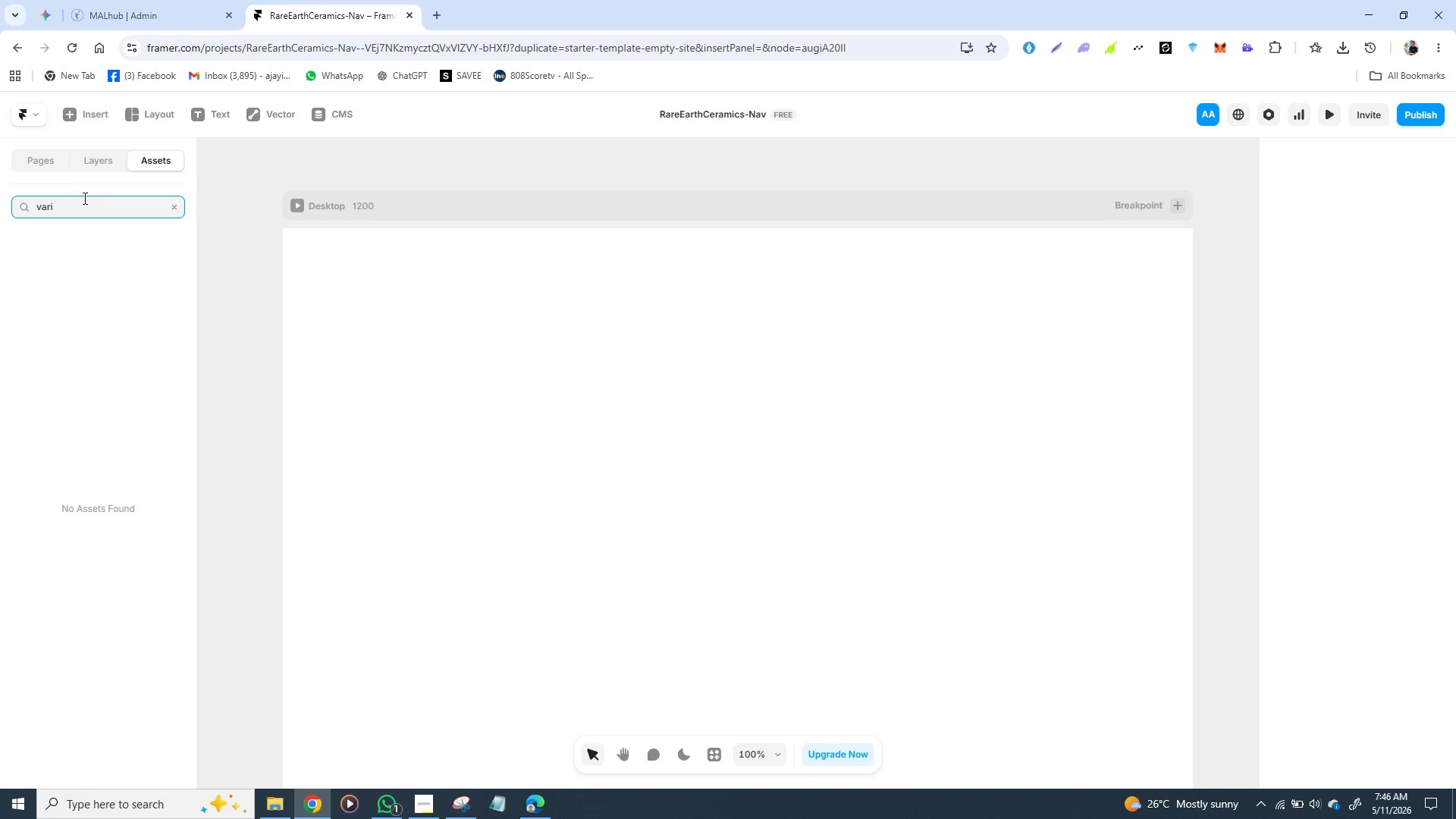 
key(Backspace)
 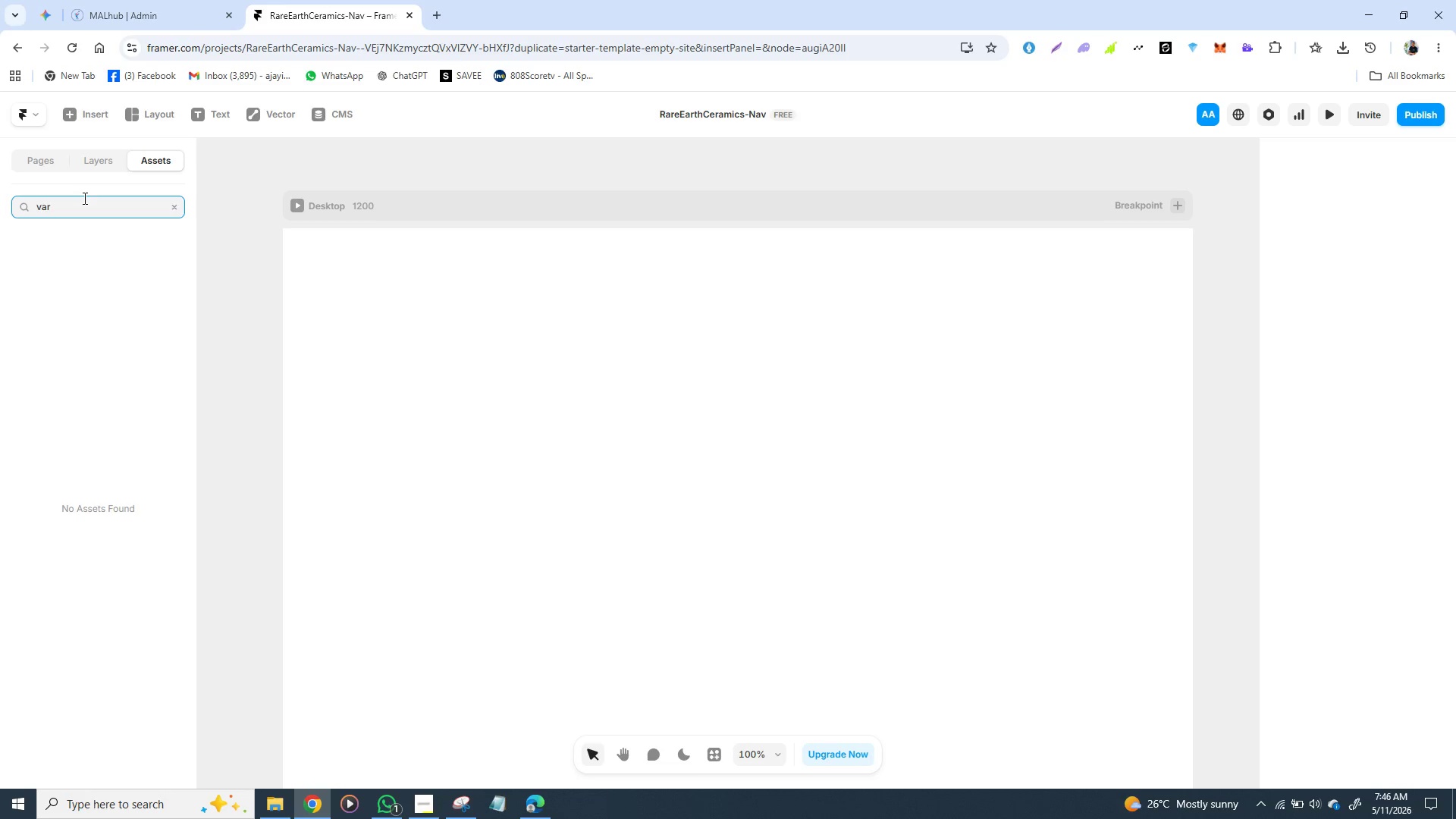 
key(Backspace)
 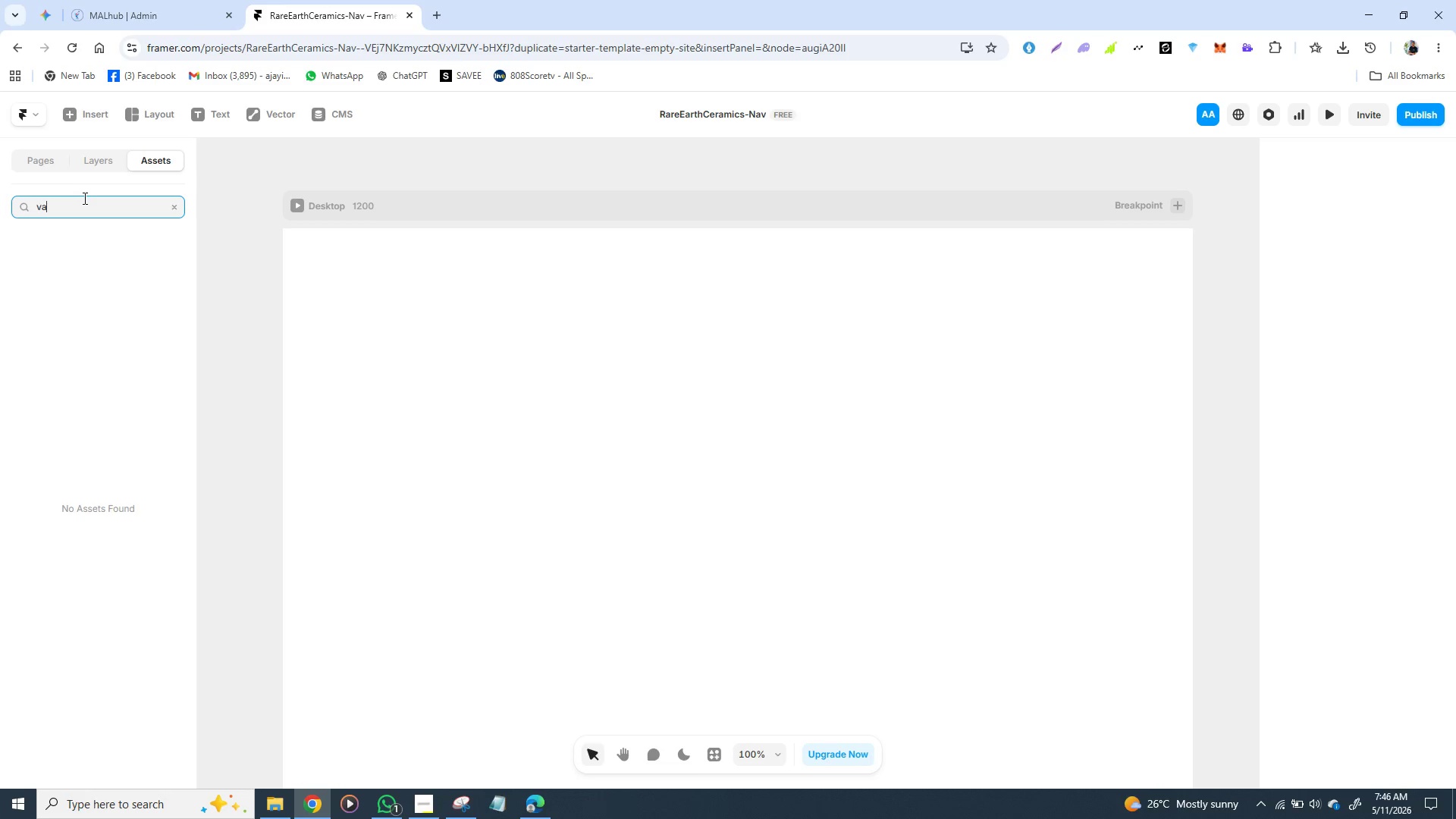 
key(Backspace)
 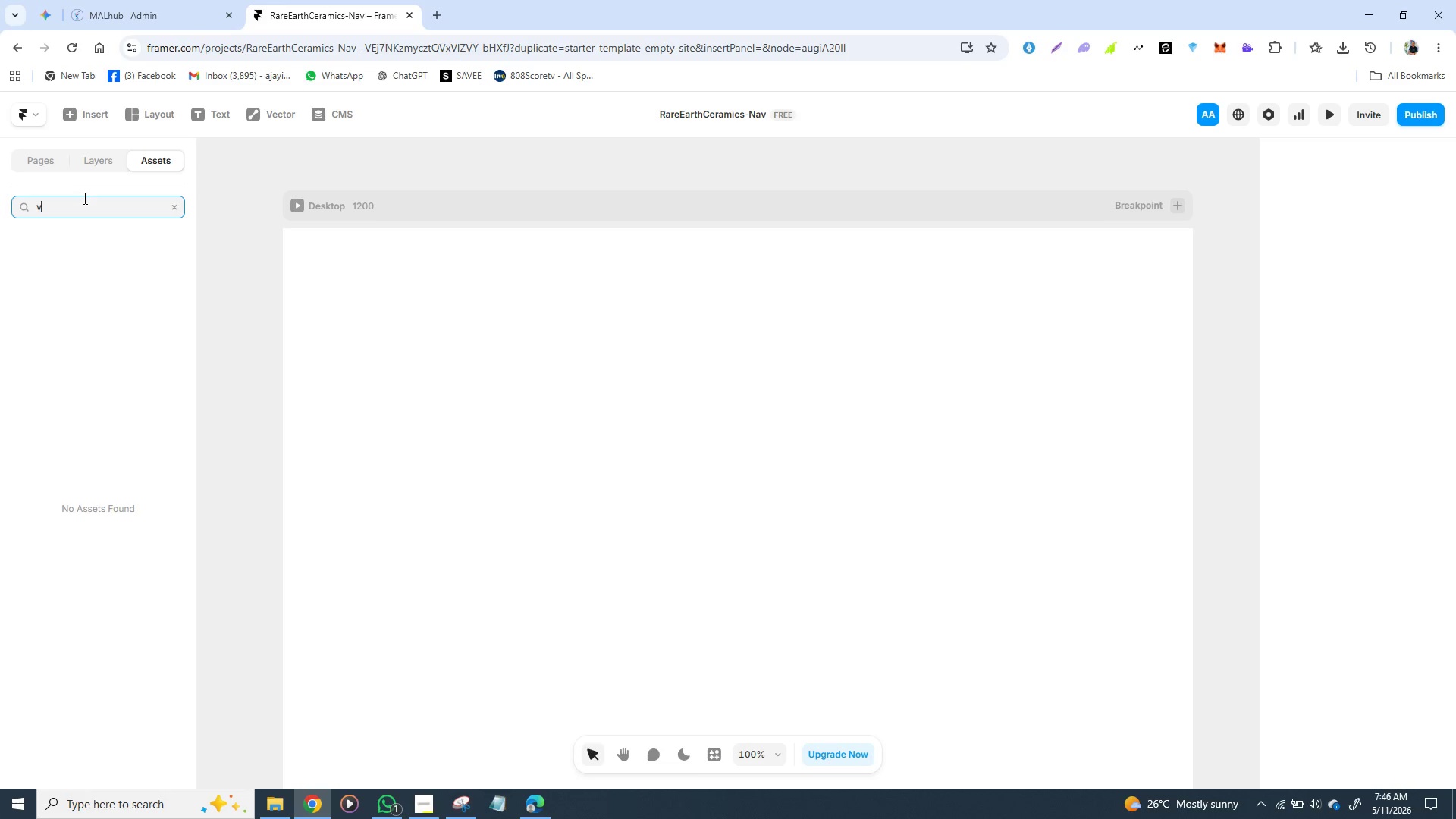 
key(Backspace)
 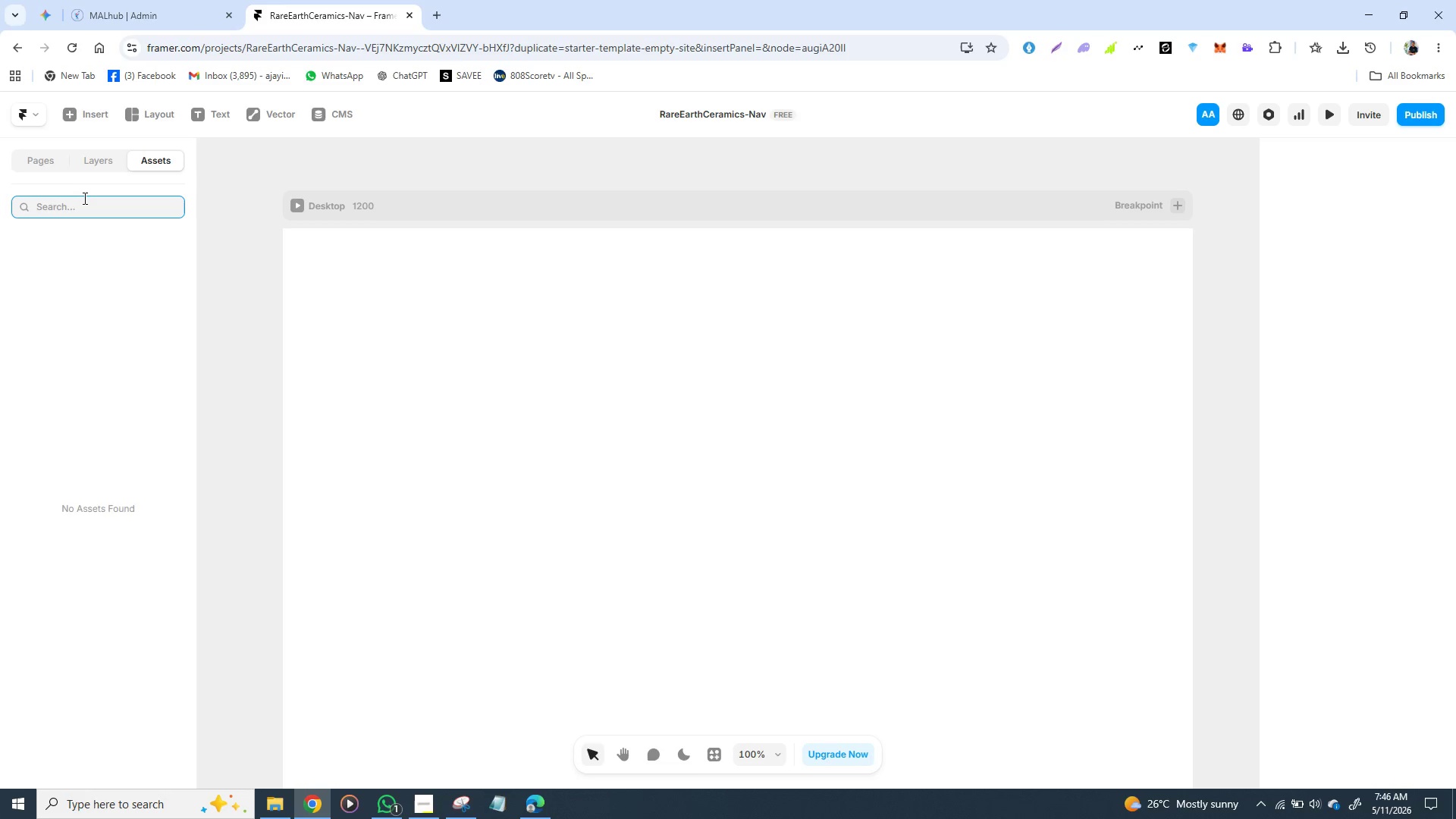 
key(Backspace)
 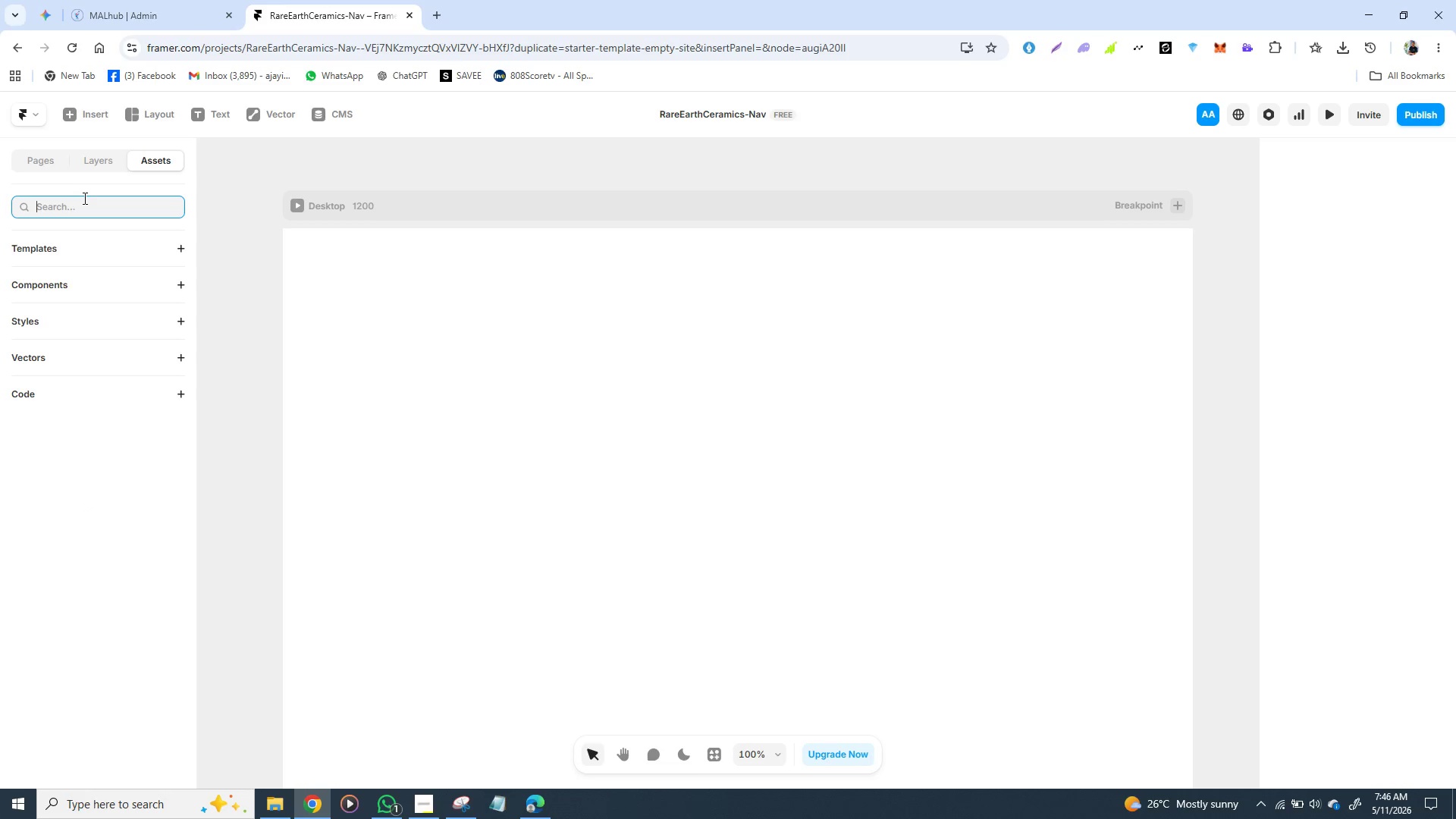 
key(Backspace)
 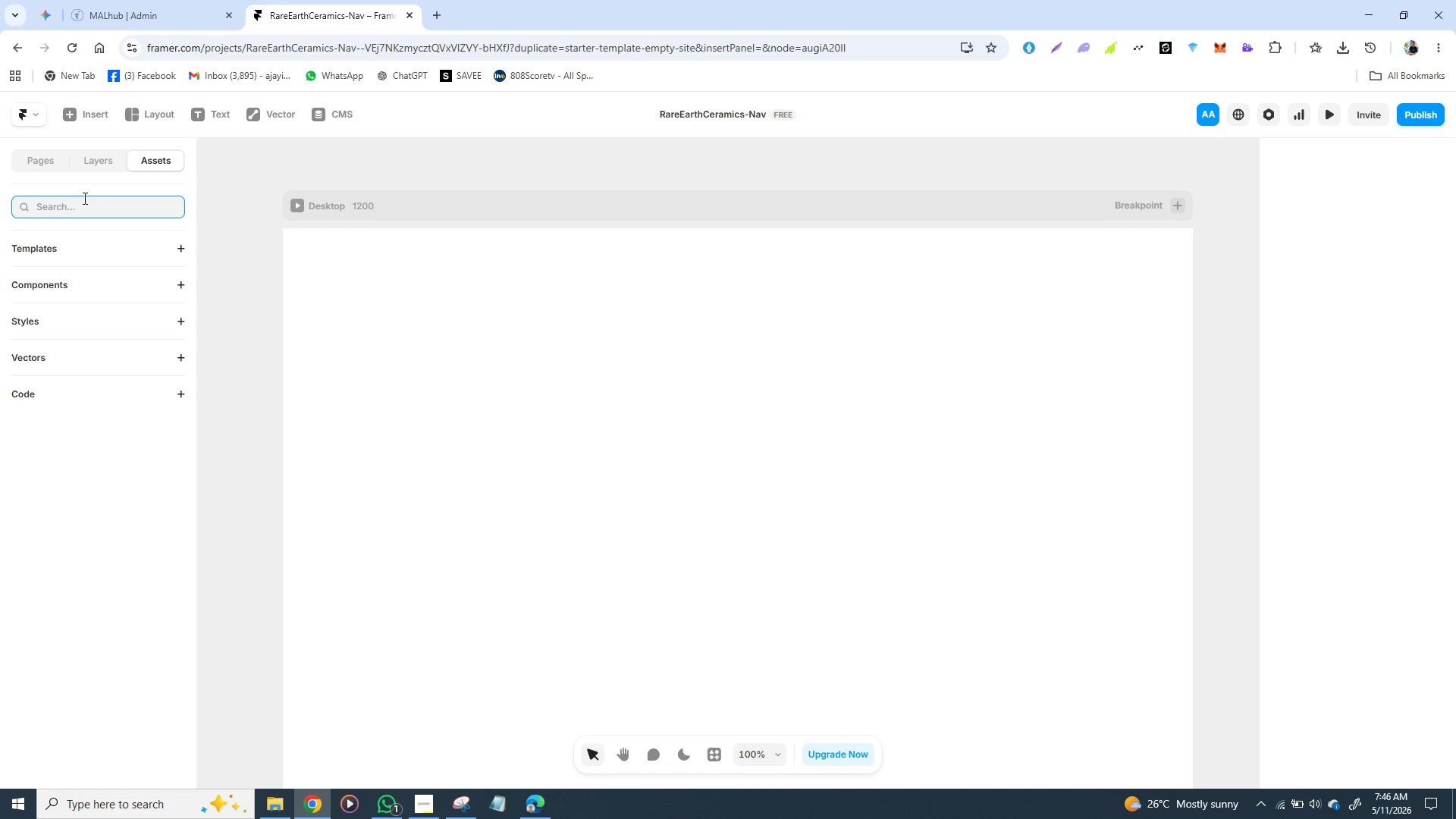 
wait(5.25)
 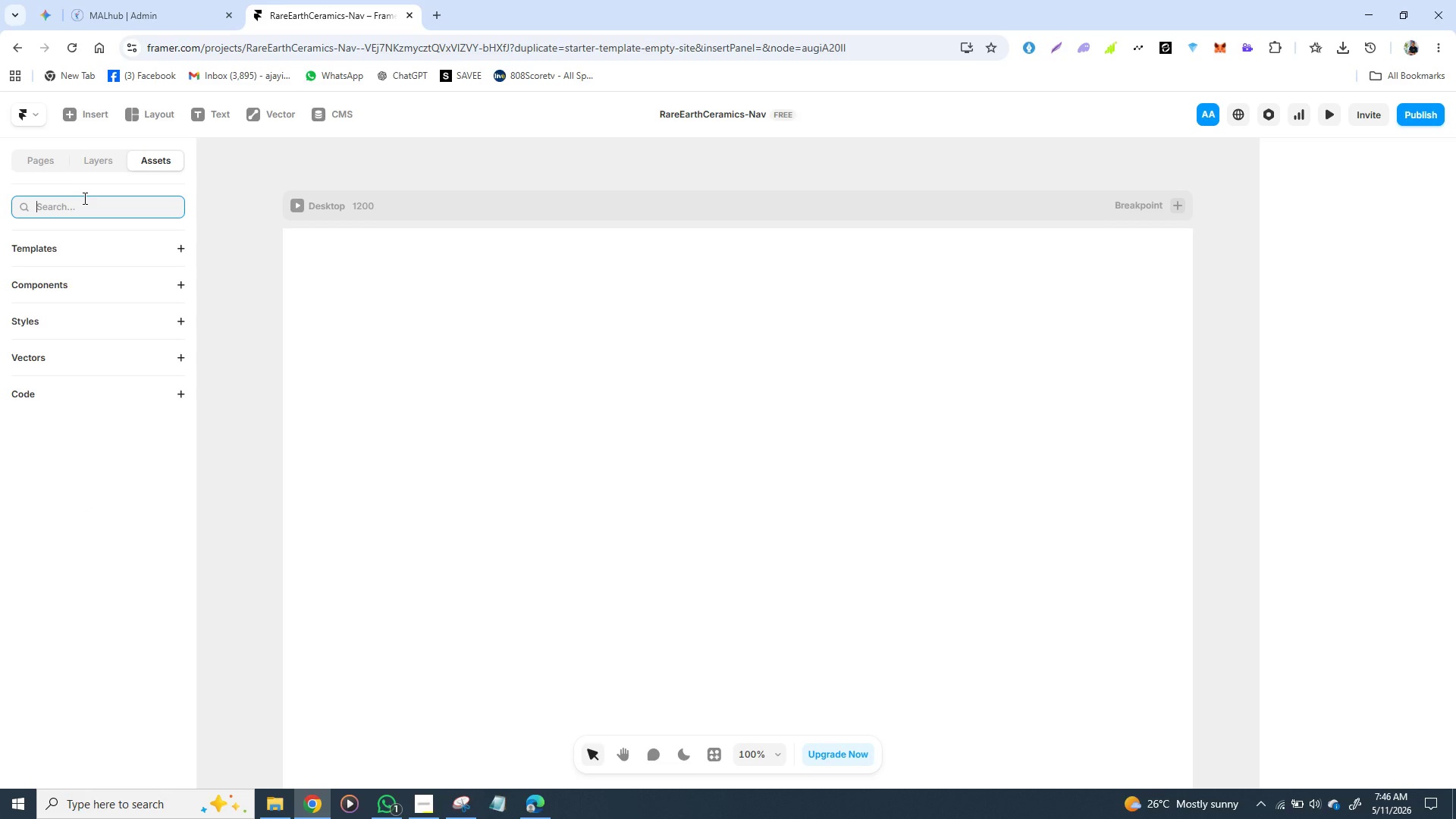 
type(diam)
 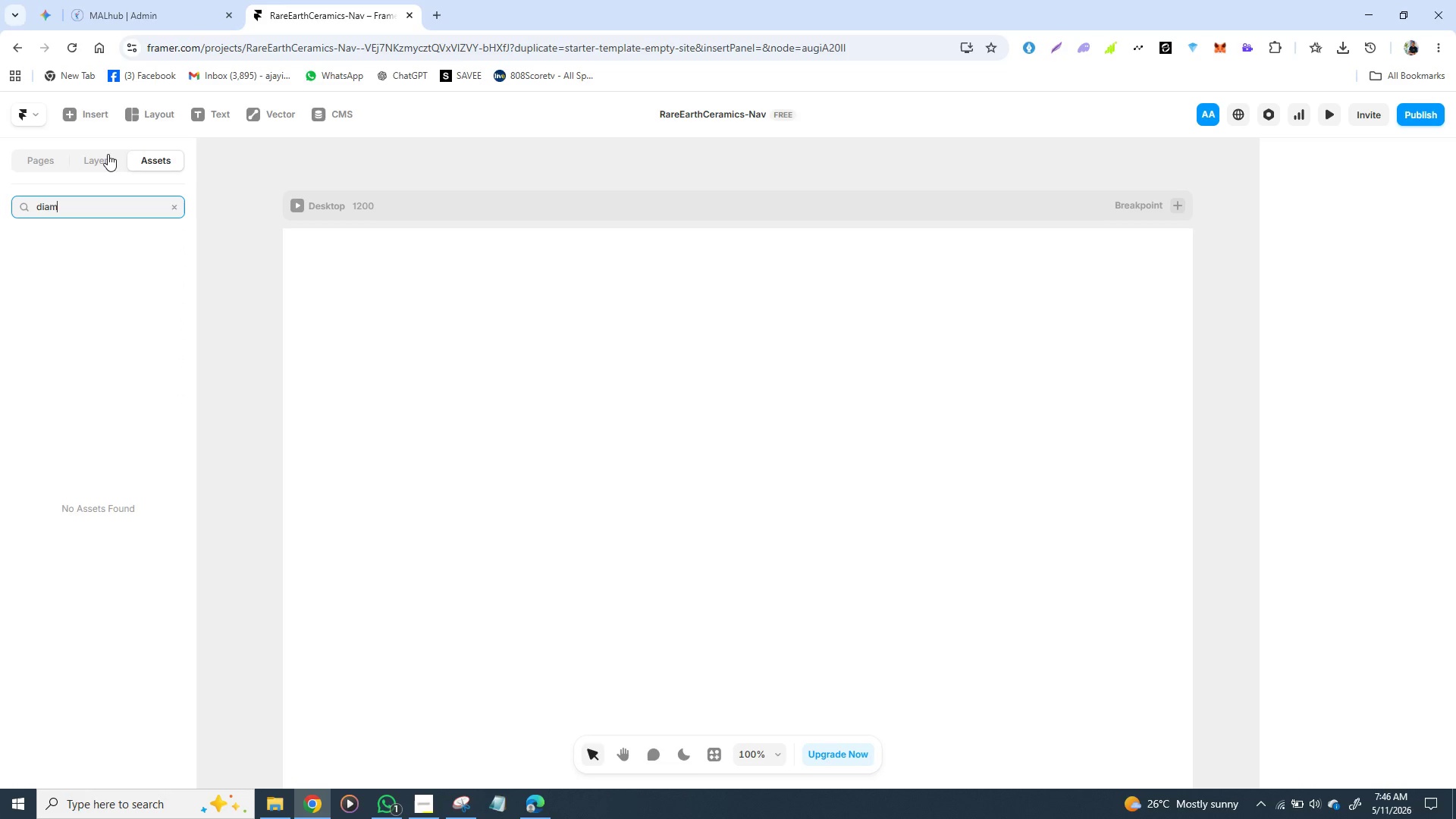 
left_click([108, 154])
 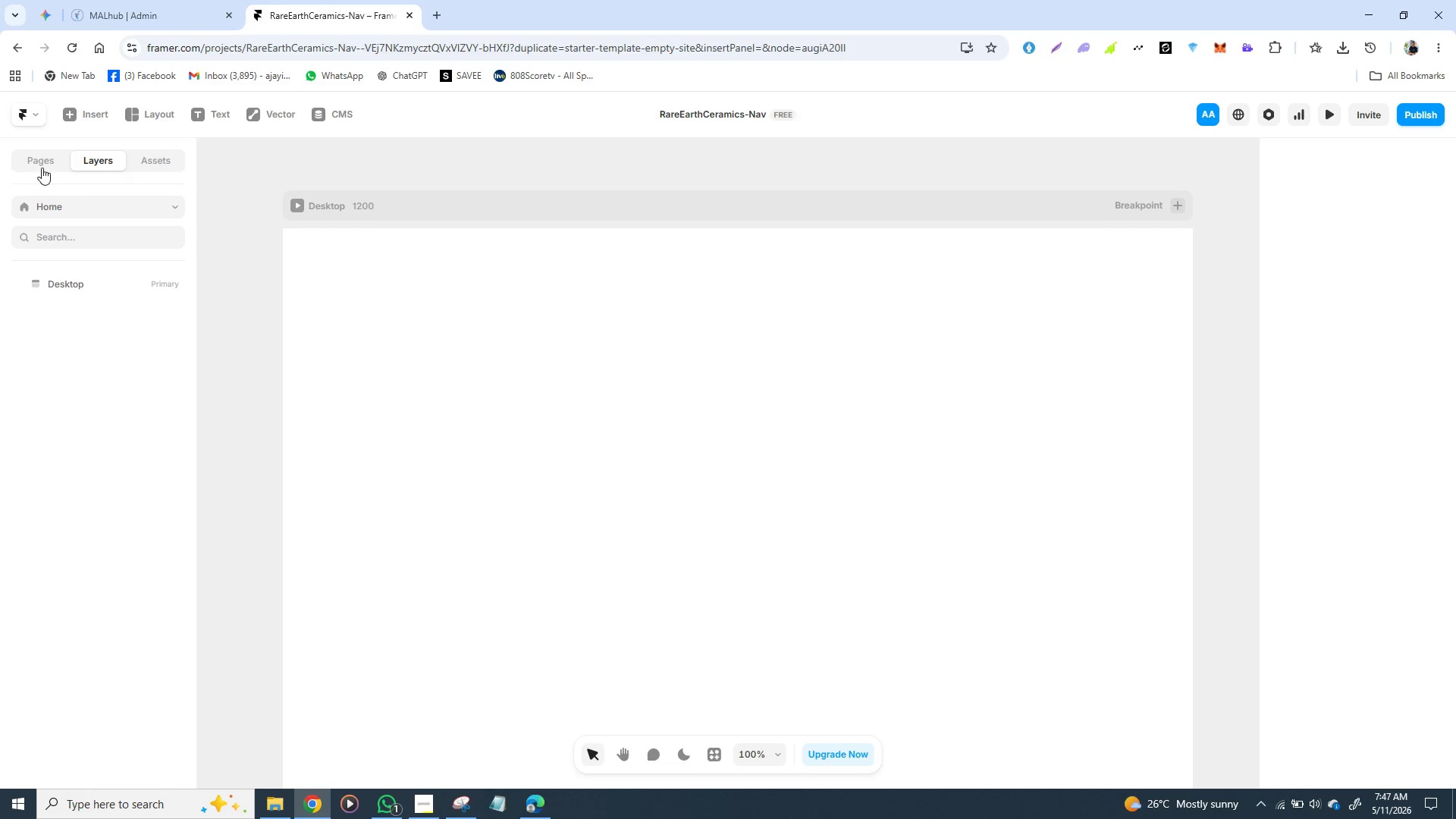 
left_click([42, 166])
 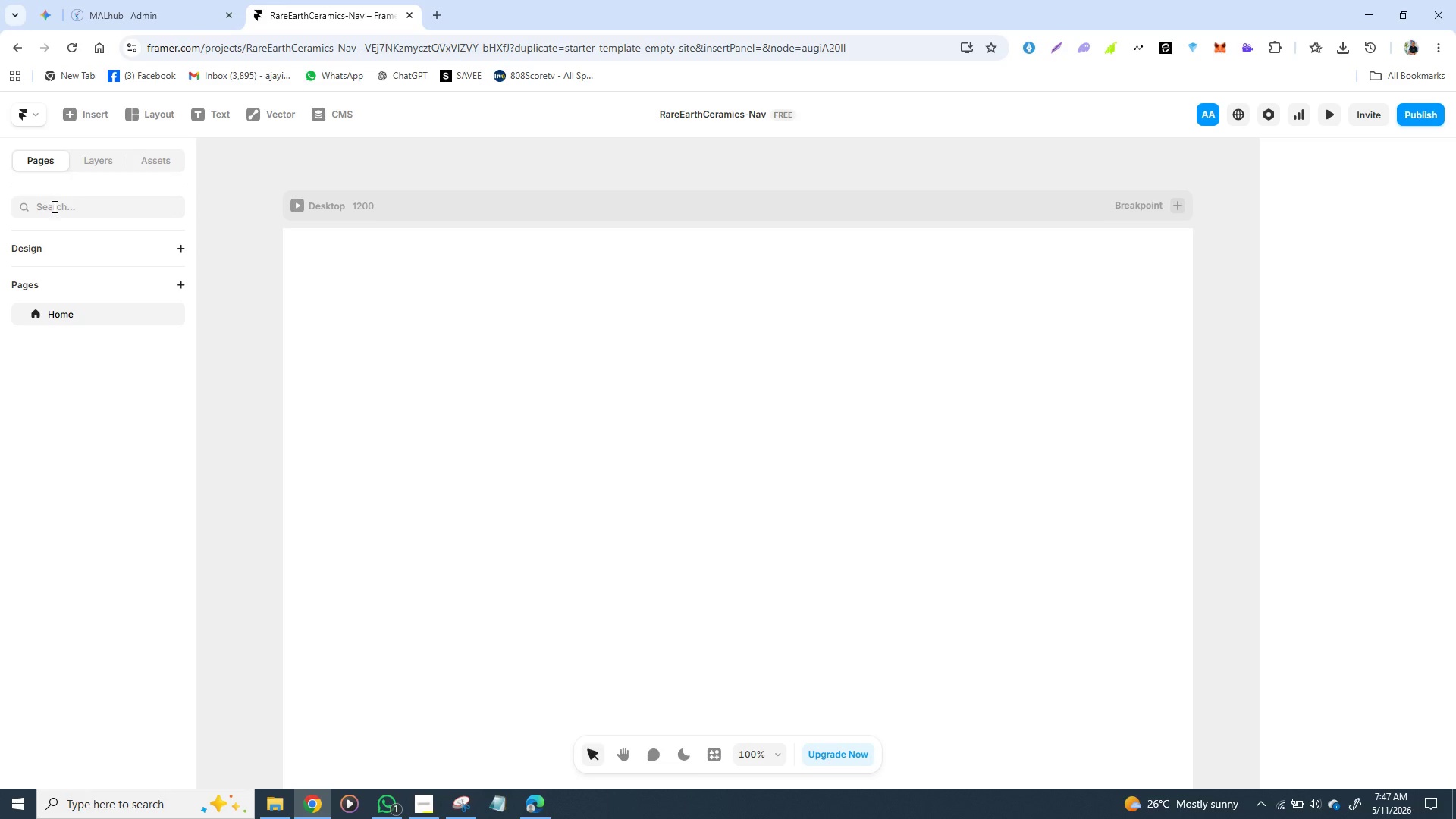 
left_click([53, 206])
 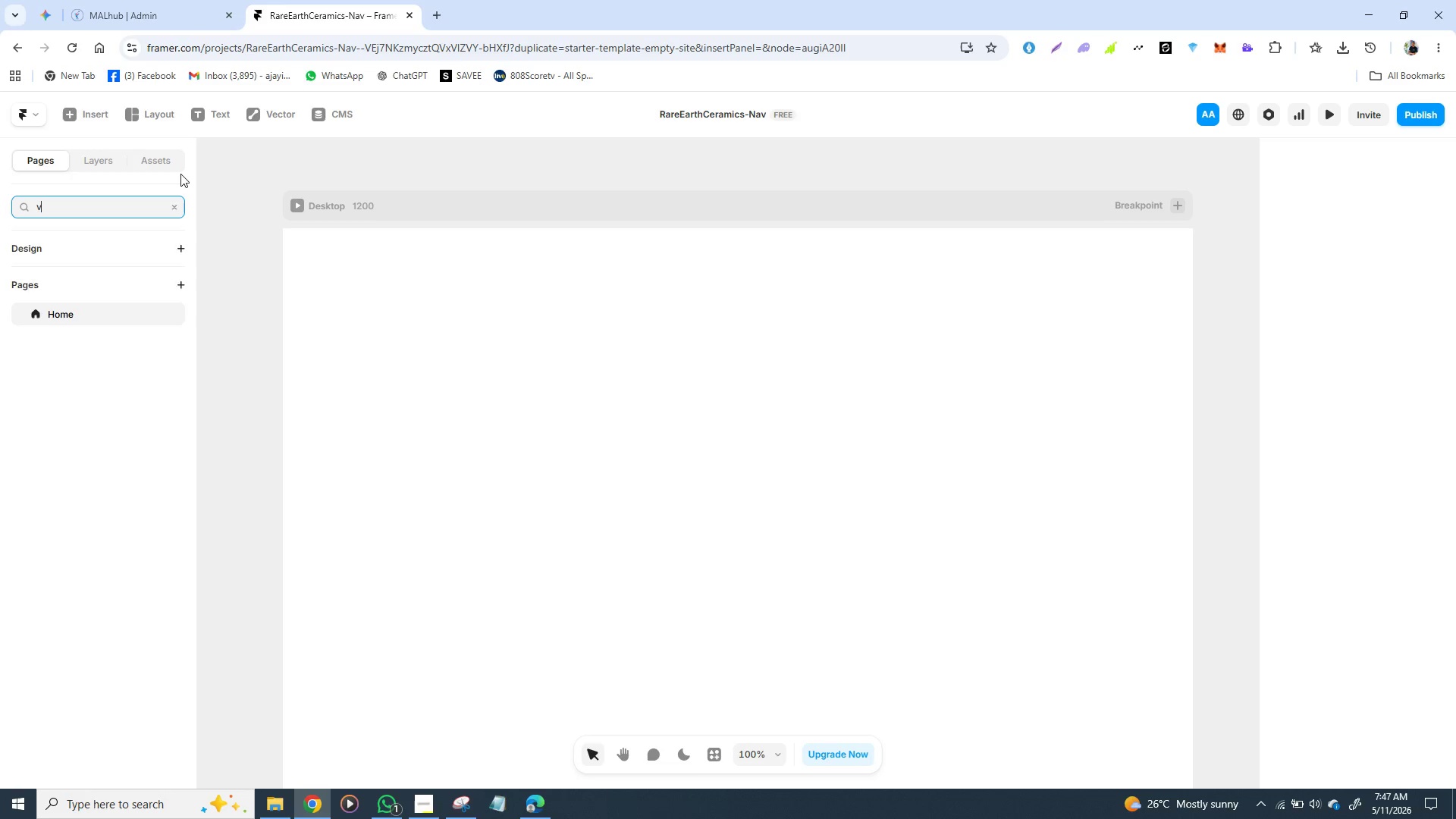 
type(variab)
 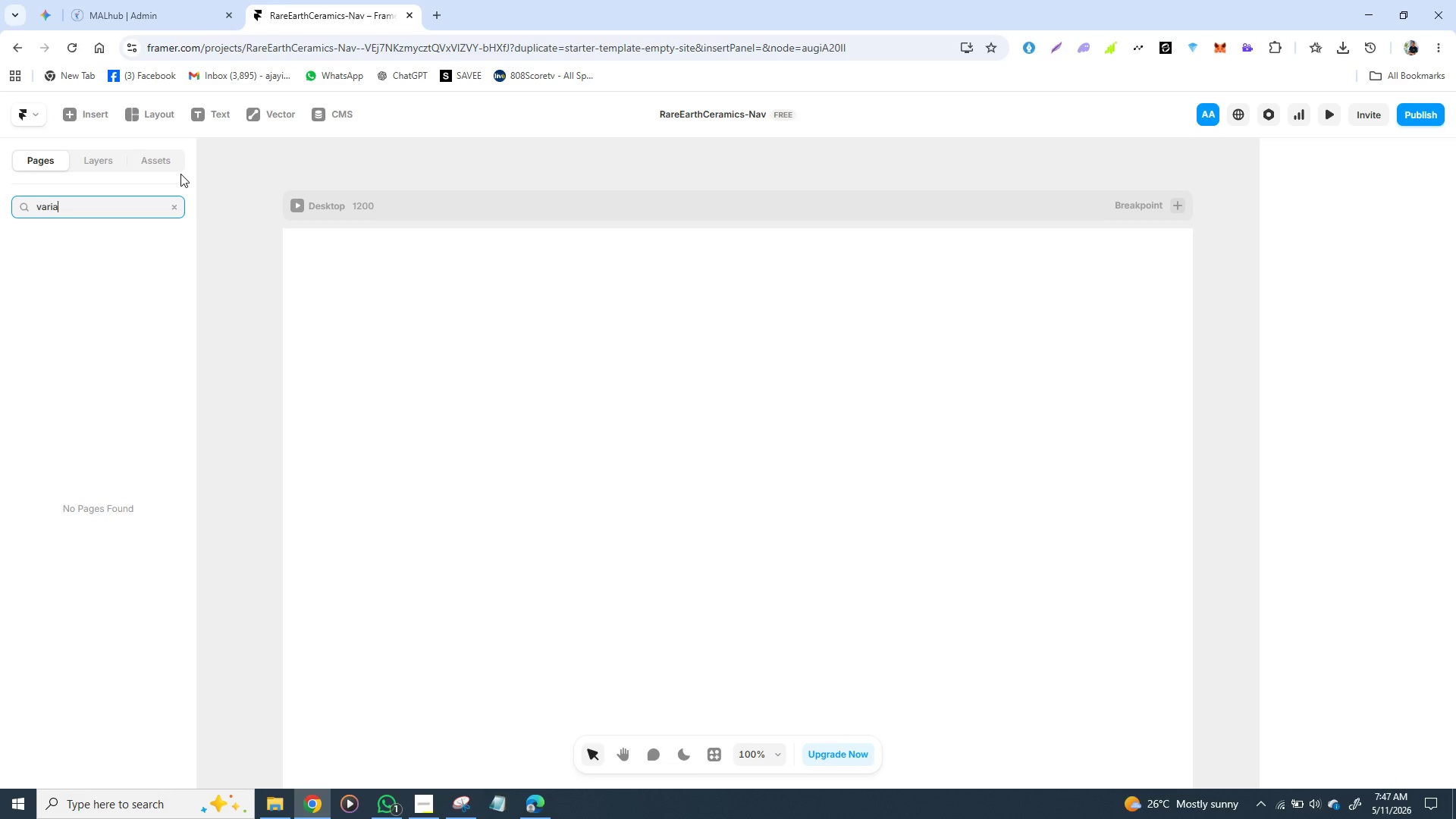 
hold_key(key=Backspace, duration=0.8)
 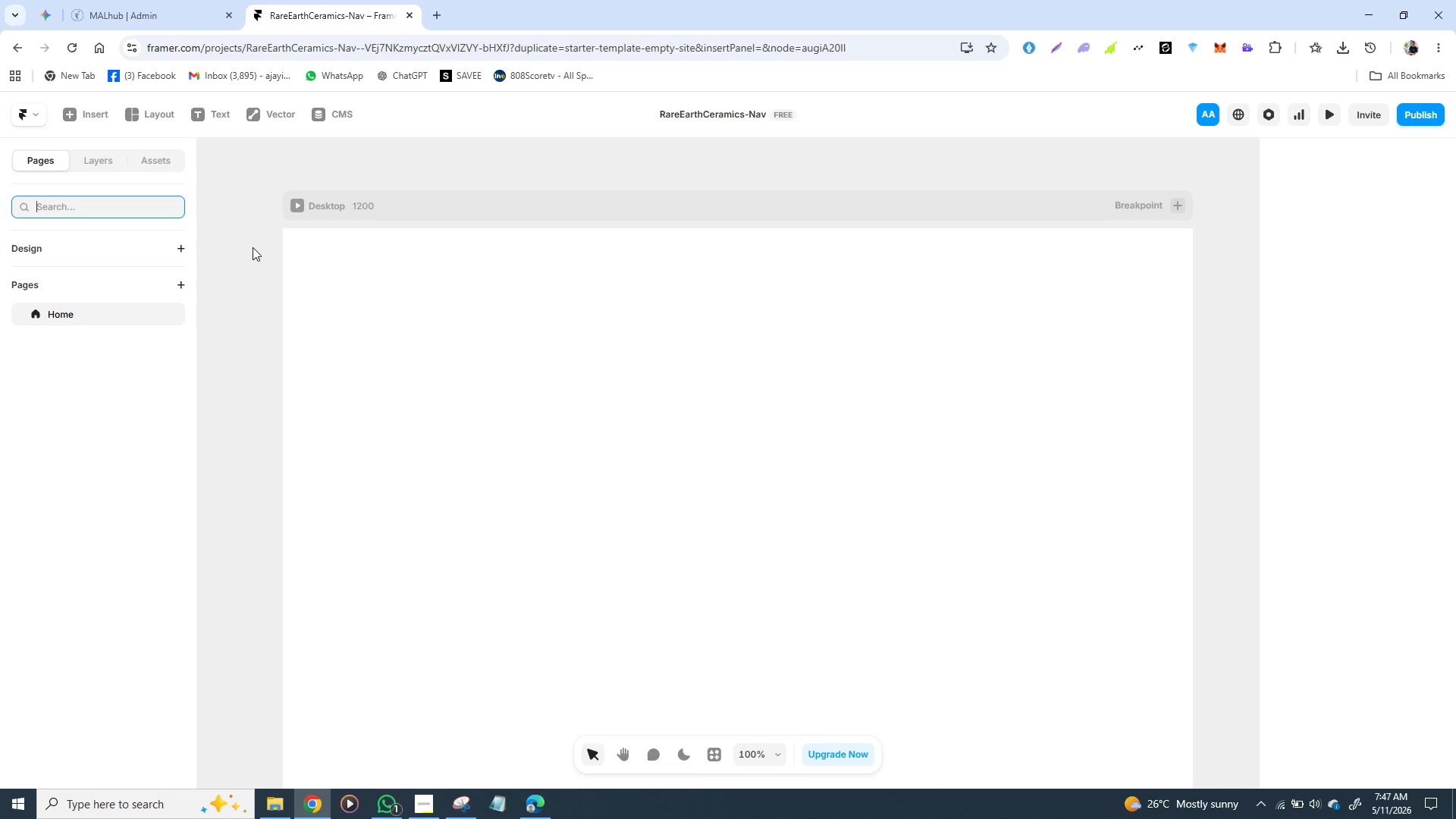 
wait(16.16)
 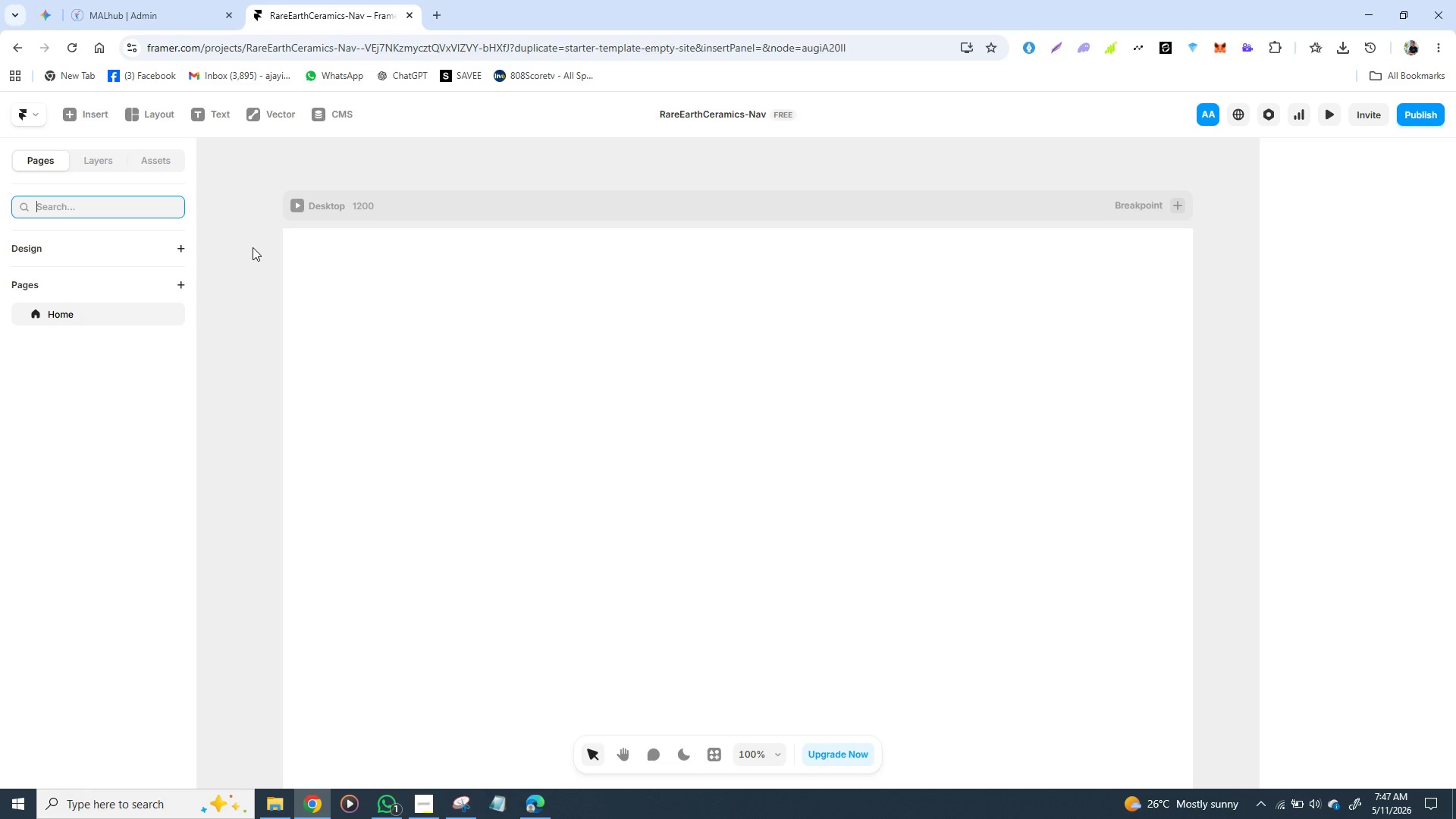 
left_click([150, 155])
 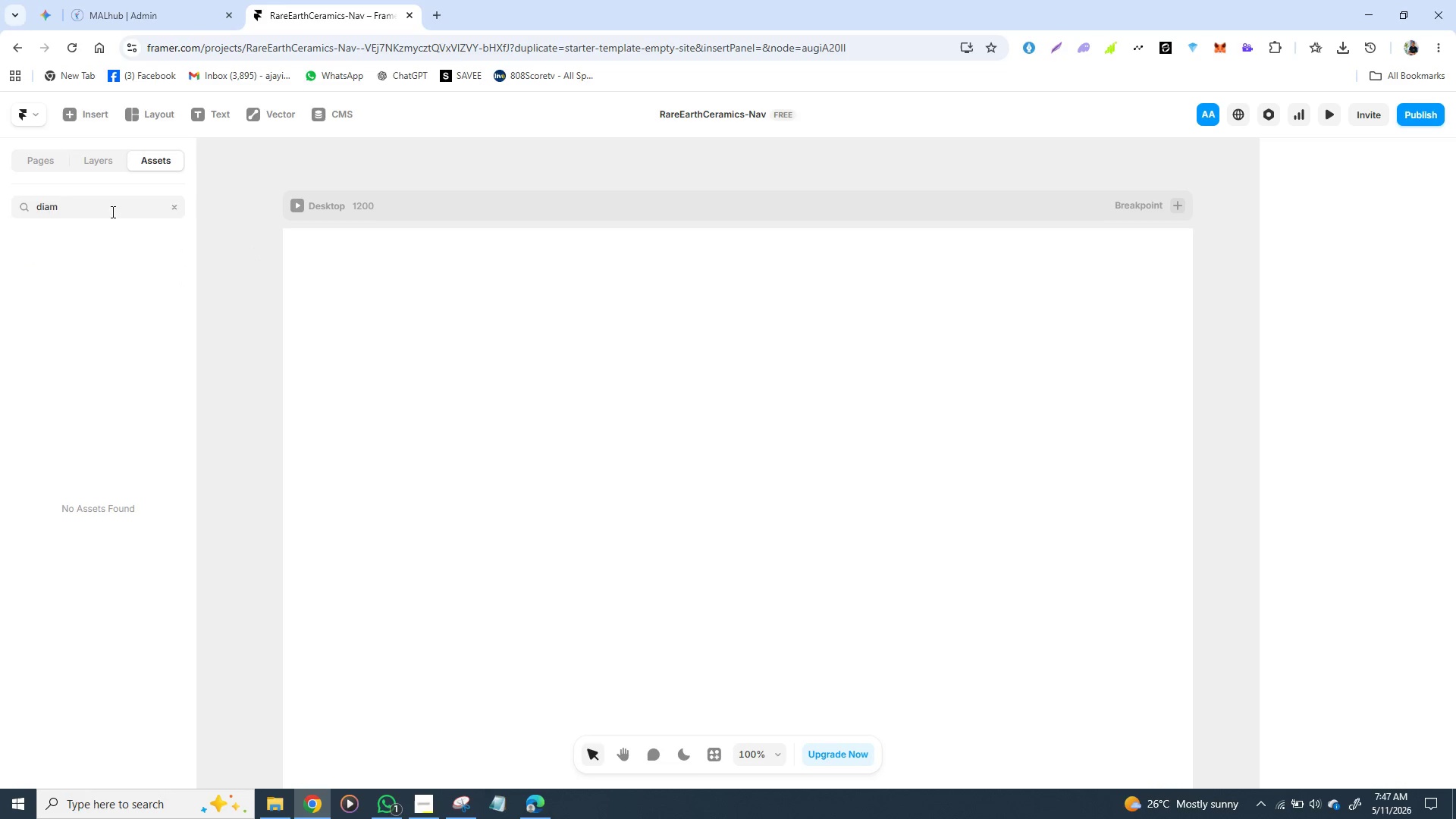 
left_click([111, 212])
 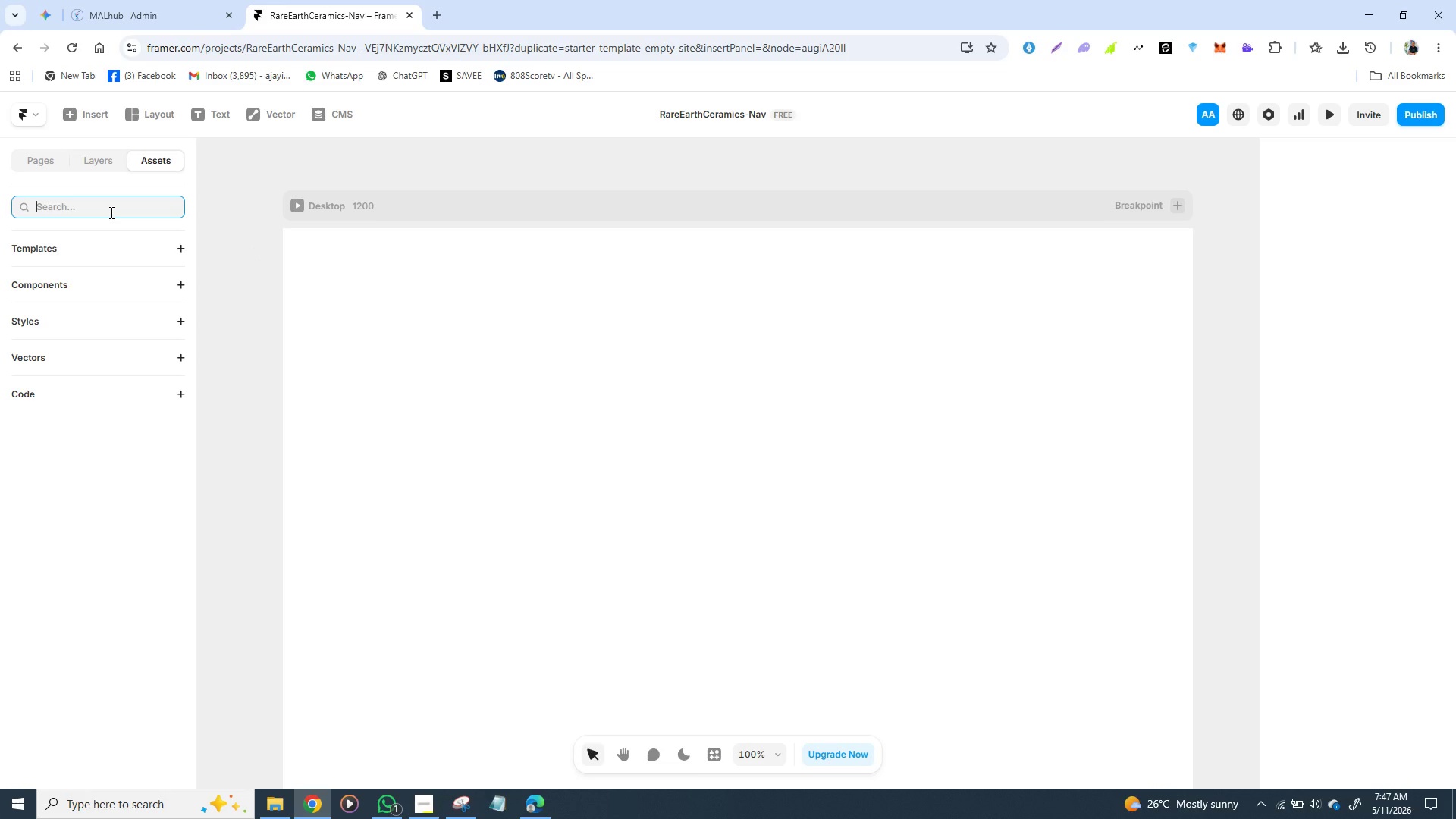 
key(Backspace)
 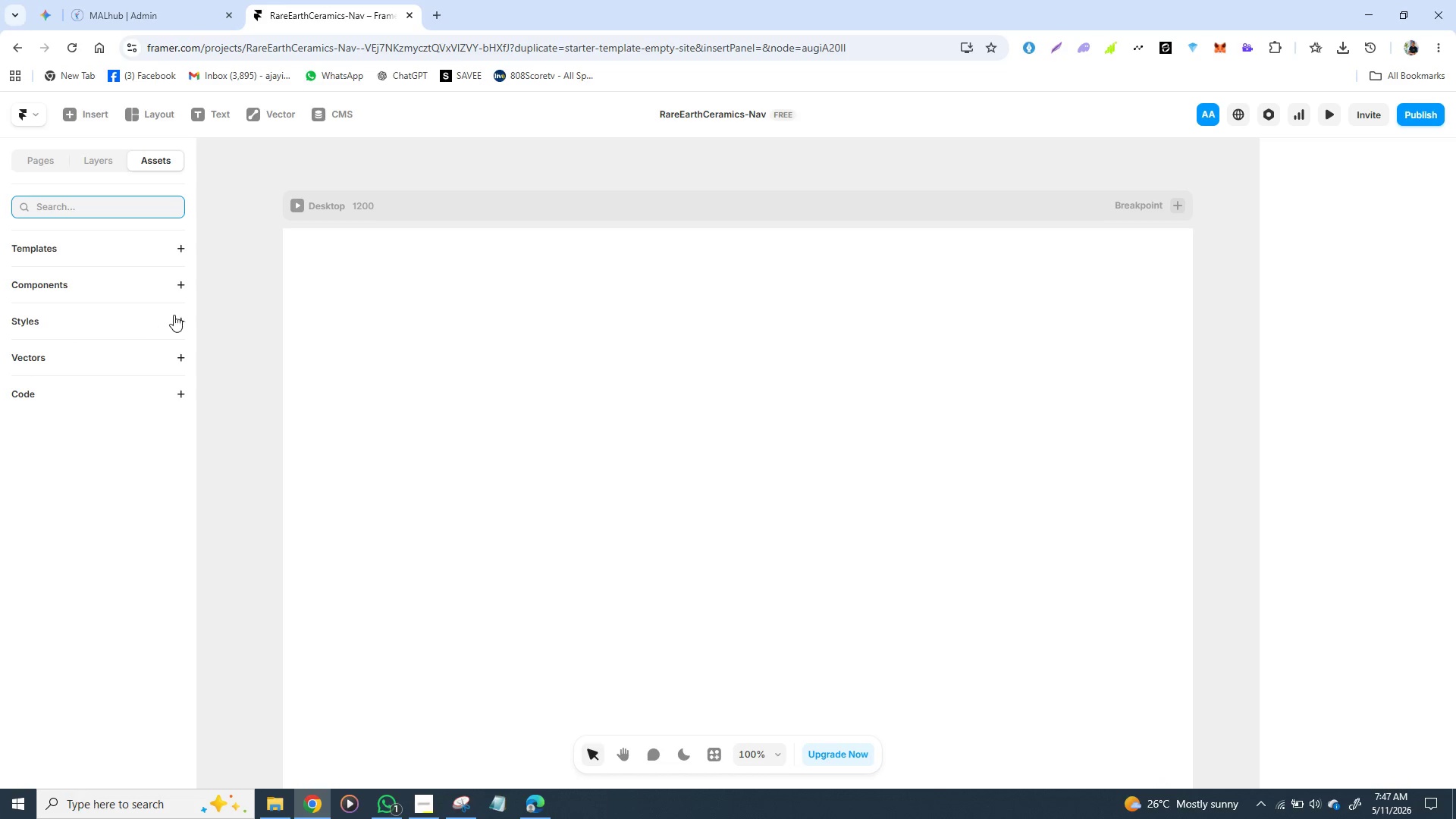 
wait(6.19)
 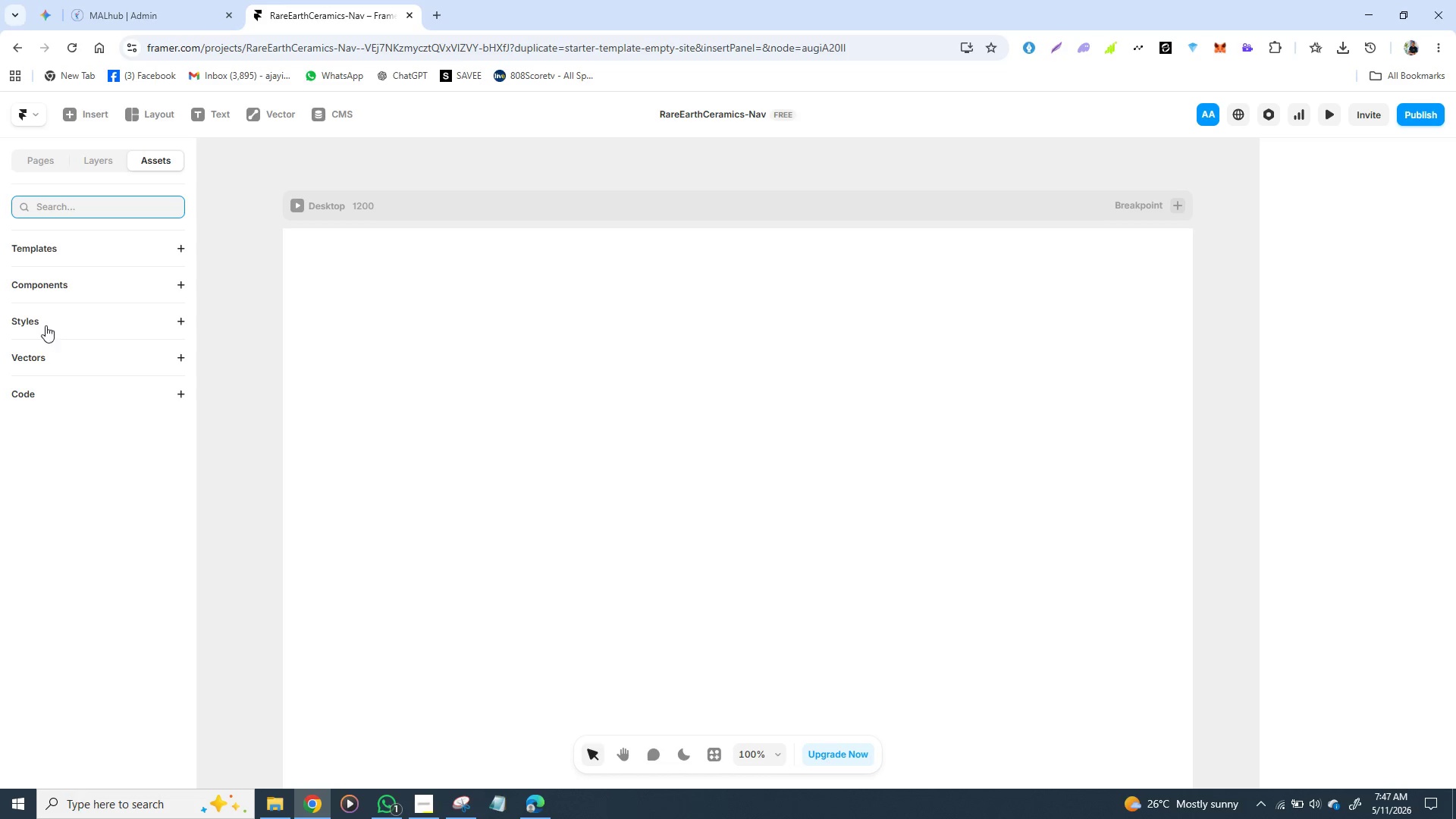 
left_click([181, 315])
 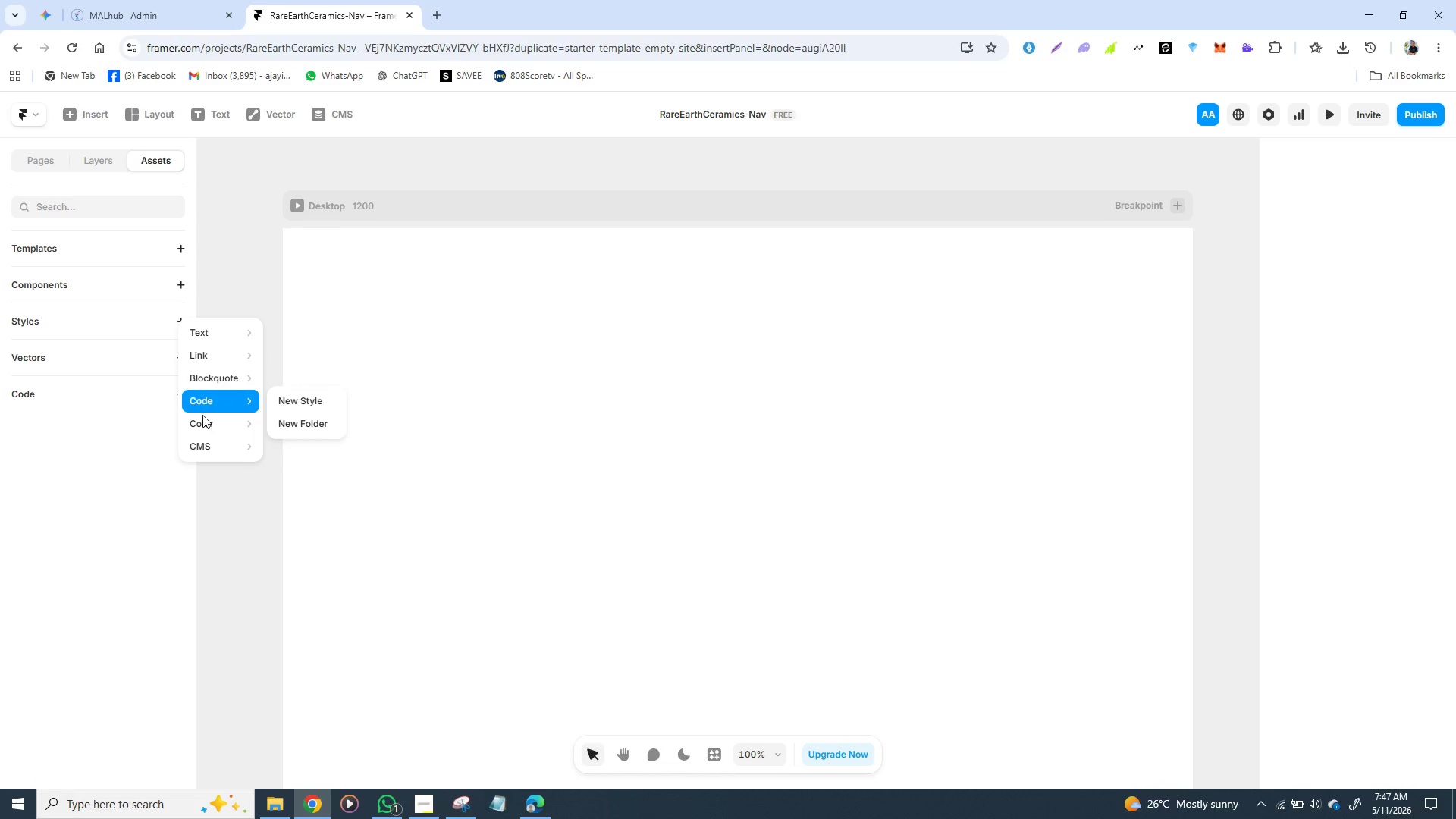 
mouse_move([209, 413])
 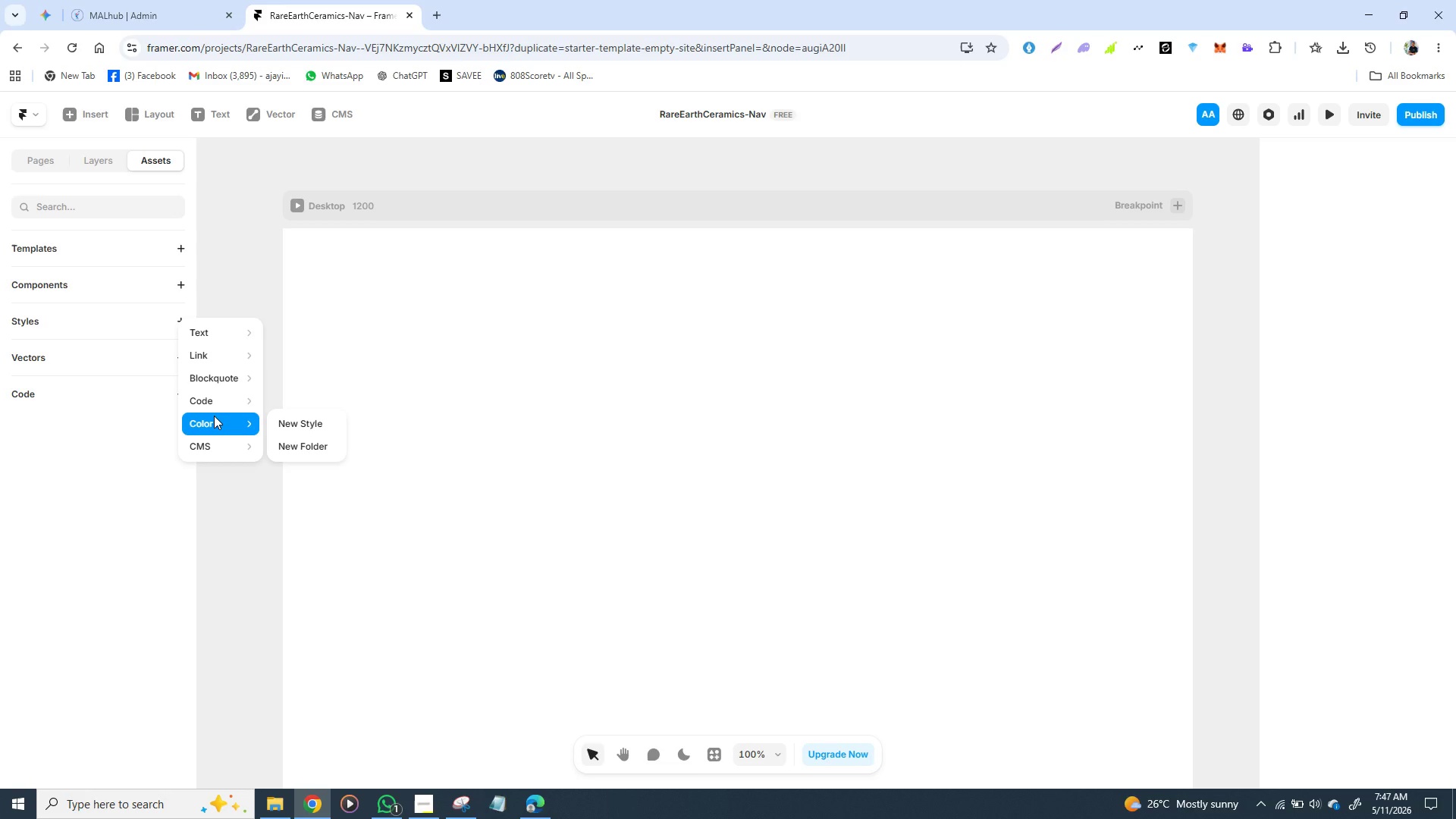 
left_click([214, 416])
 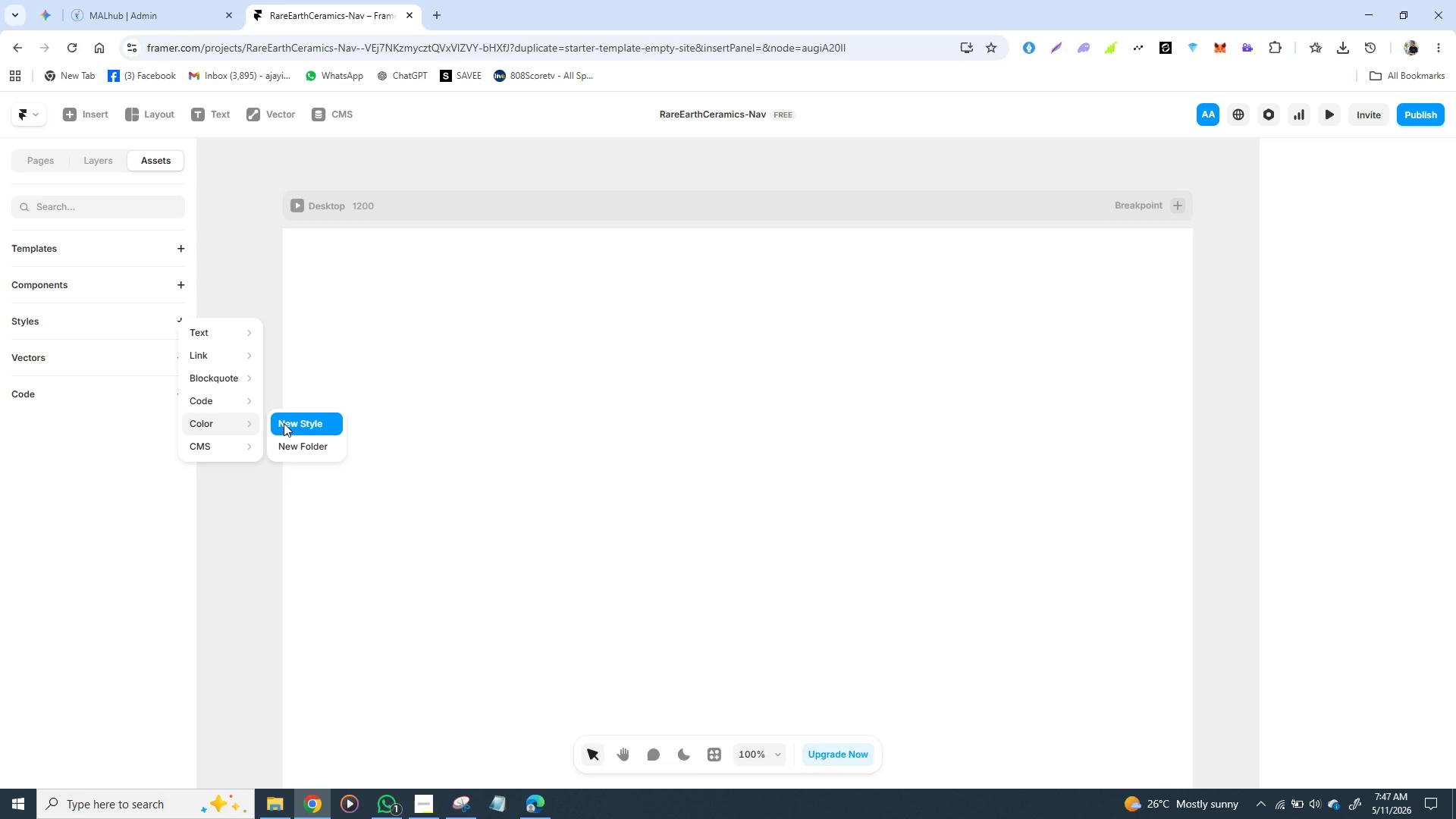 
left_click([284, 423])
 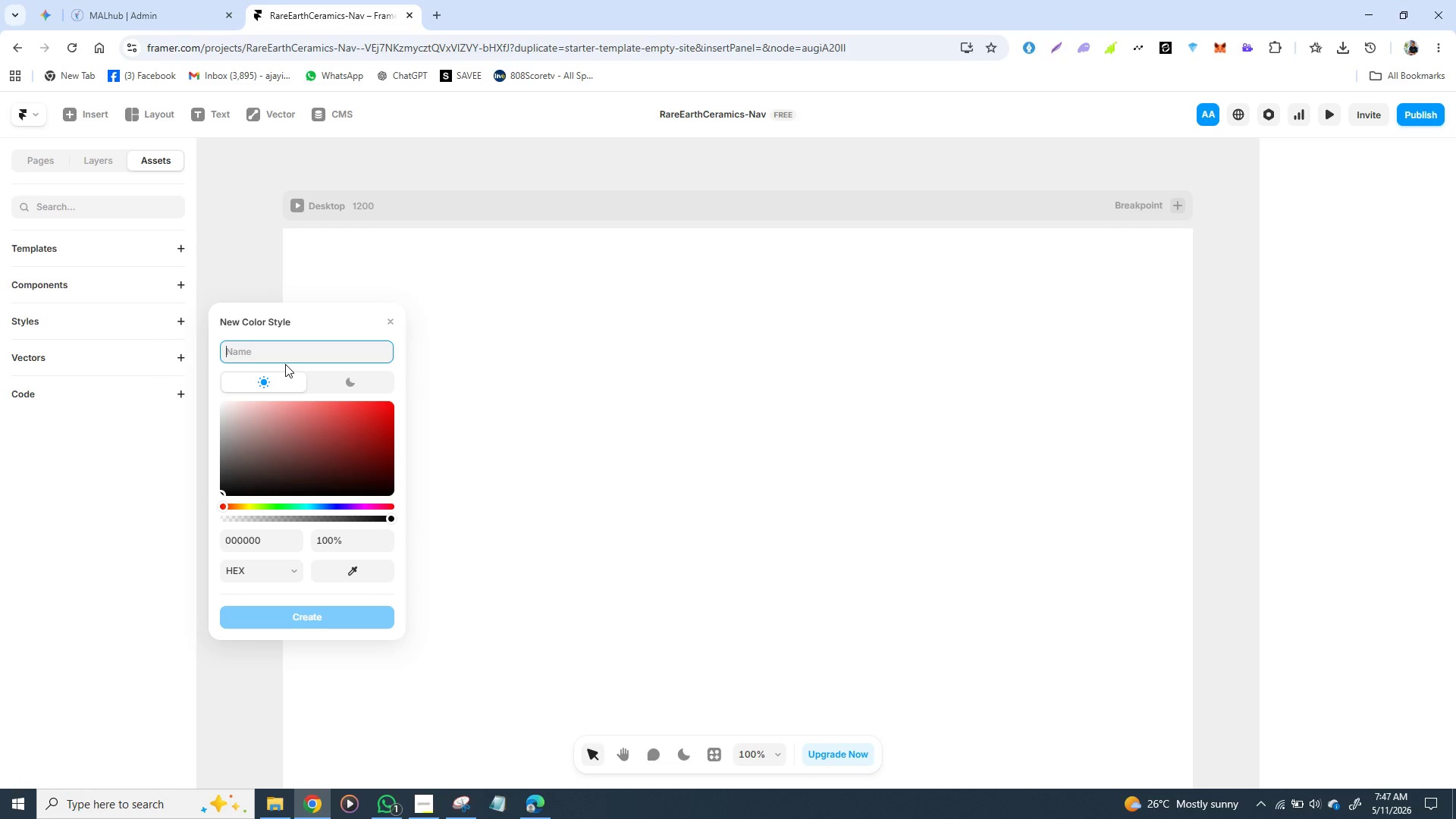 
wait(8.91)
 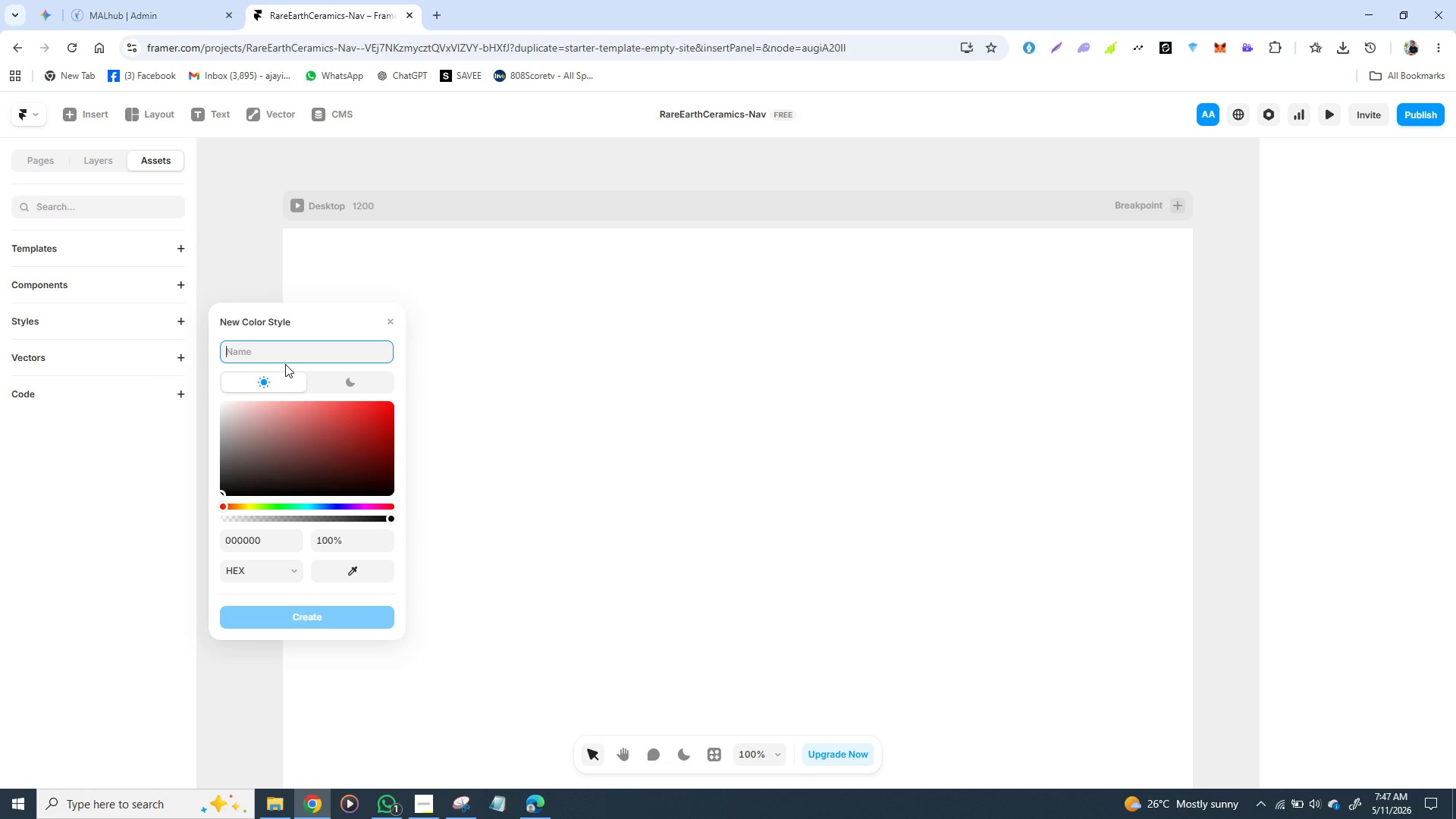 
key(Shift+ShiftLeft)
 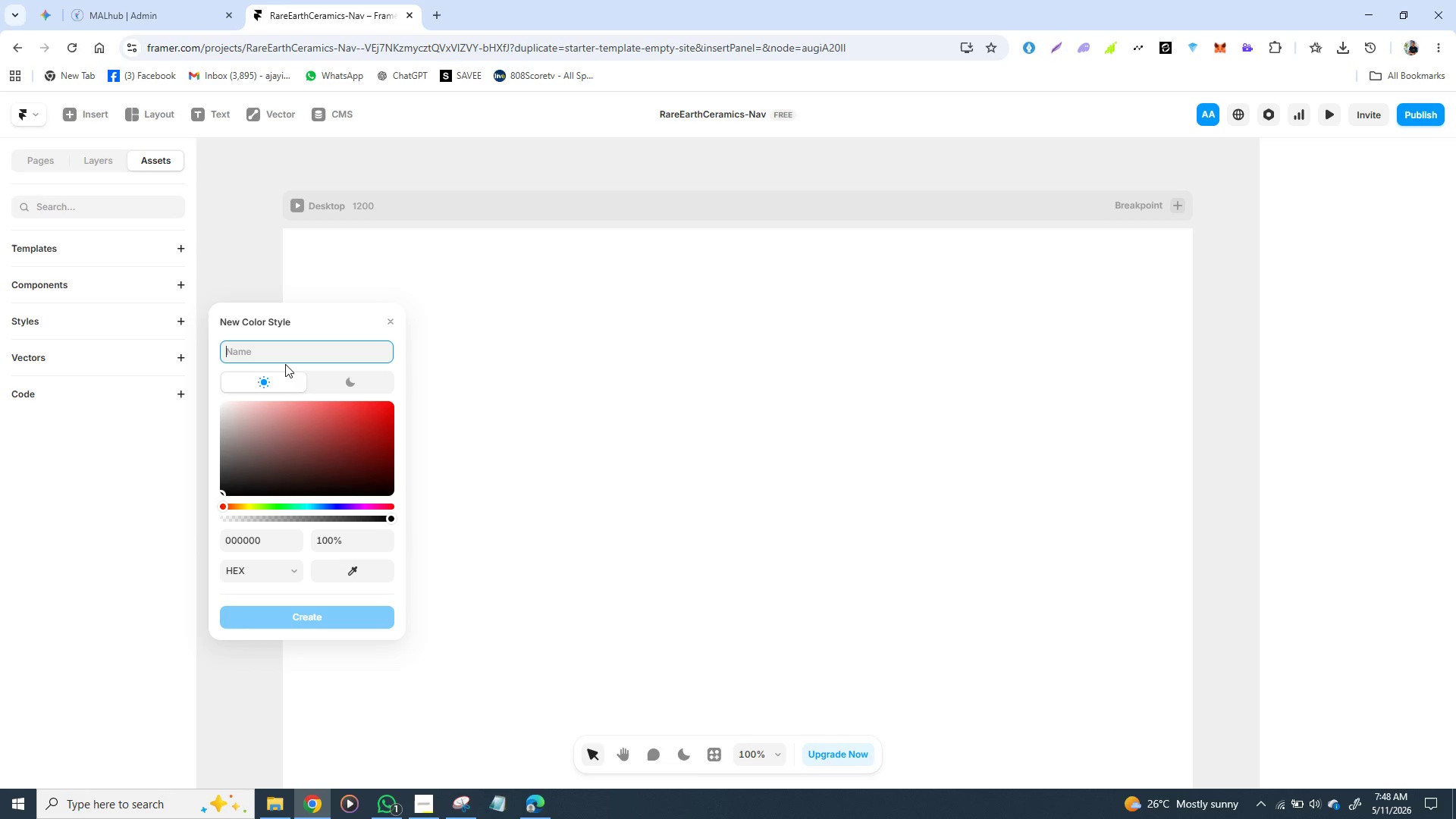 
type(Col)
 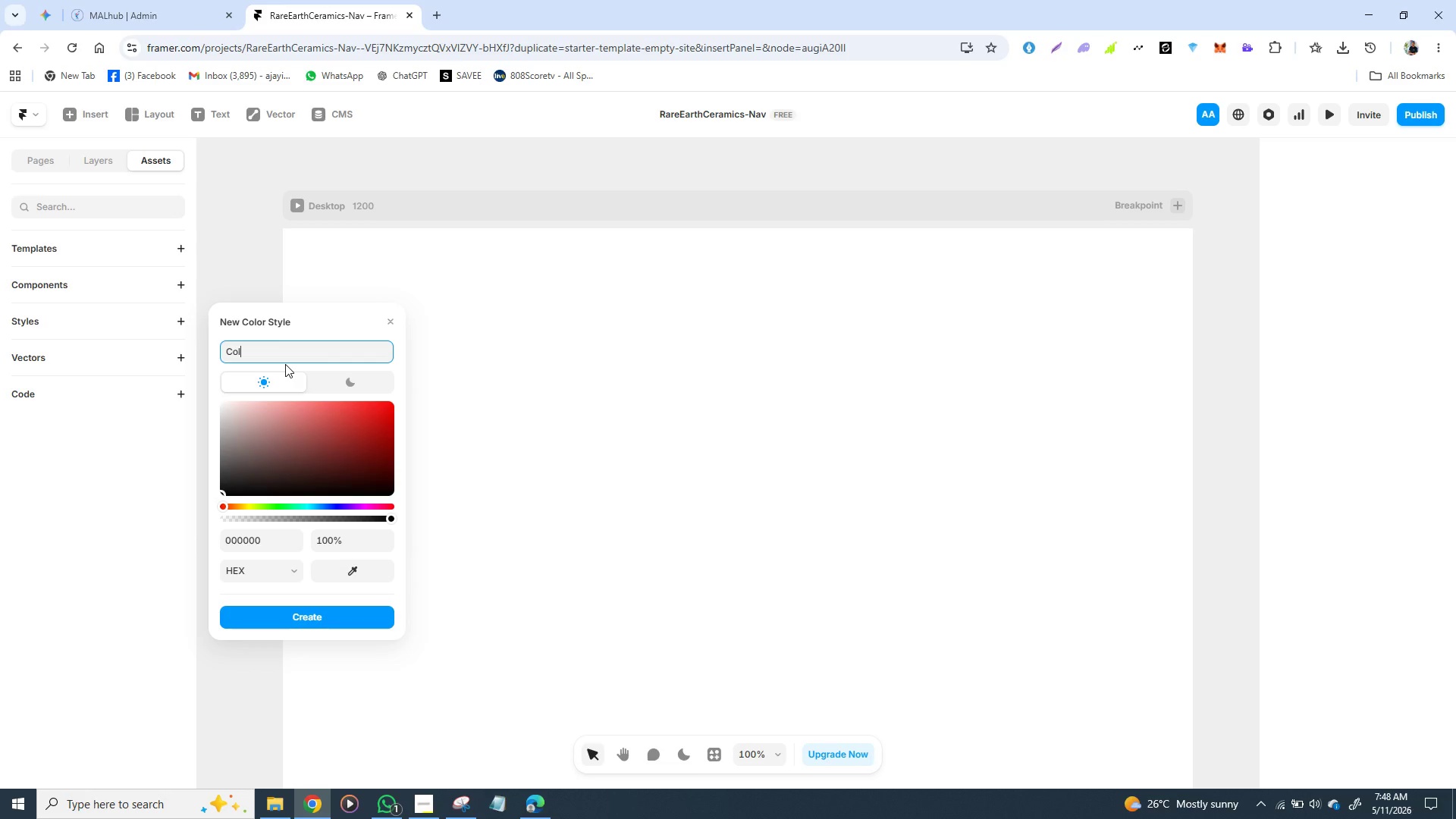 
key(U)
 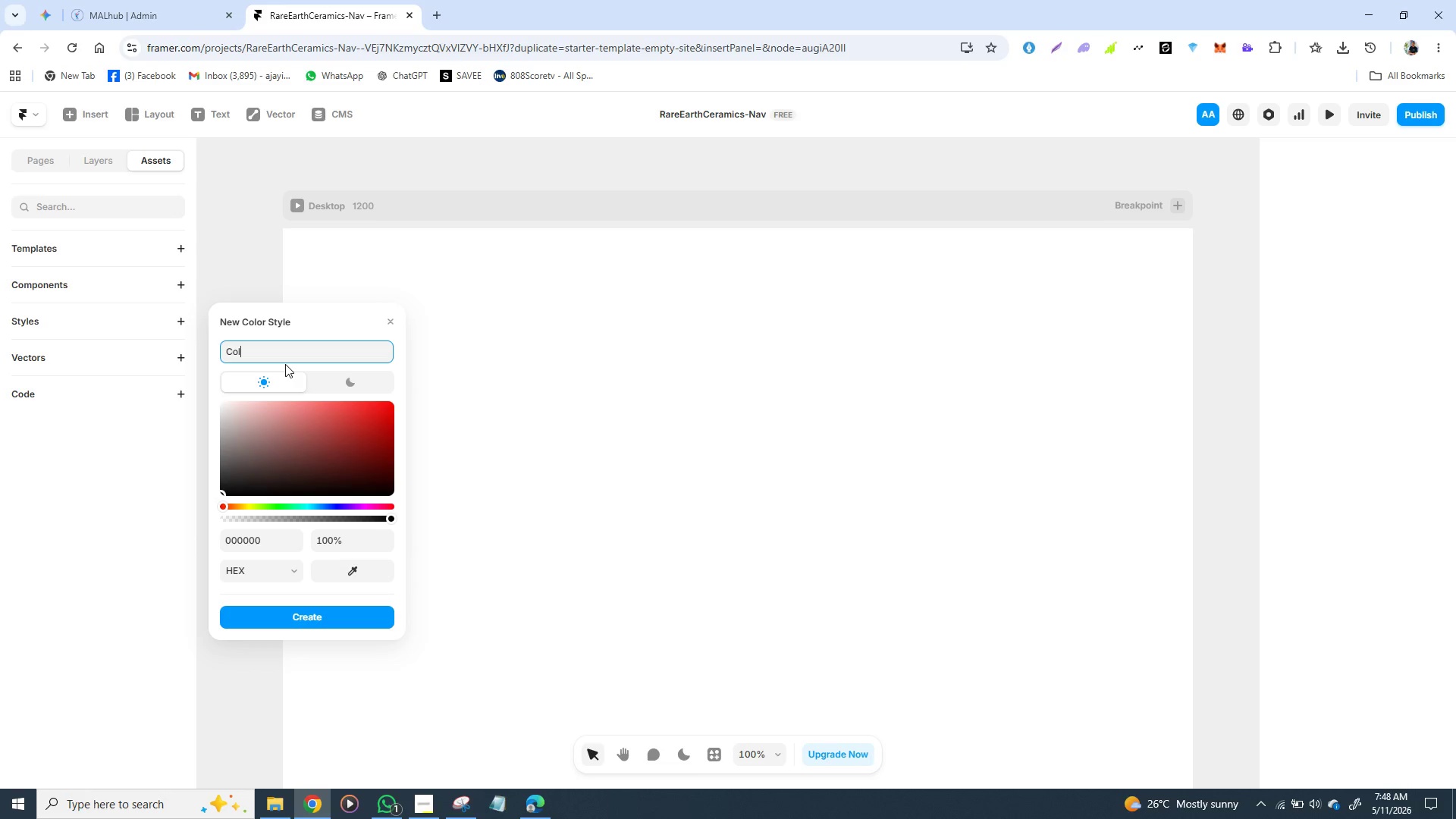 
key(Backspace)
 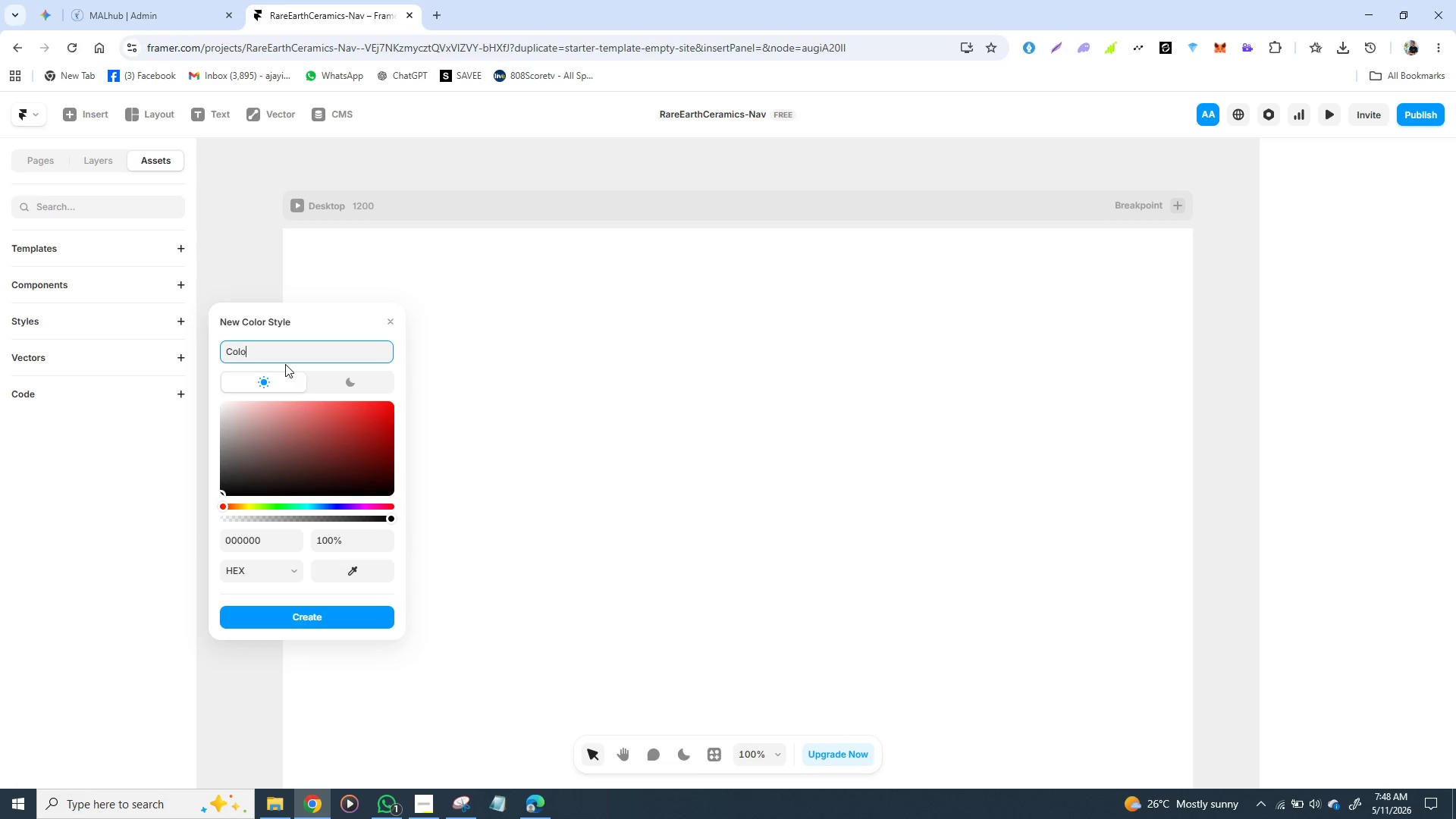 
key(O)
 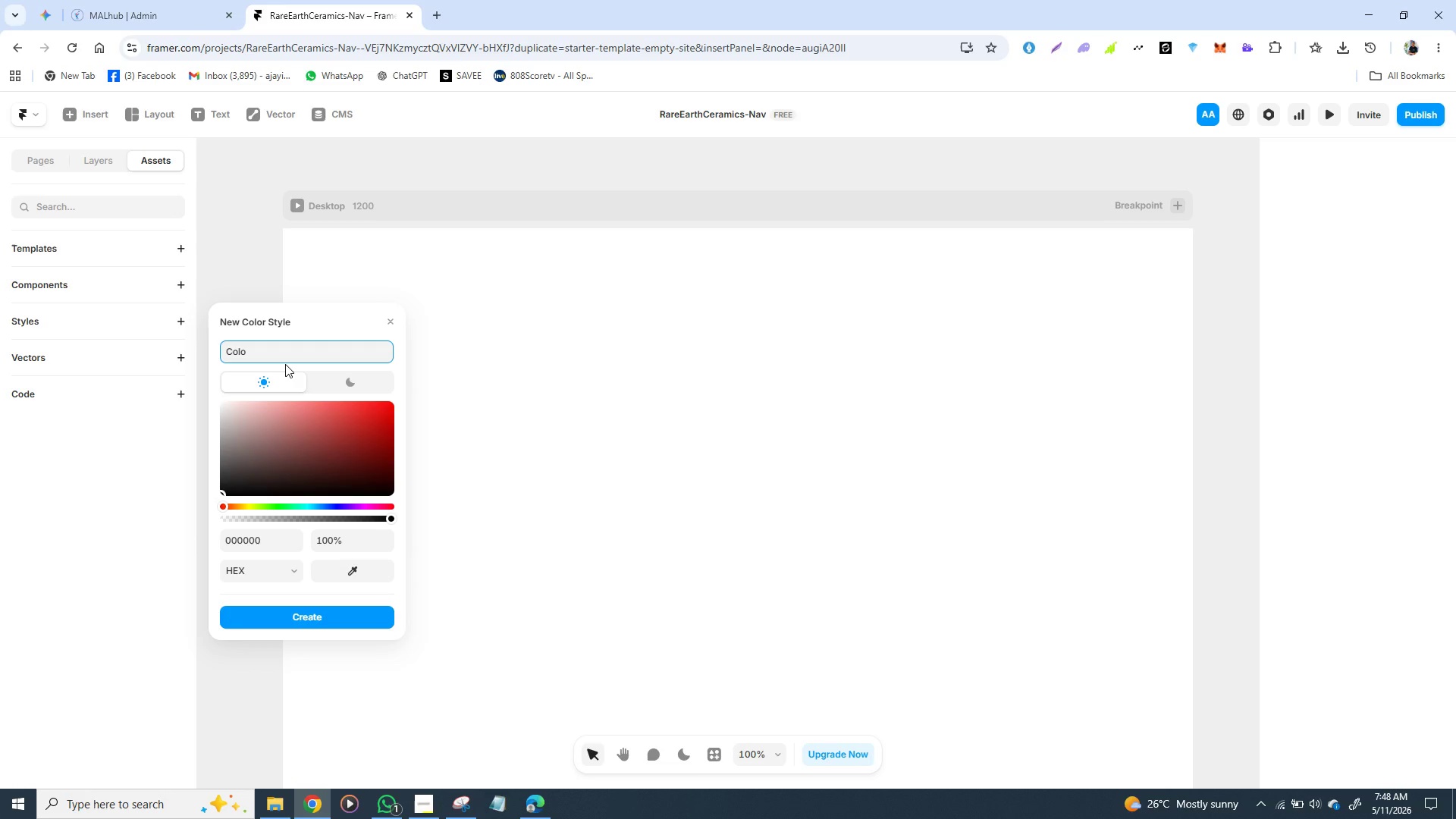 
key(R)
 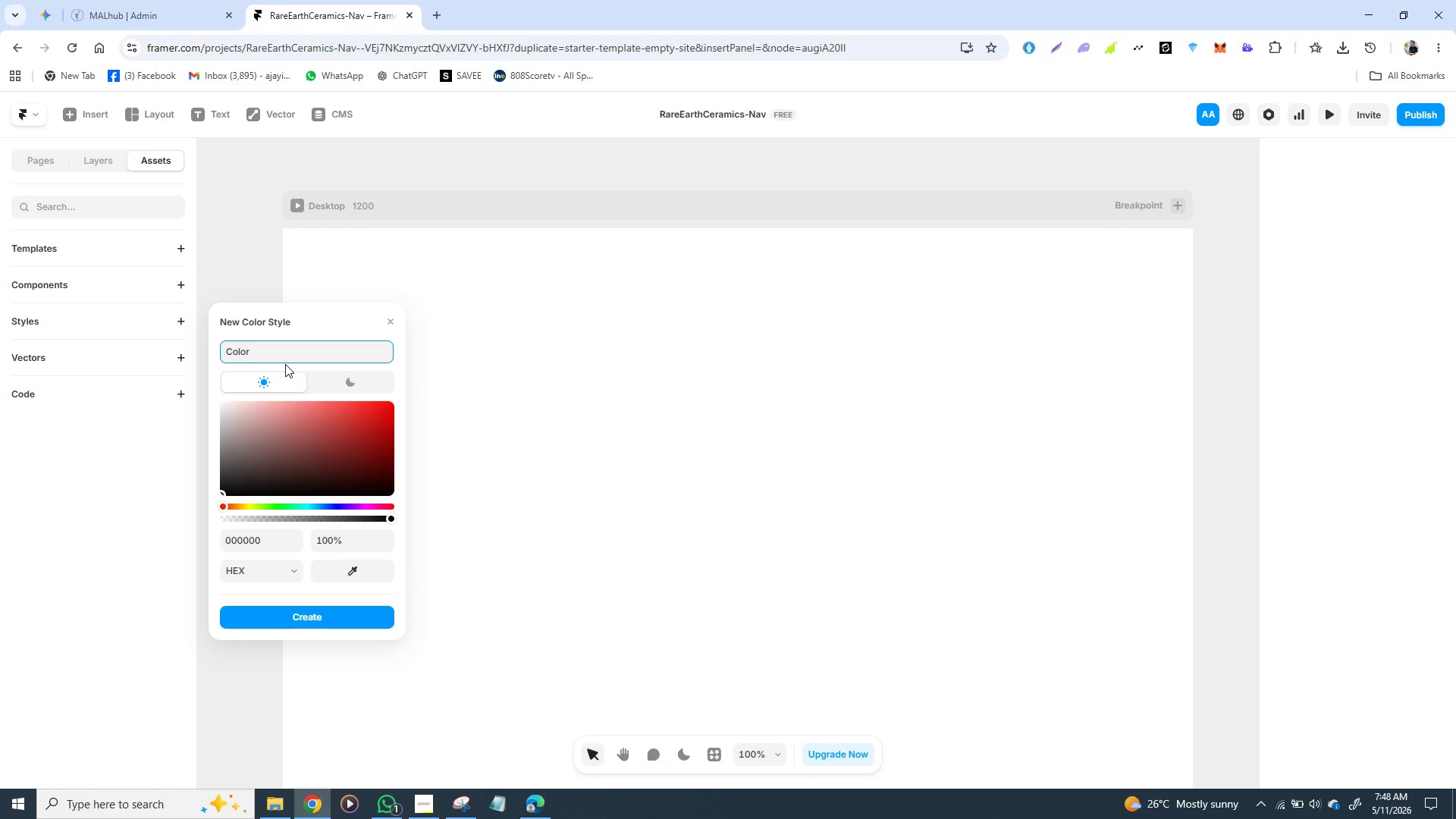 
key(Minus)
 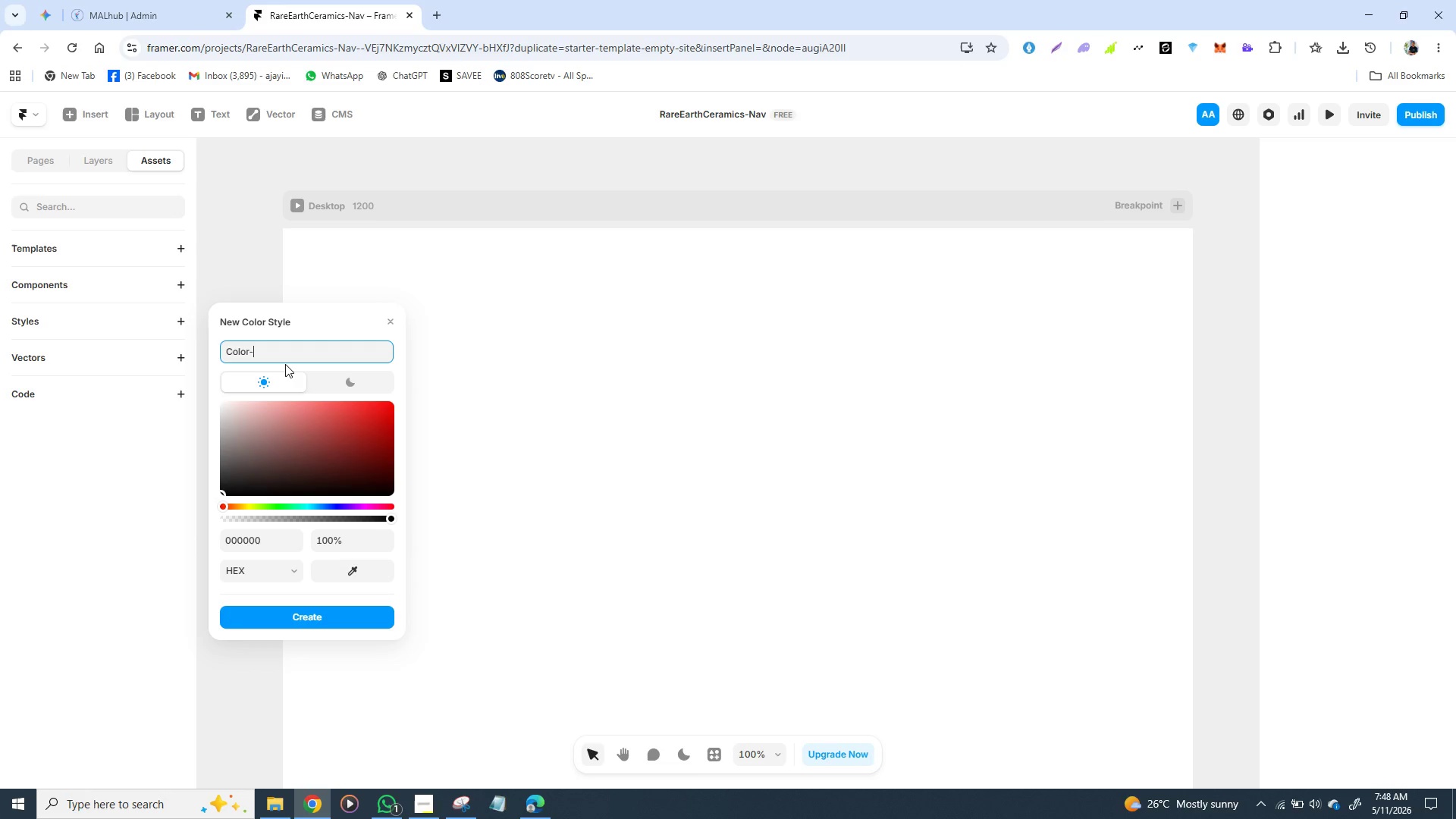 
wait(5.08)
 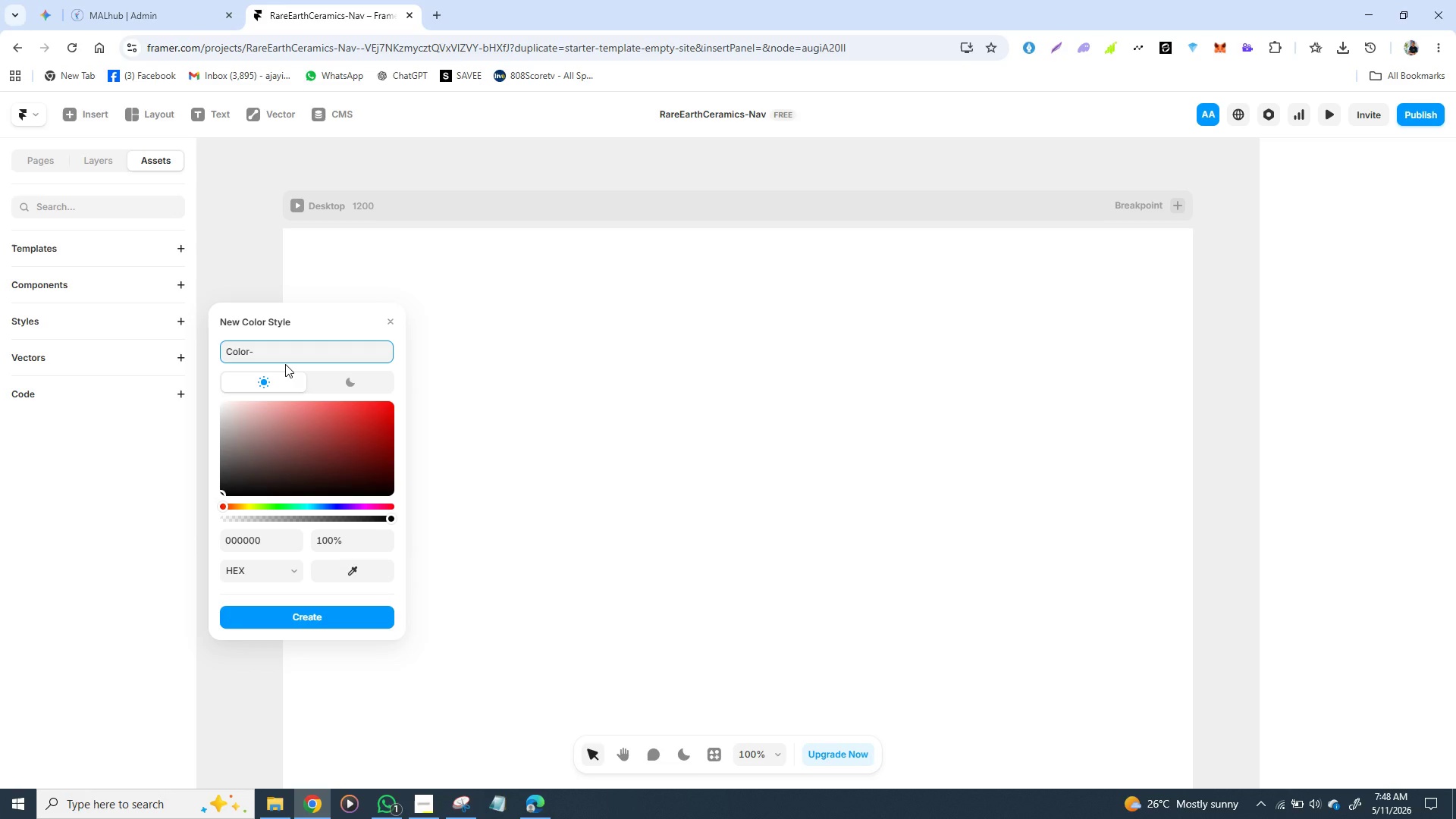 
type(ter)
 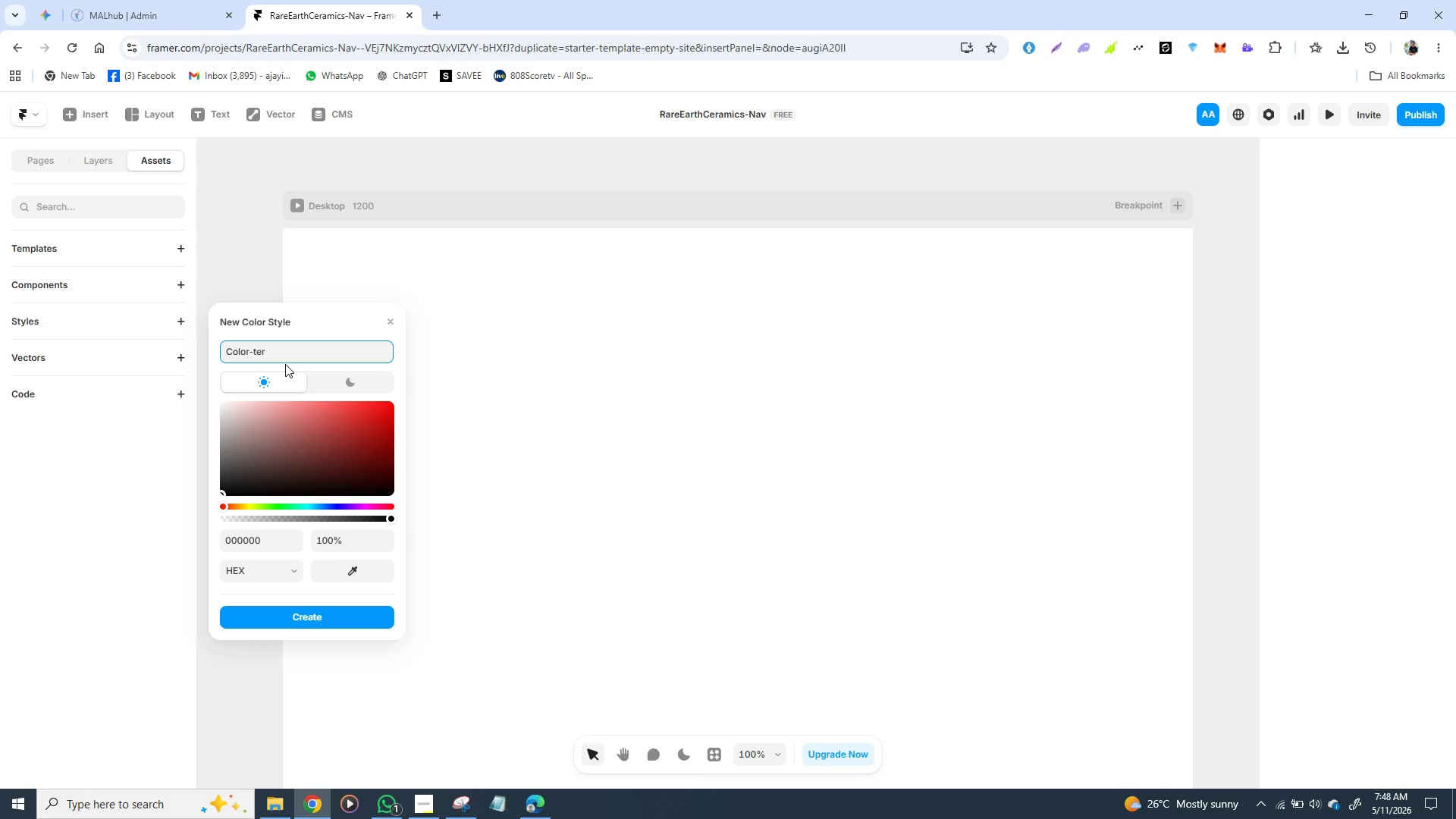 
type(rs)
 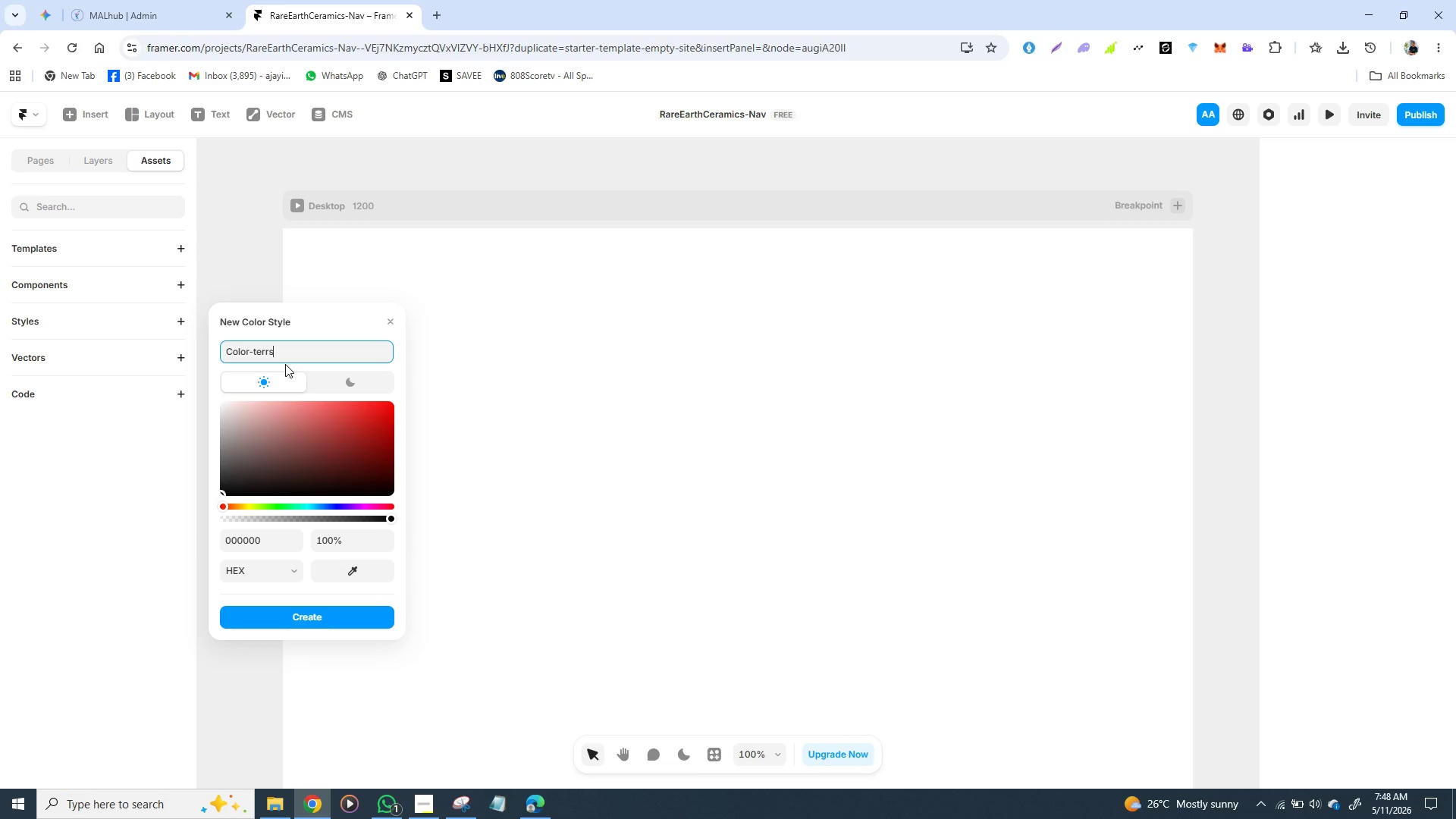 
key(Backspace)
type(acotta)
 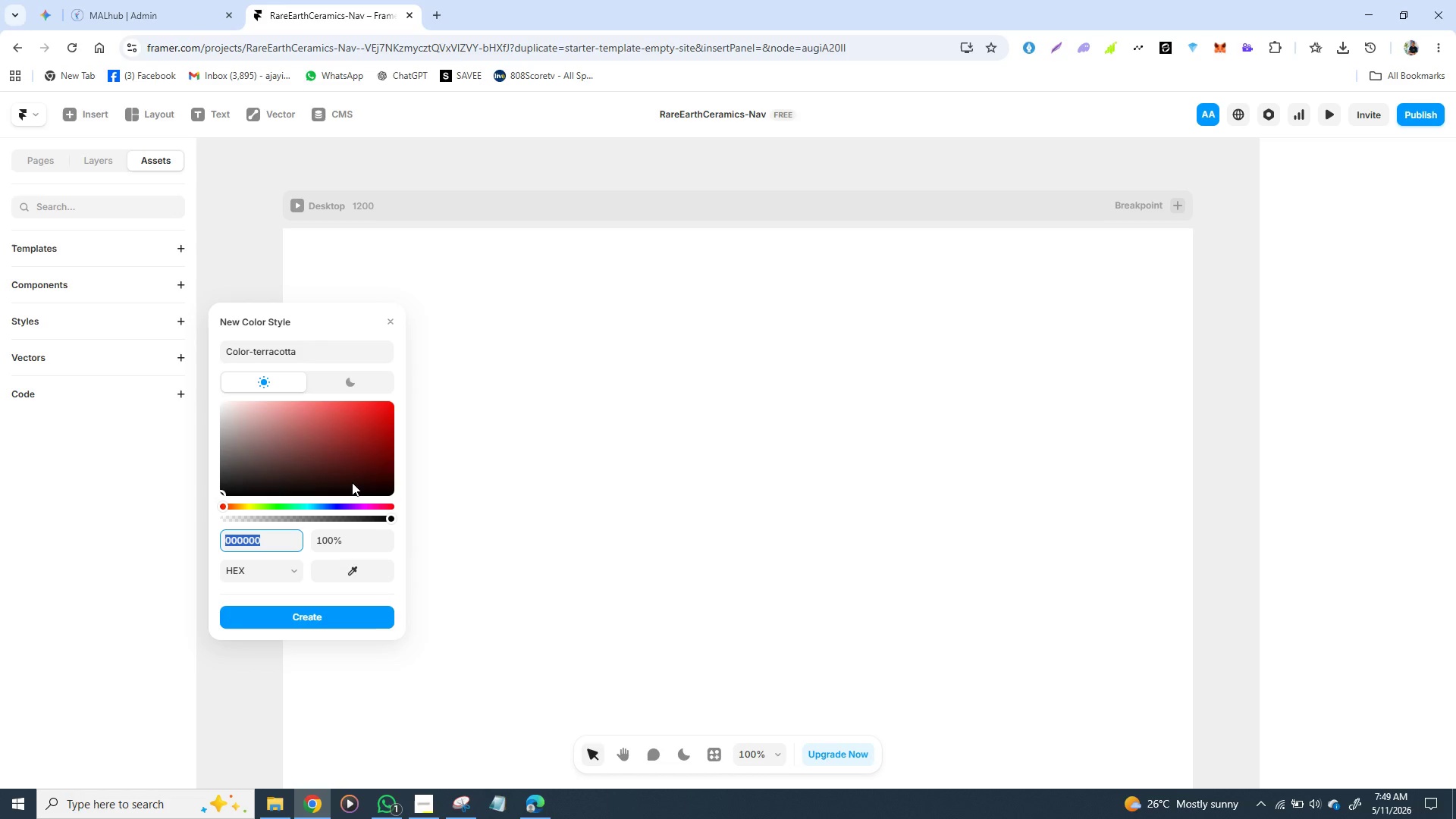 
wait(41.02)
 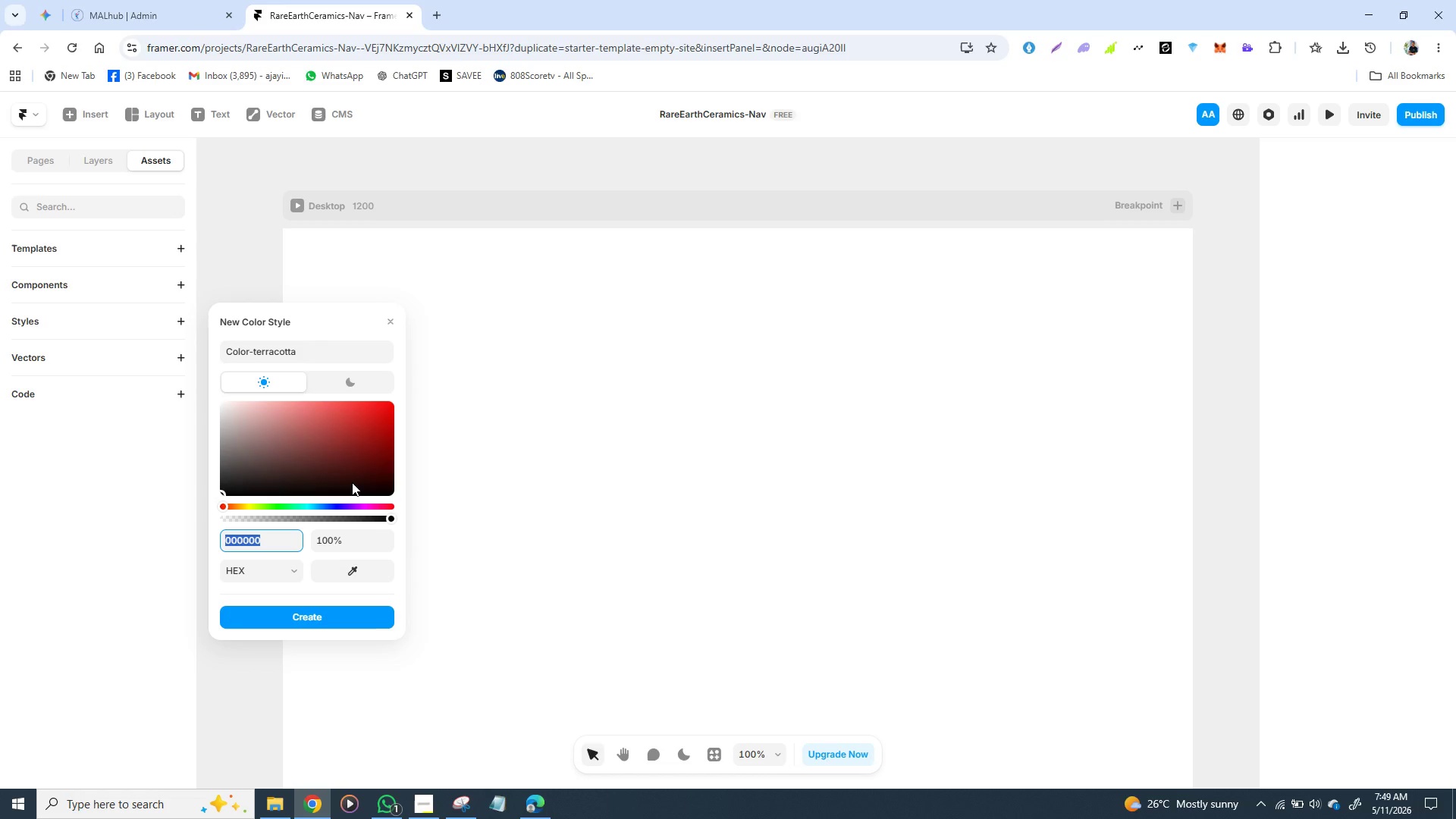 
type(c46)
 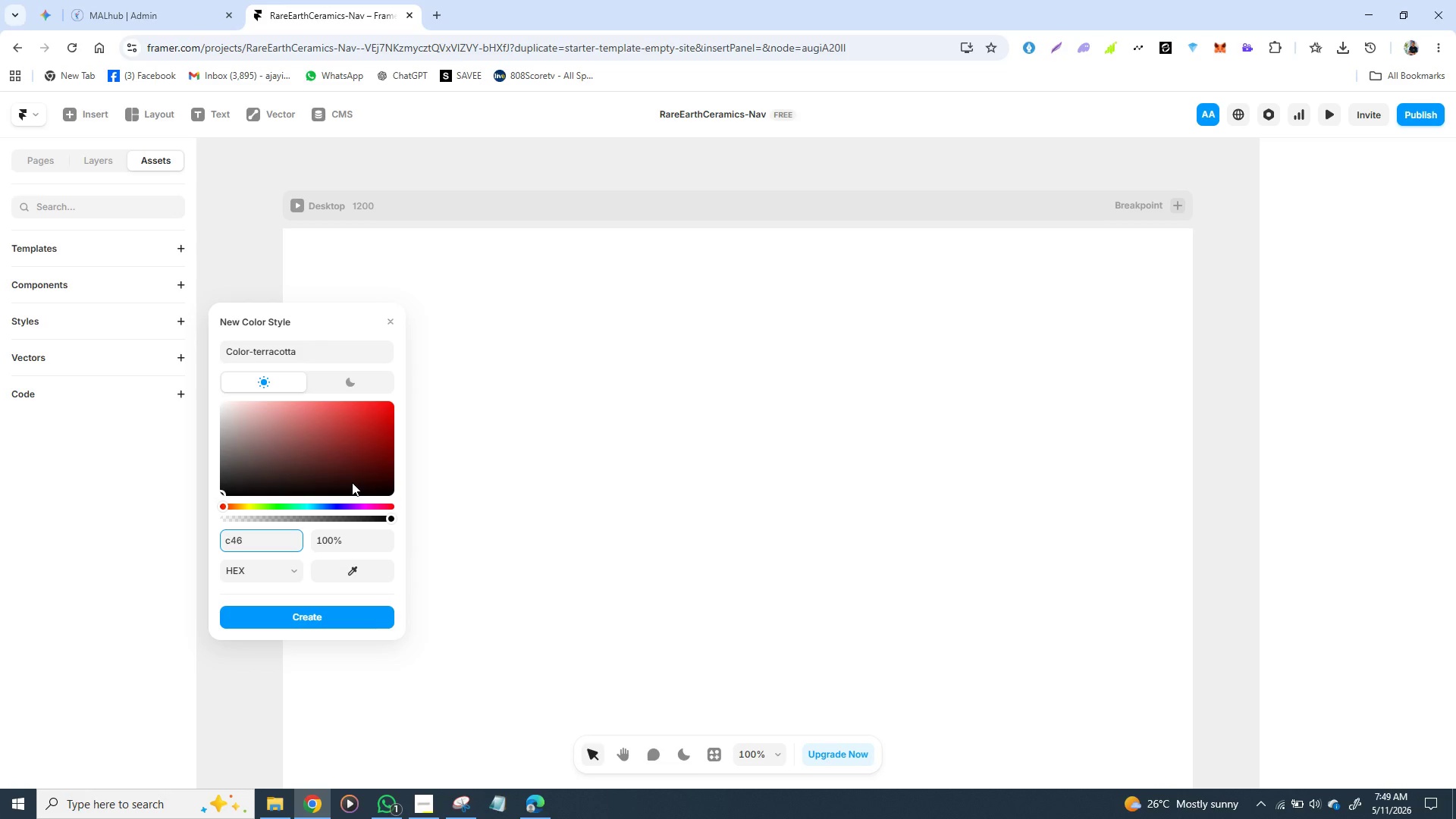 
type(22d)
 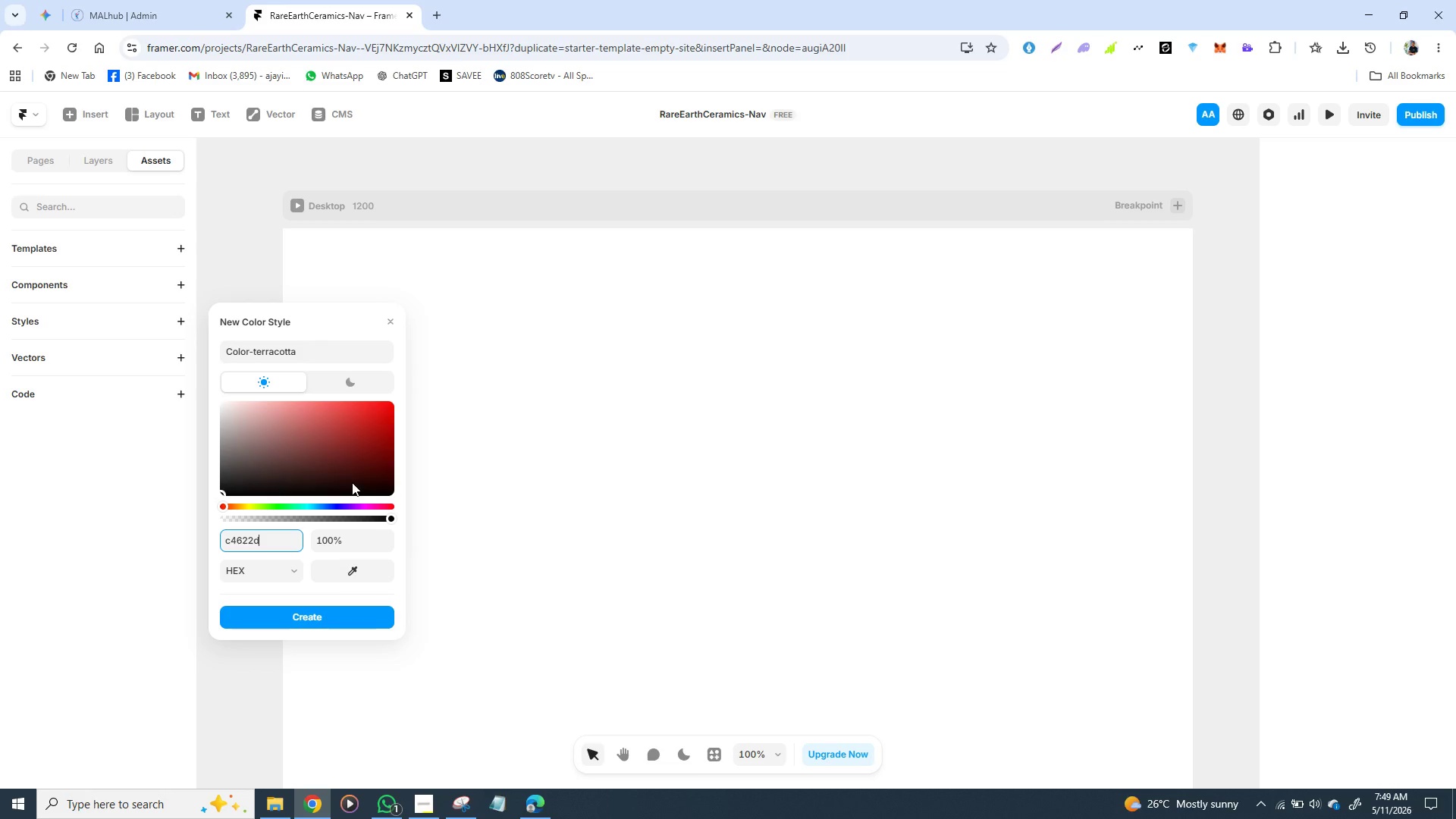 
wait(7.08)
 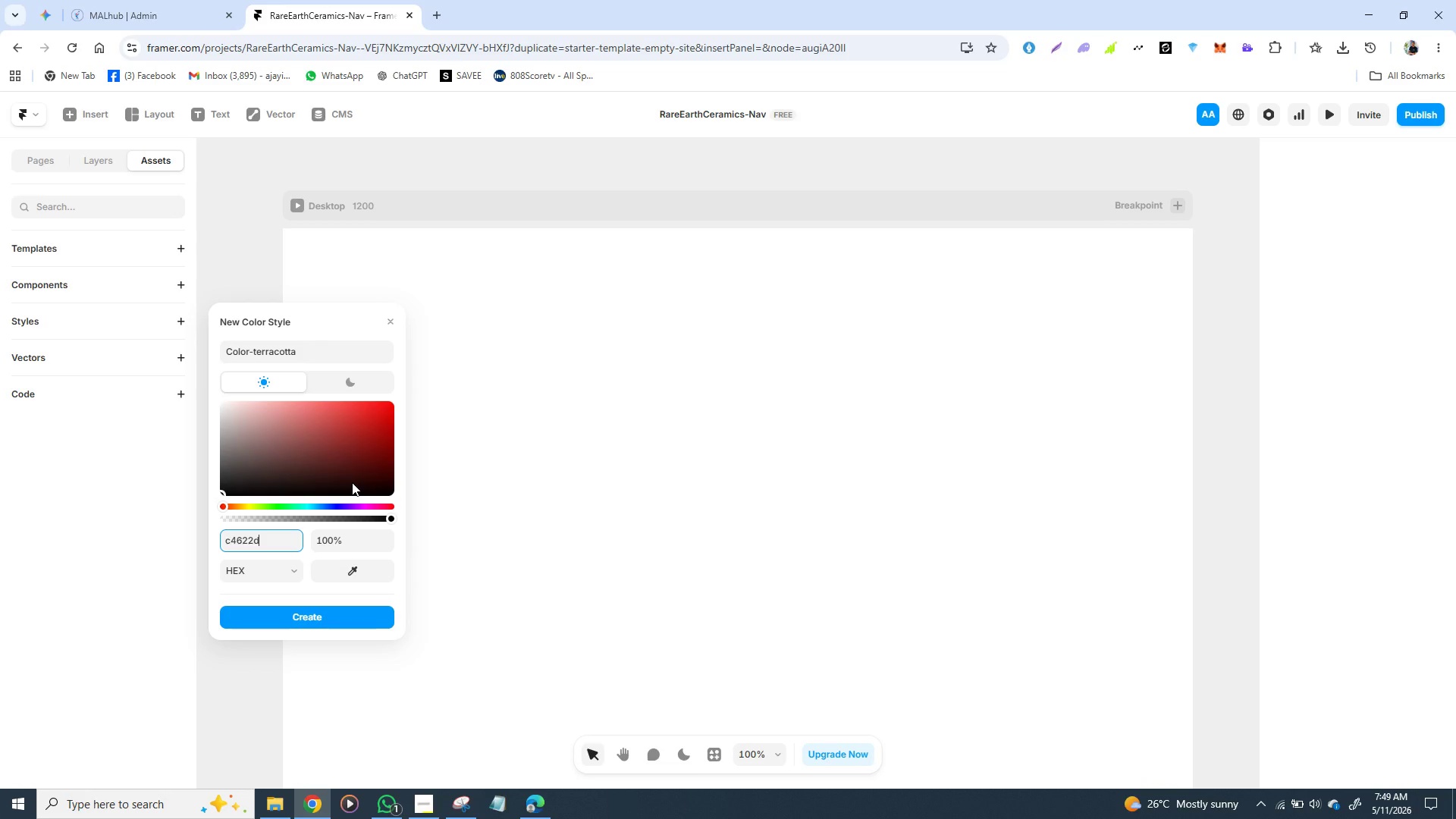 
left_click([312, 624])
 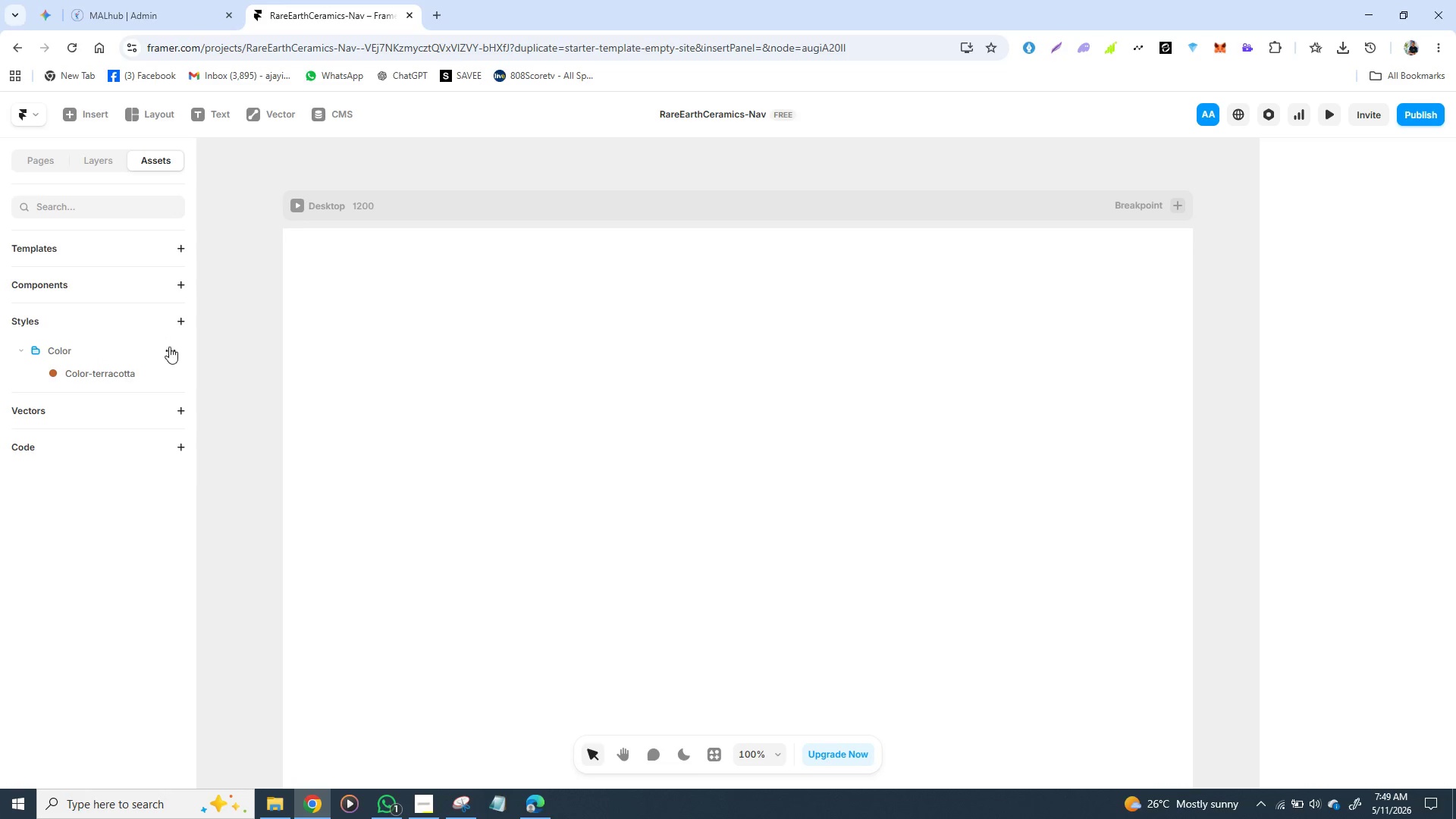 
wait(9.09)
 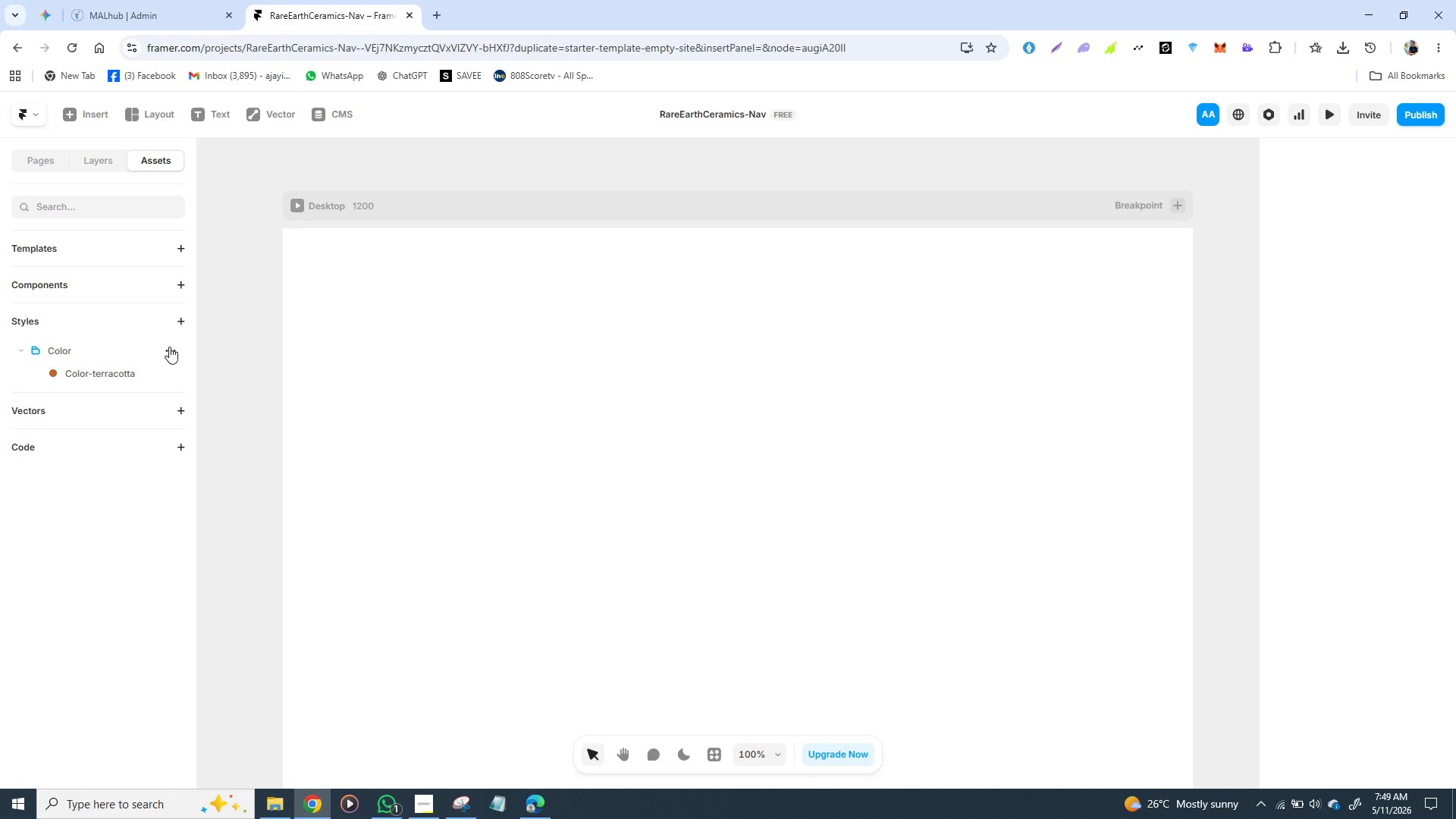 
left_click([175, 350])
 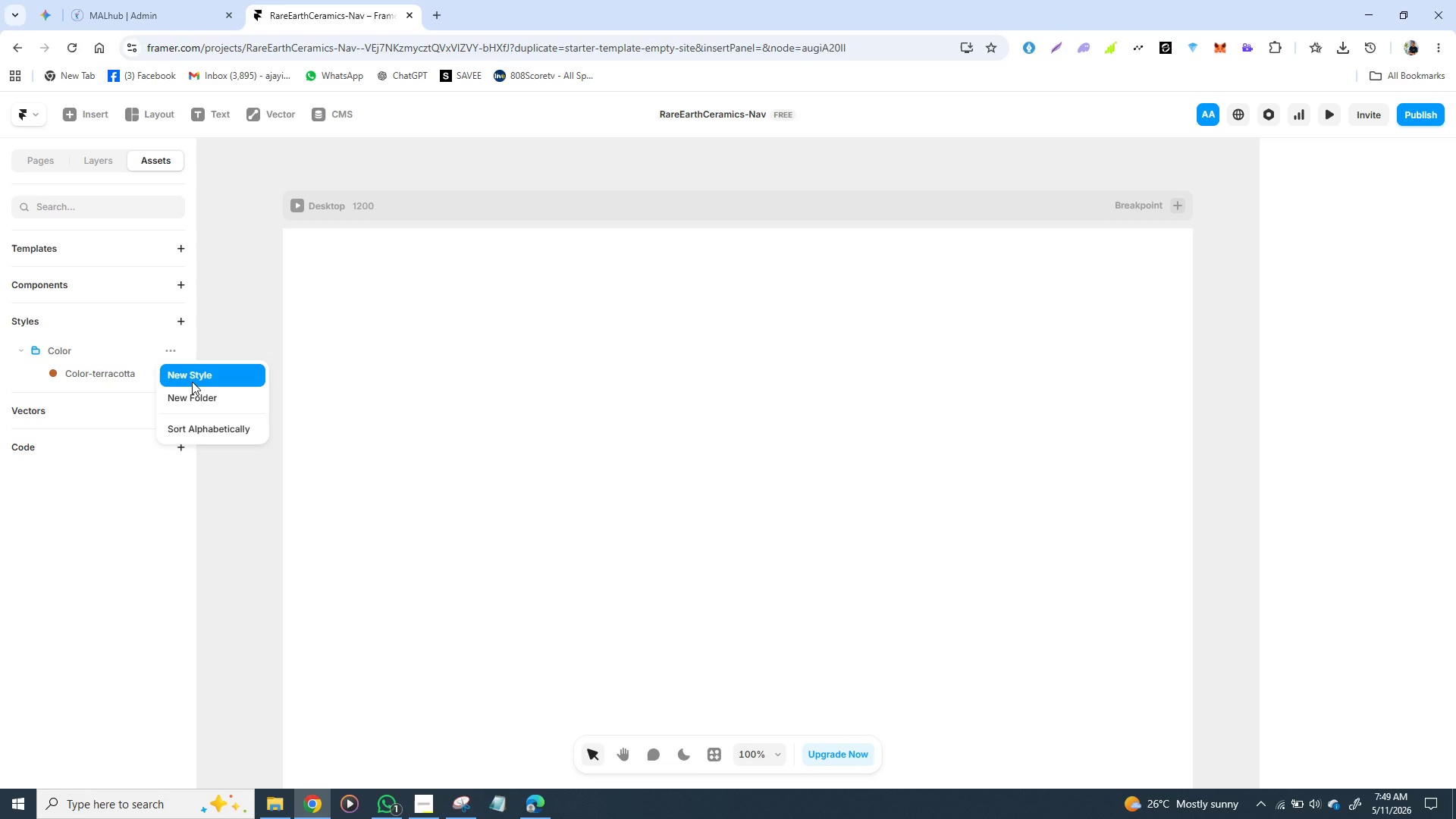 
left_click([192, 381])
 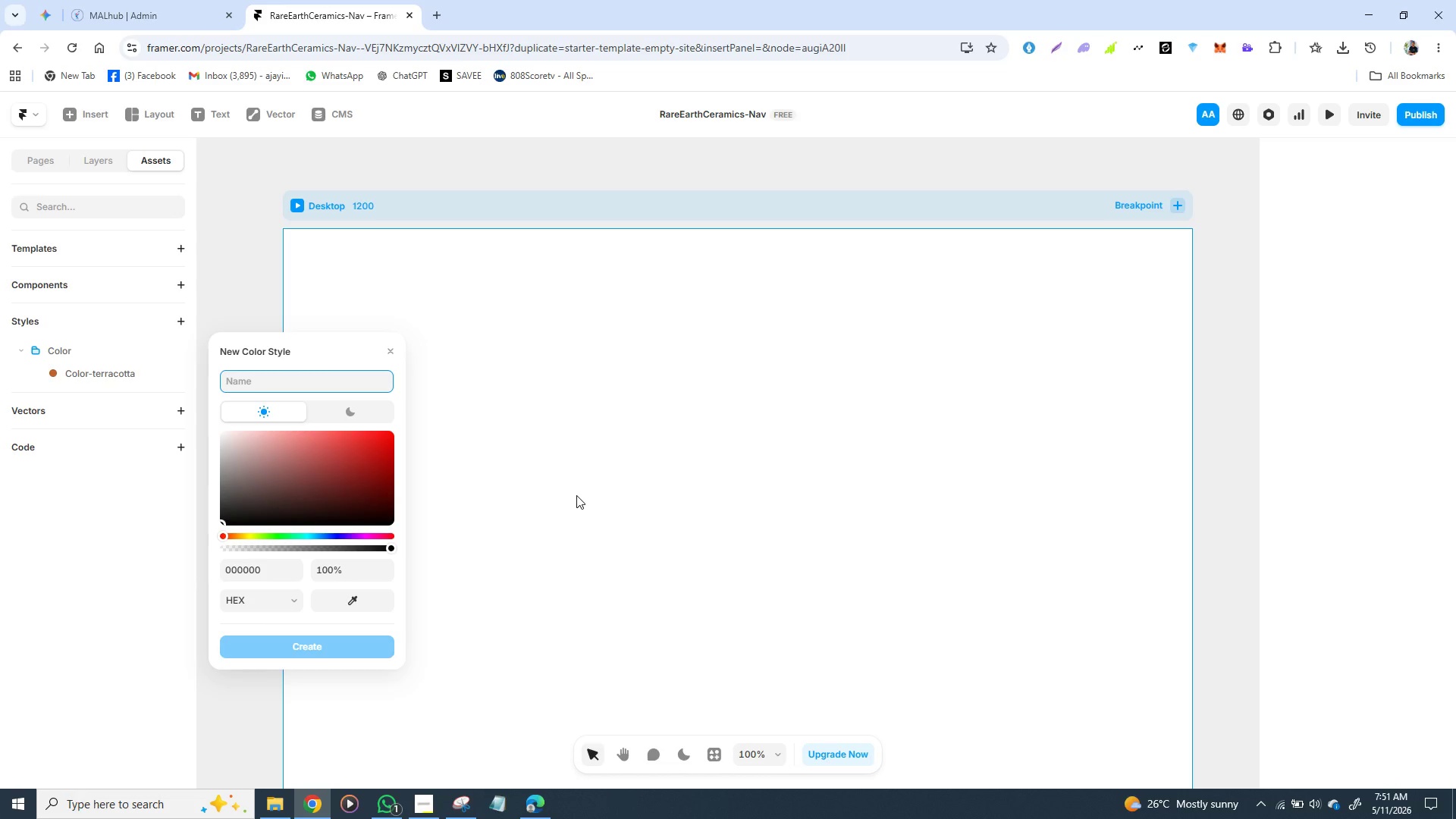 
wait(128.84)
 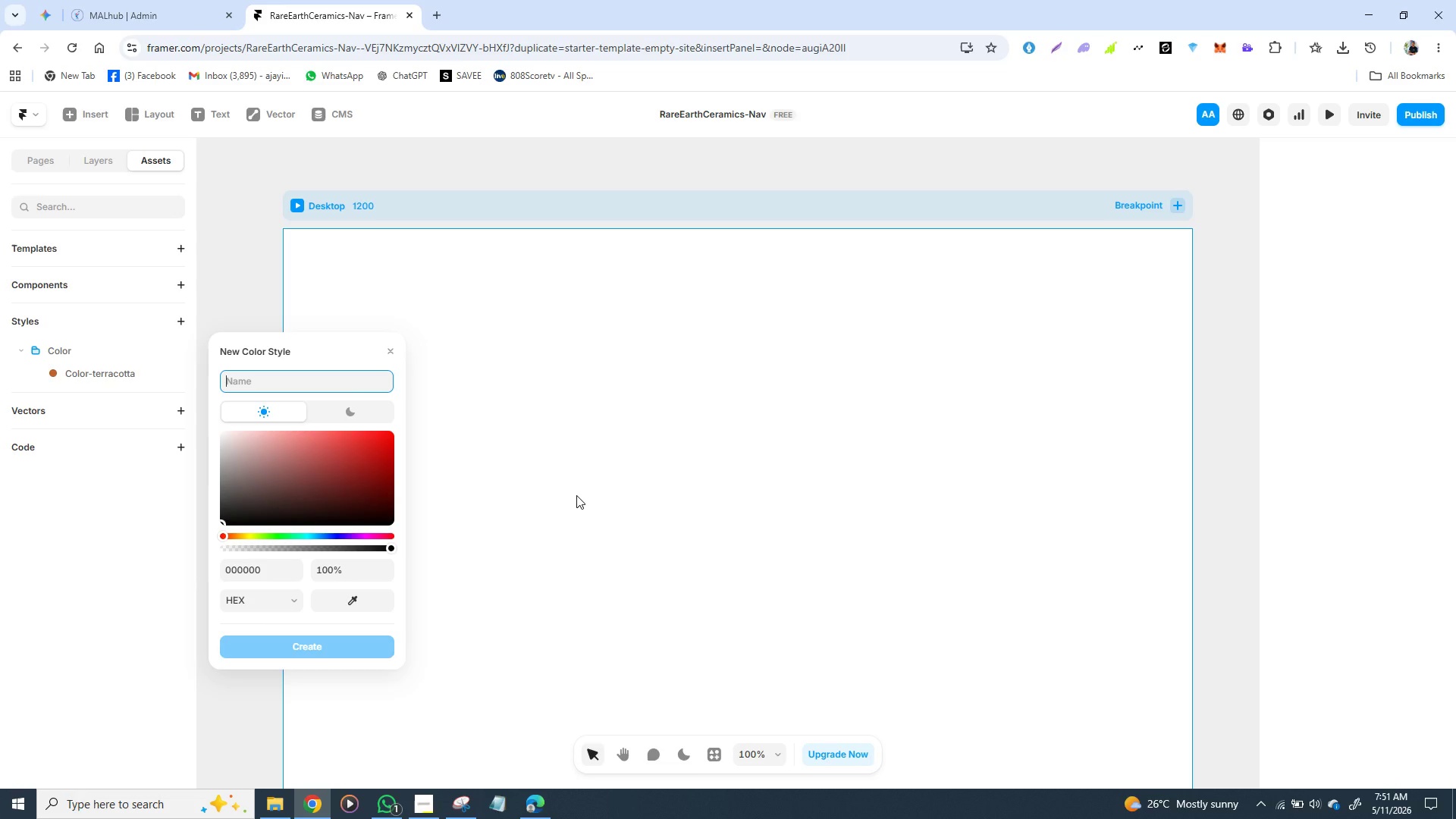 
type(Colou)
 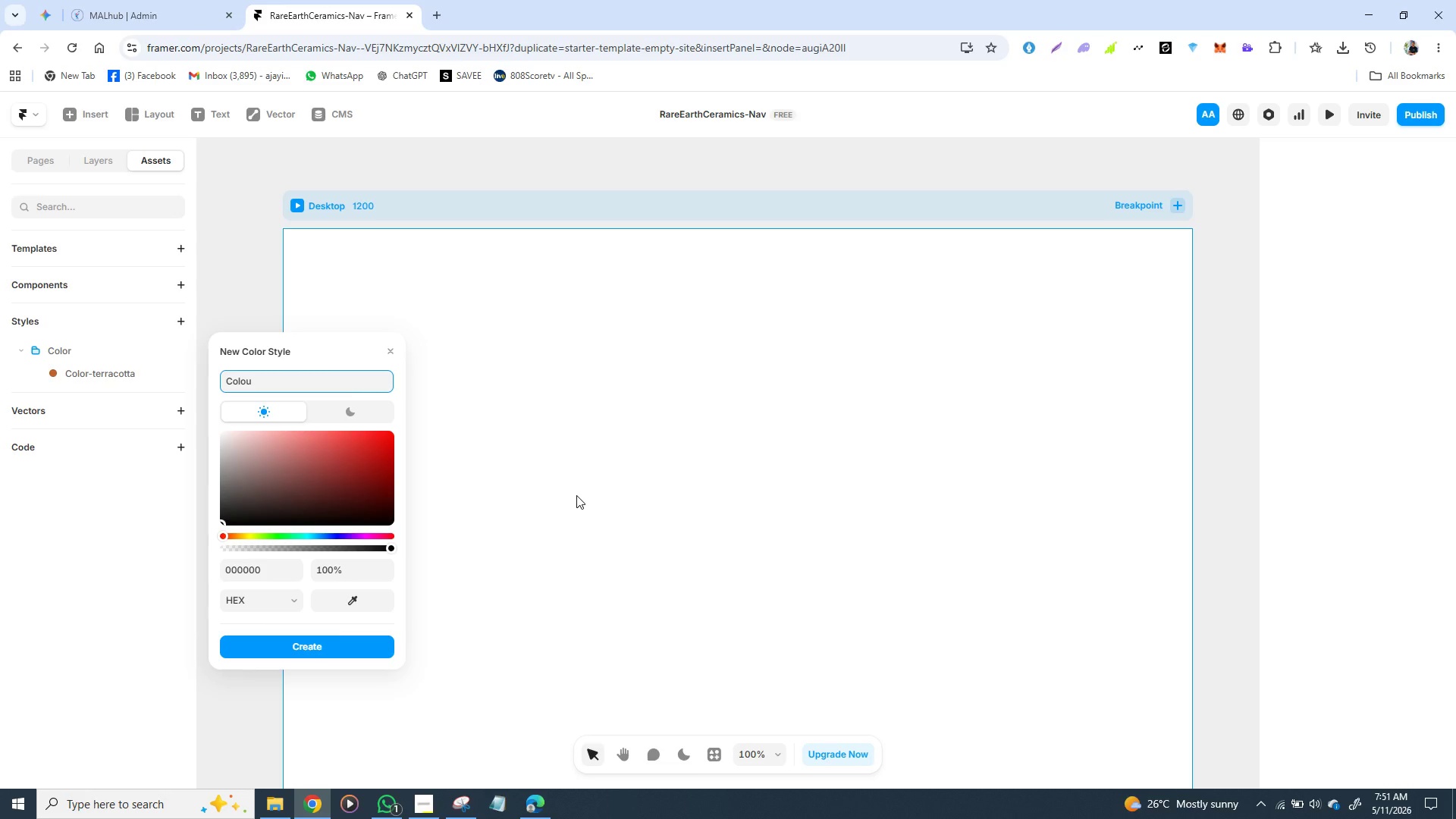 
key(Backspace)
 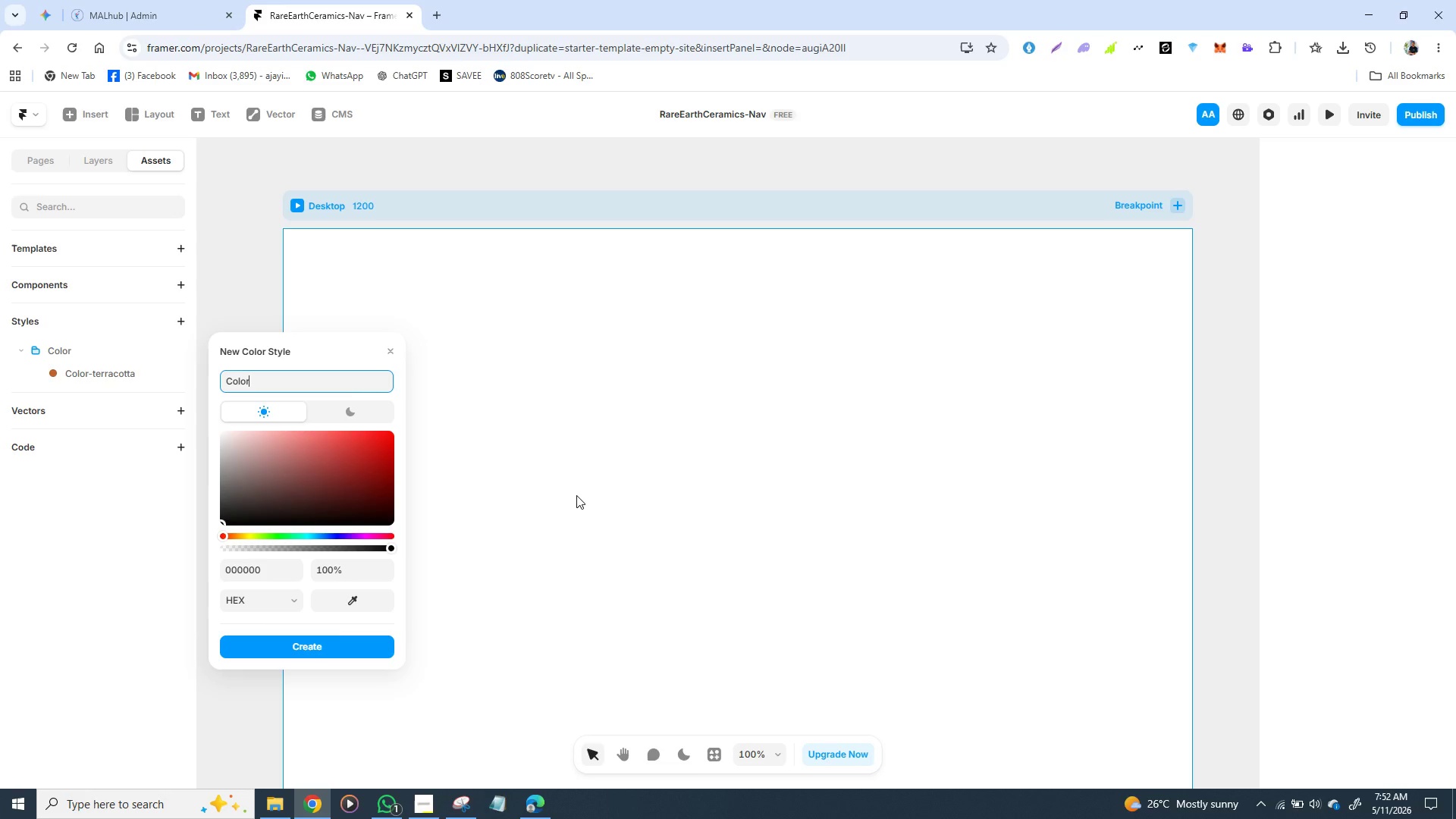 
key(R)
 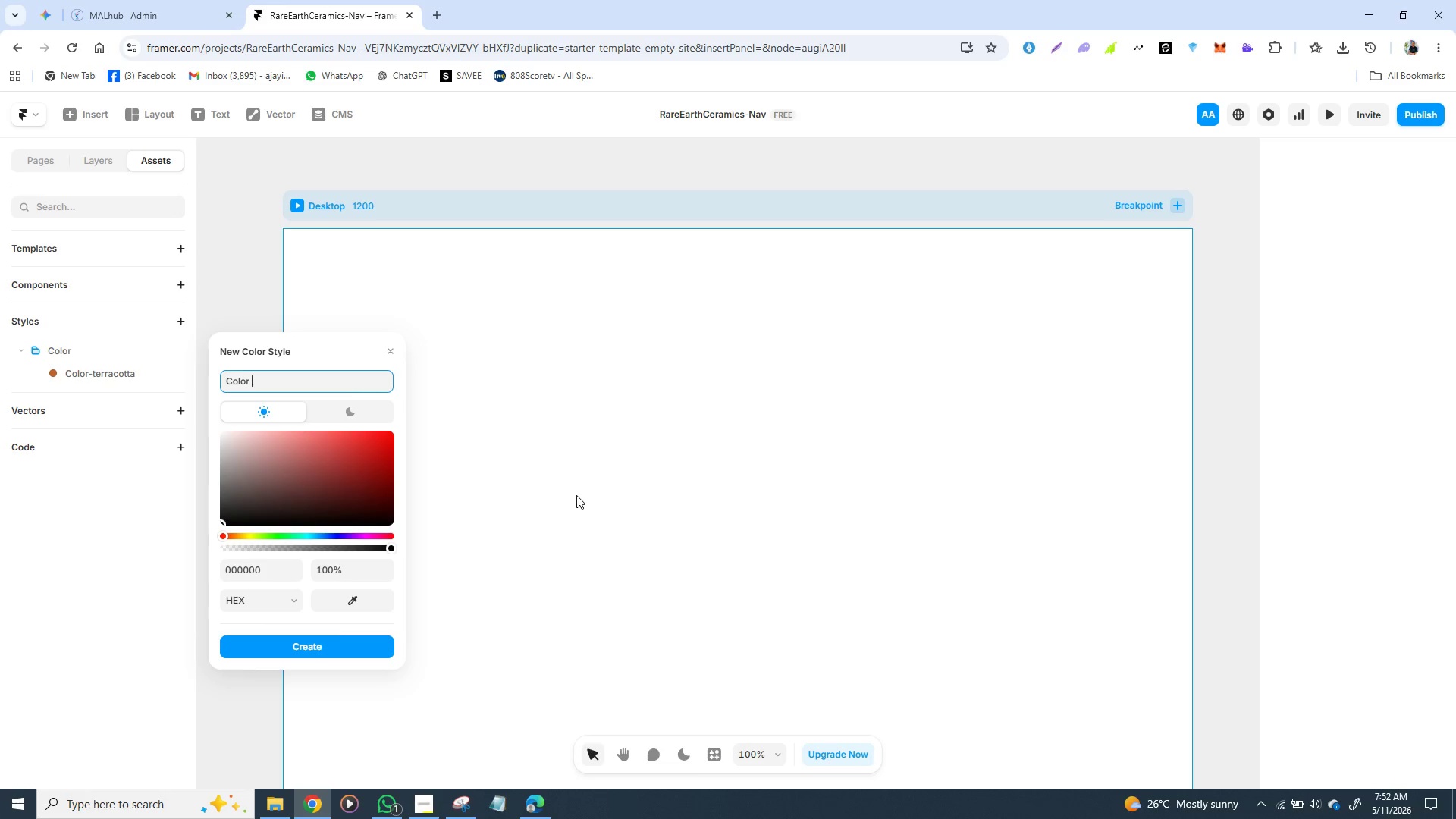 
key(Space)
 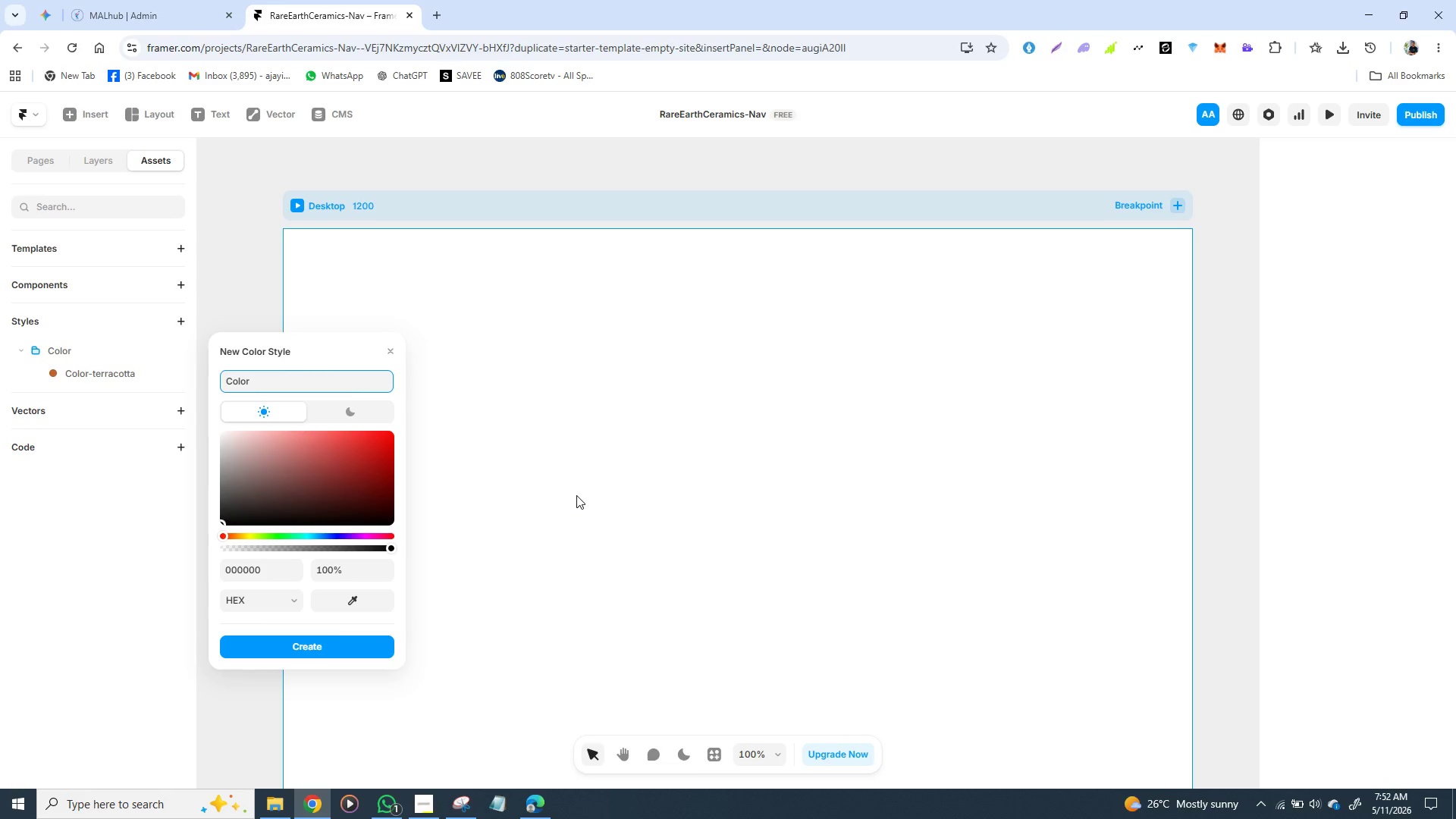 
key(Backspace)
 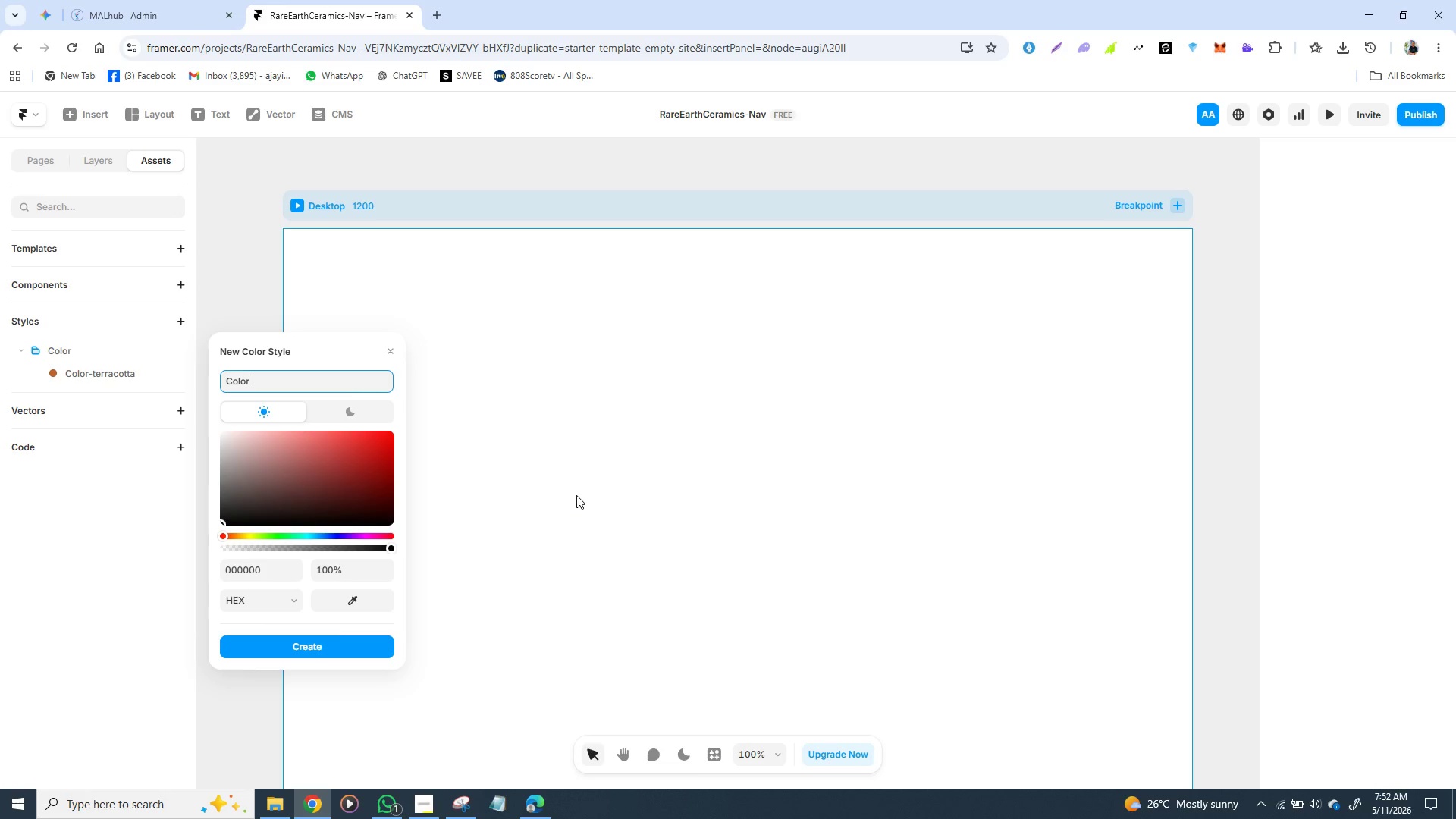 
key(Minus)
 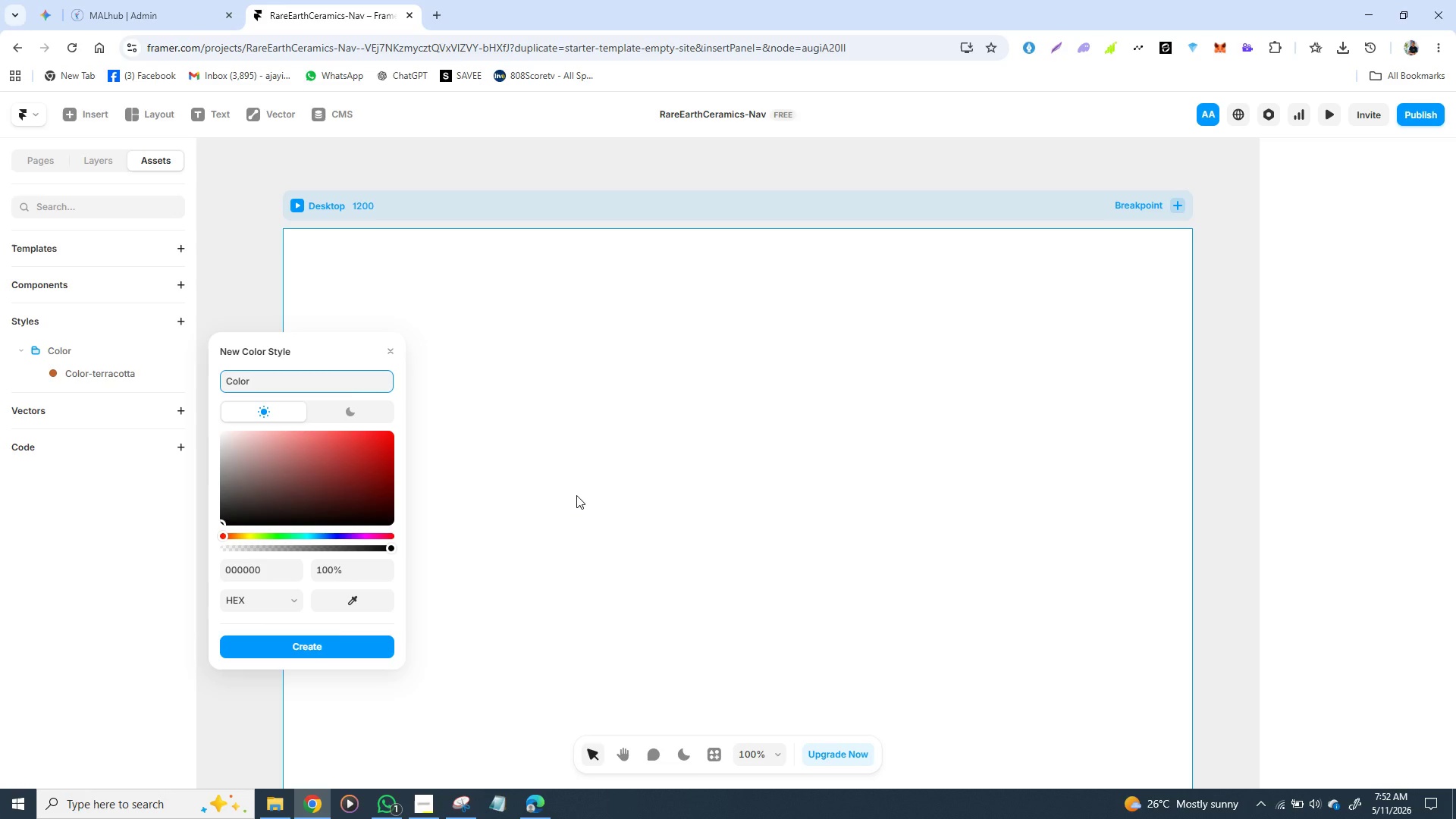 
key(Backspace)
 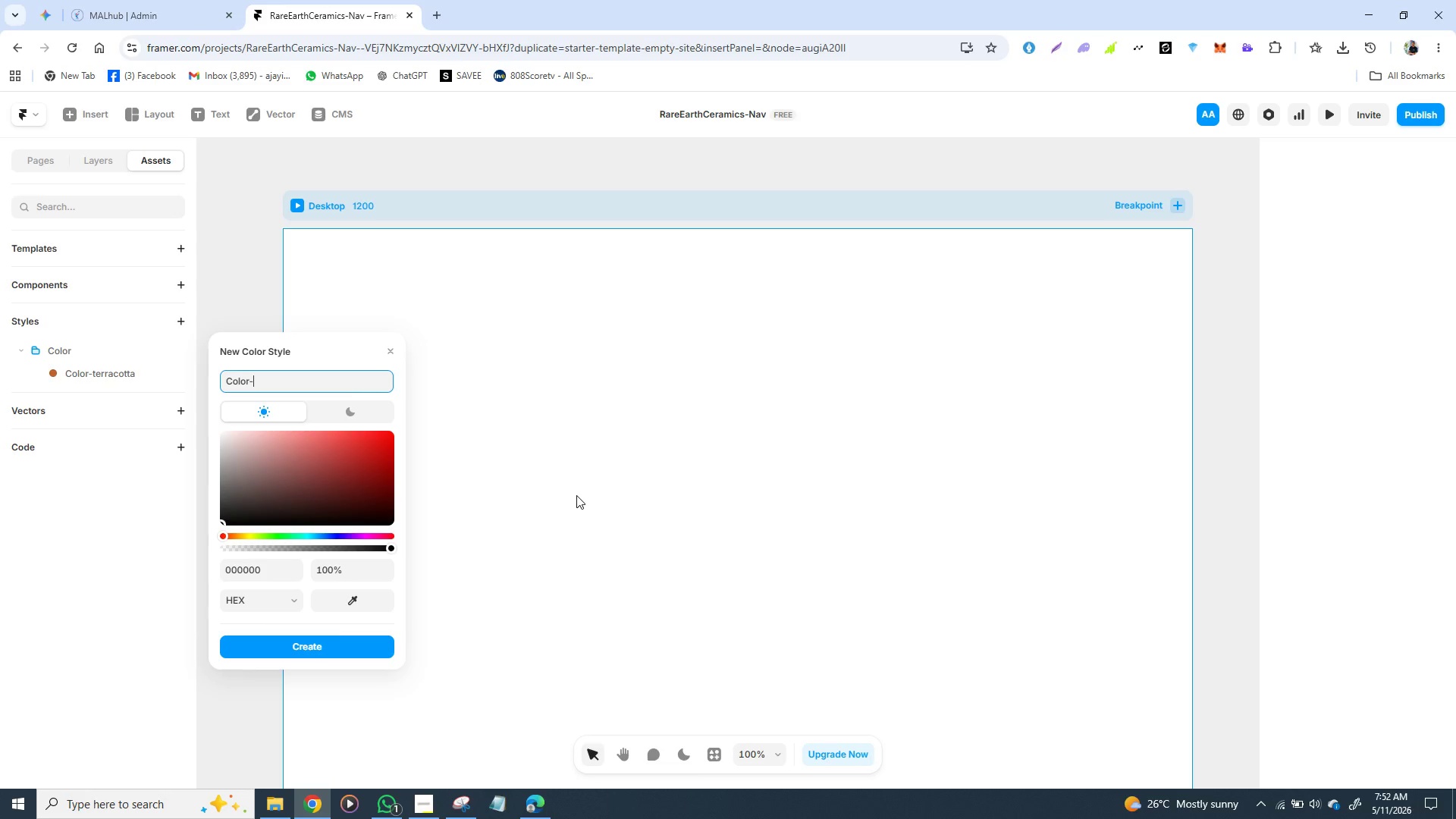 
key(Minus)
 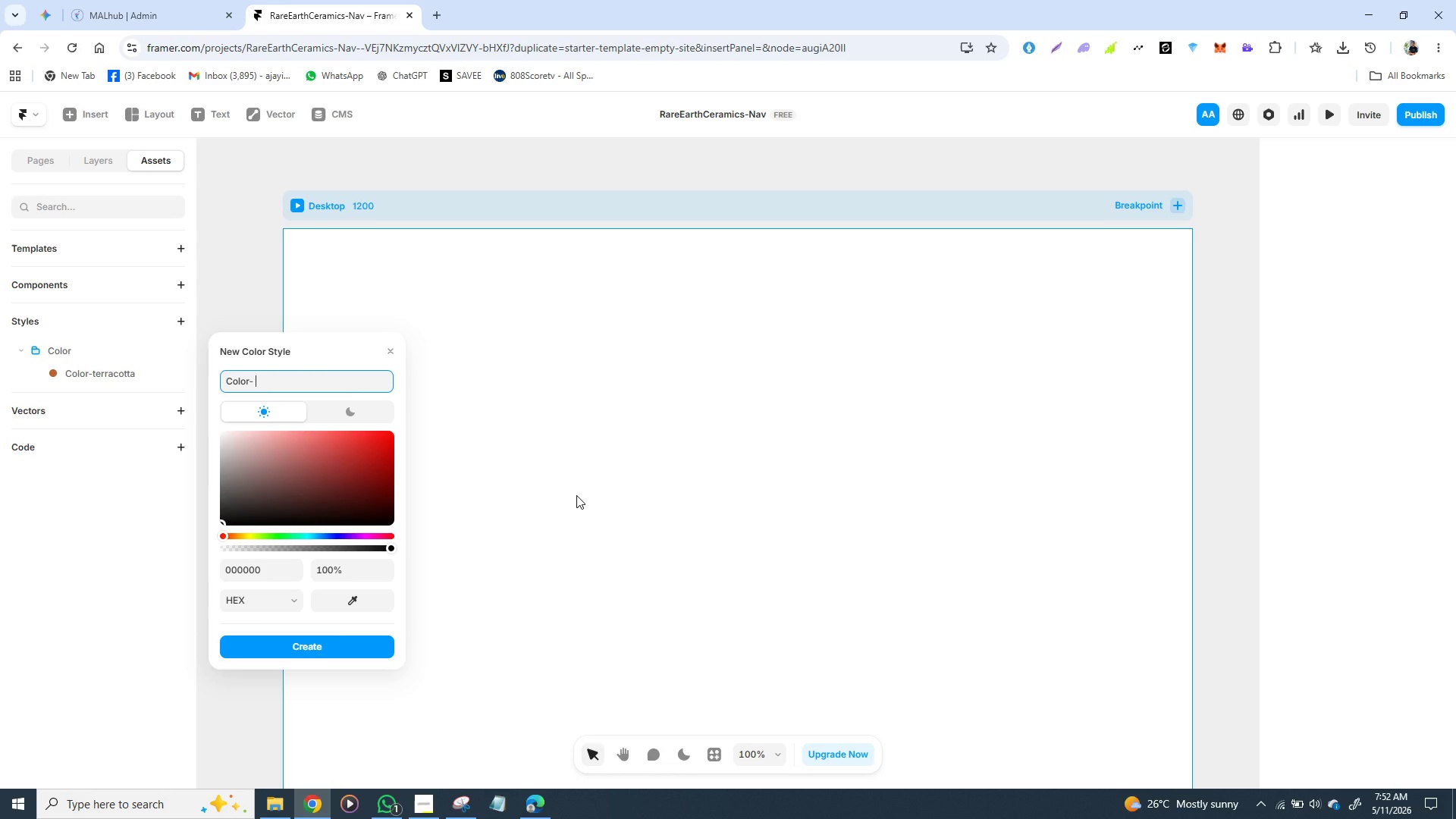 
key(Space)
 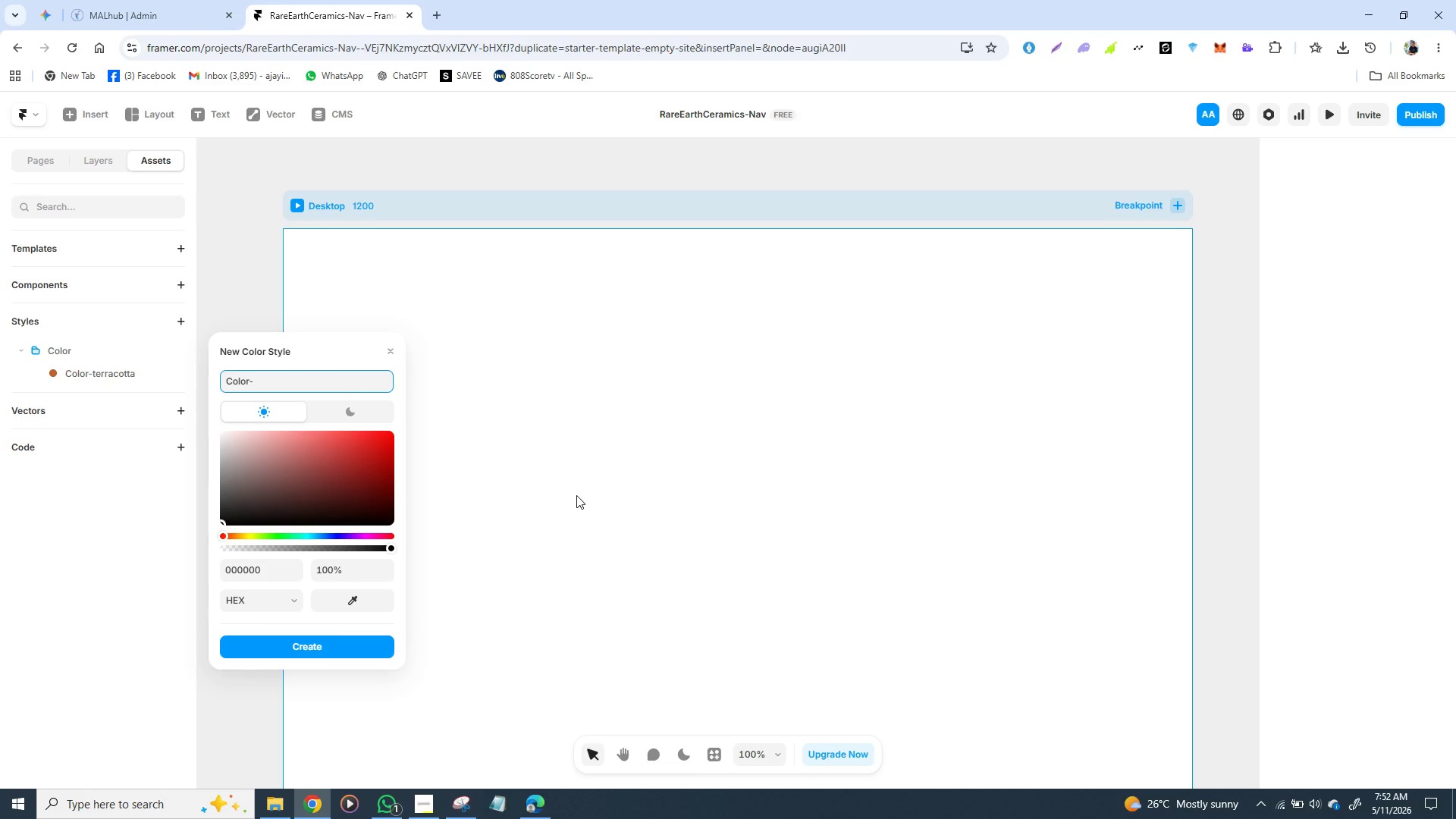 
type(Com)
 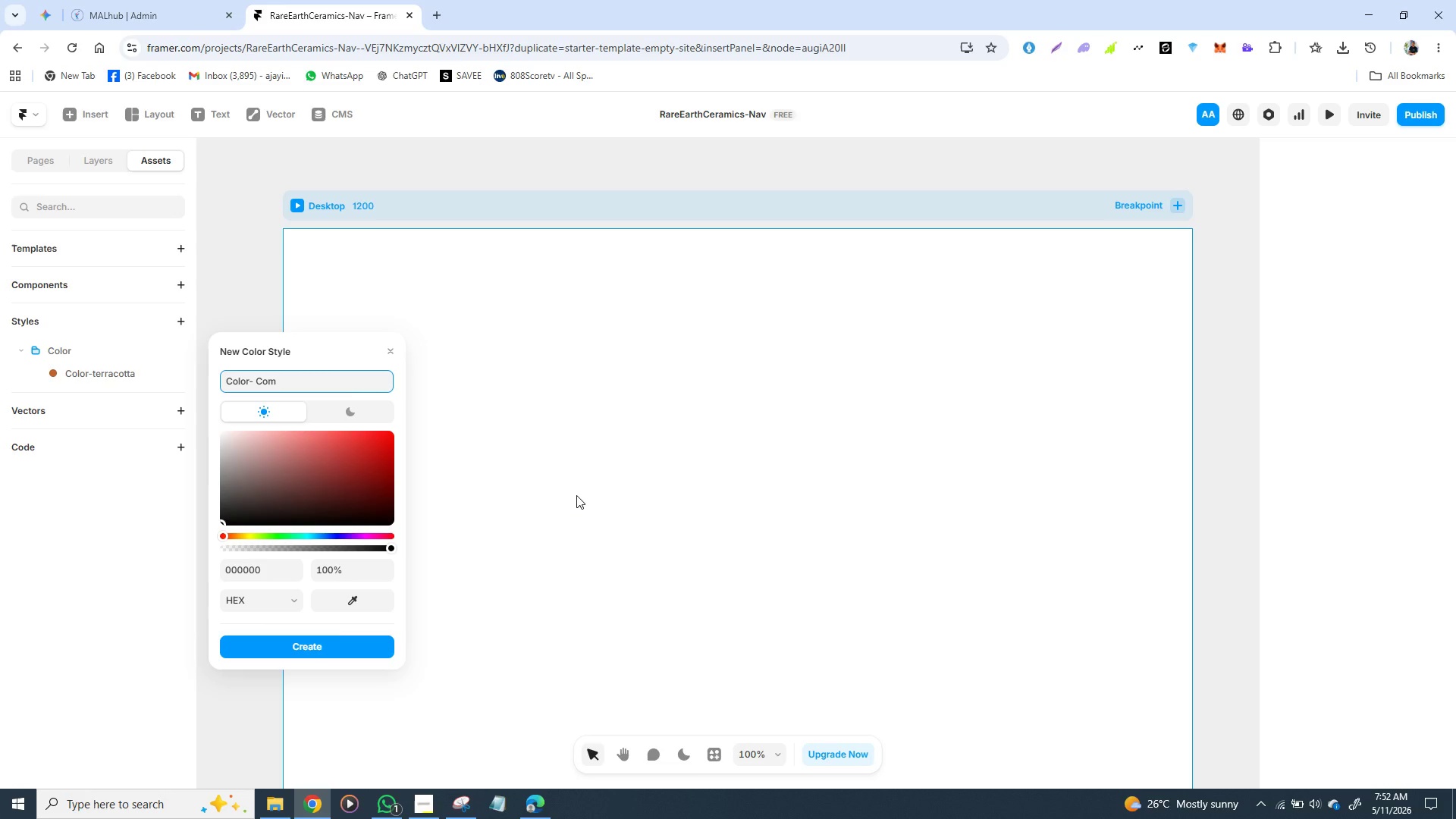 
key(Backspace)
type(balt)
 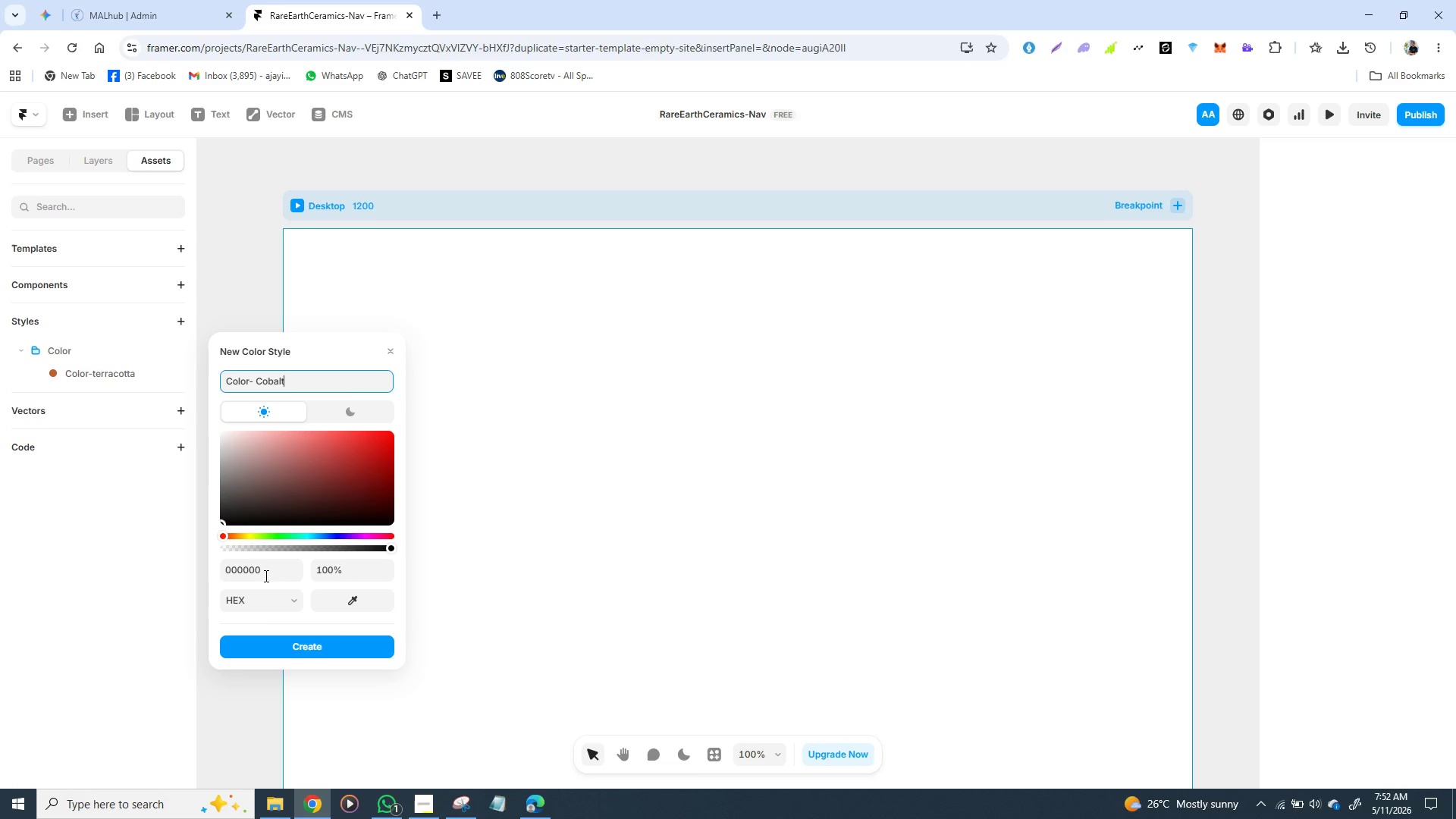 
left_click([256, 573])
 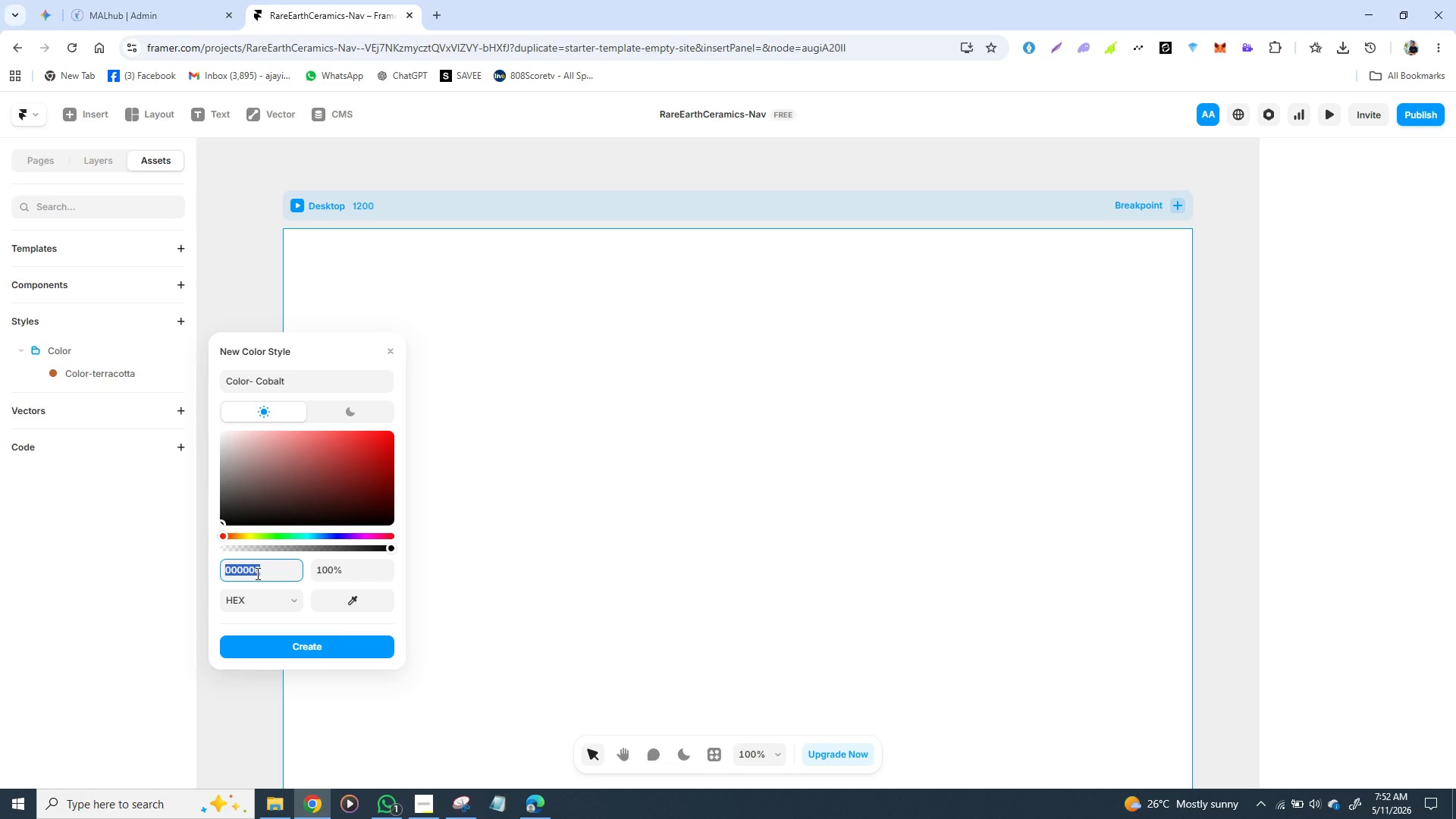 
type(1b)
 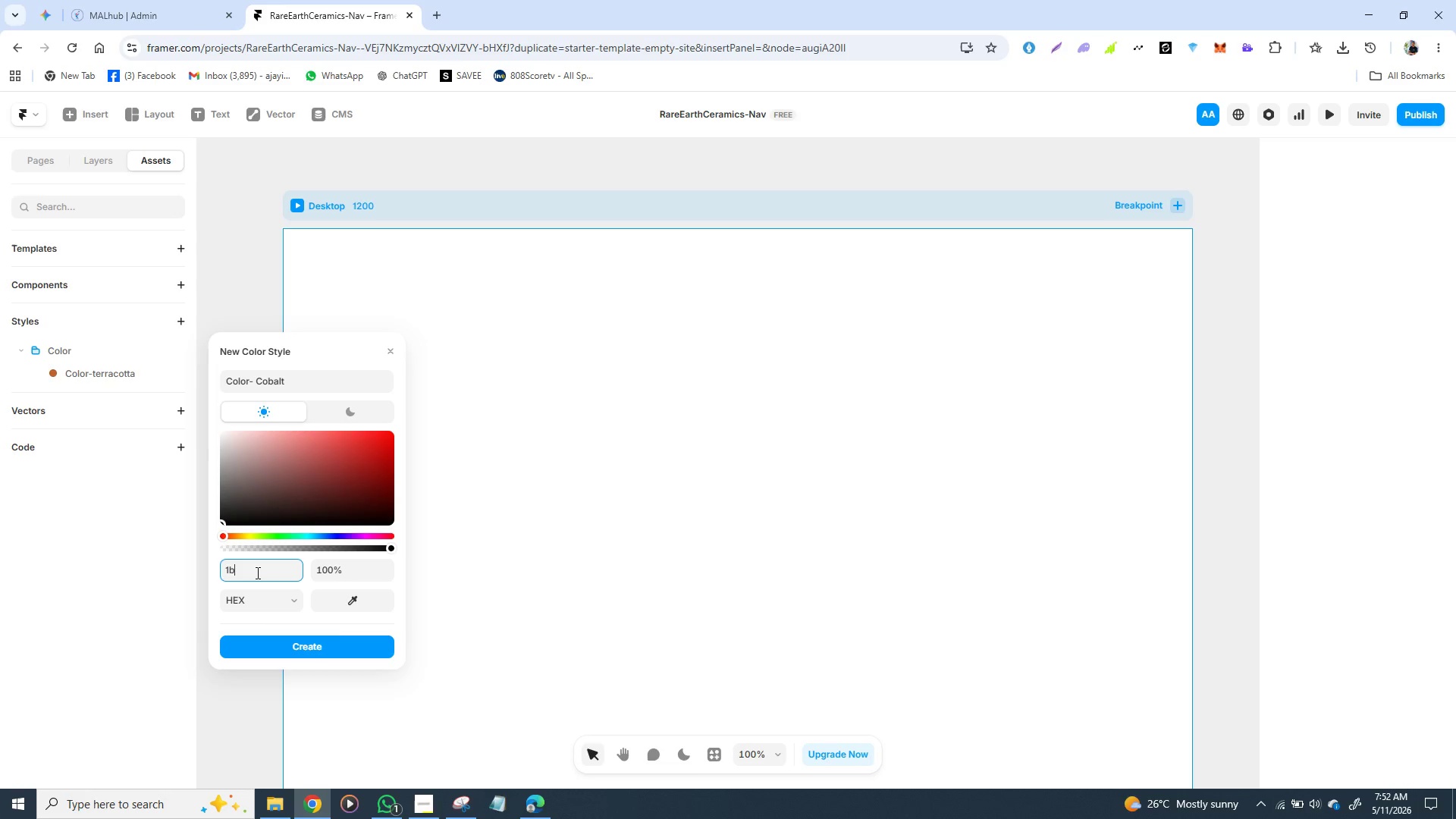 
type(3a)
 